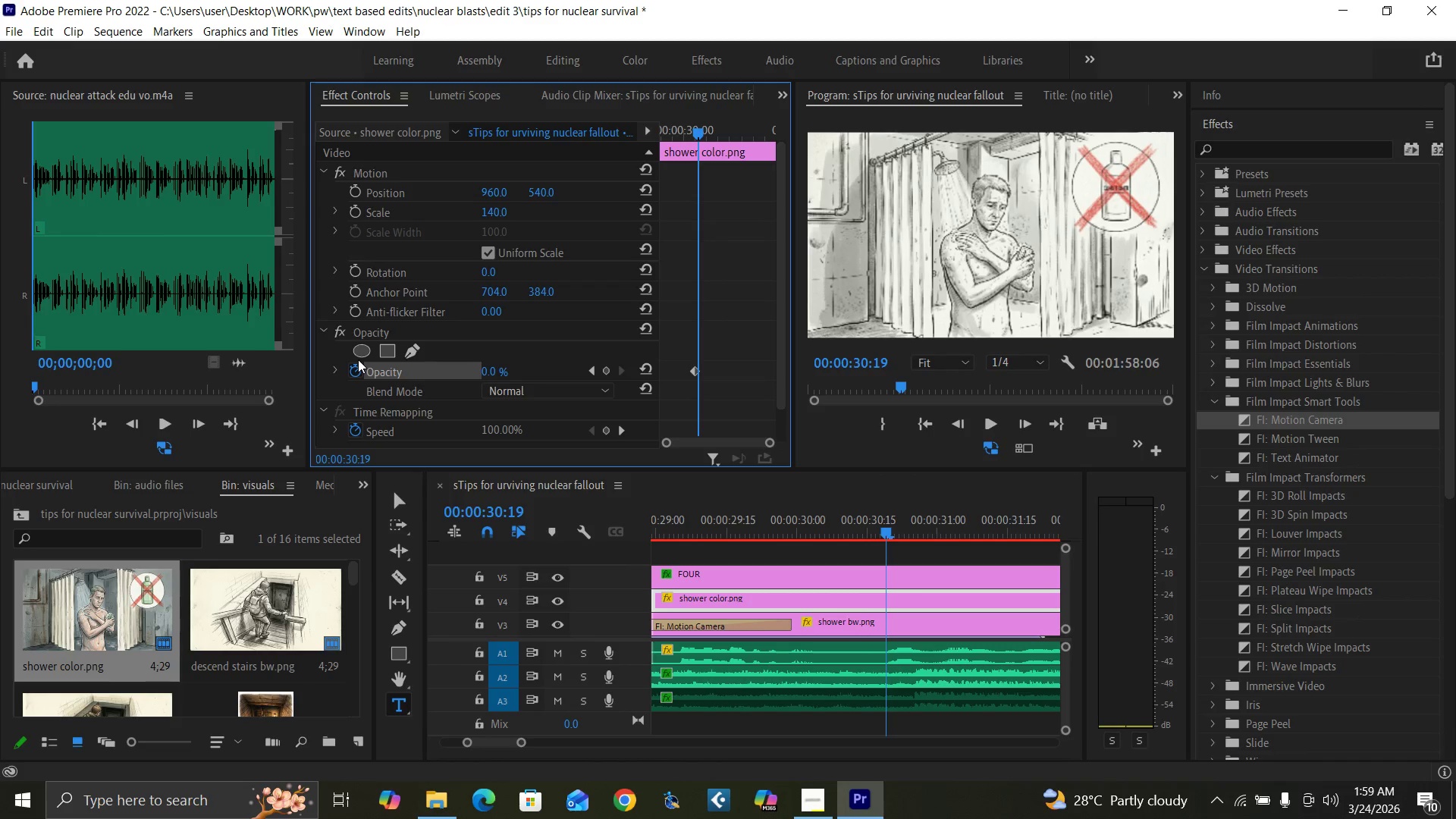 
key(ArrowRight)
 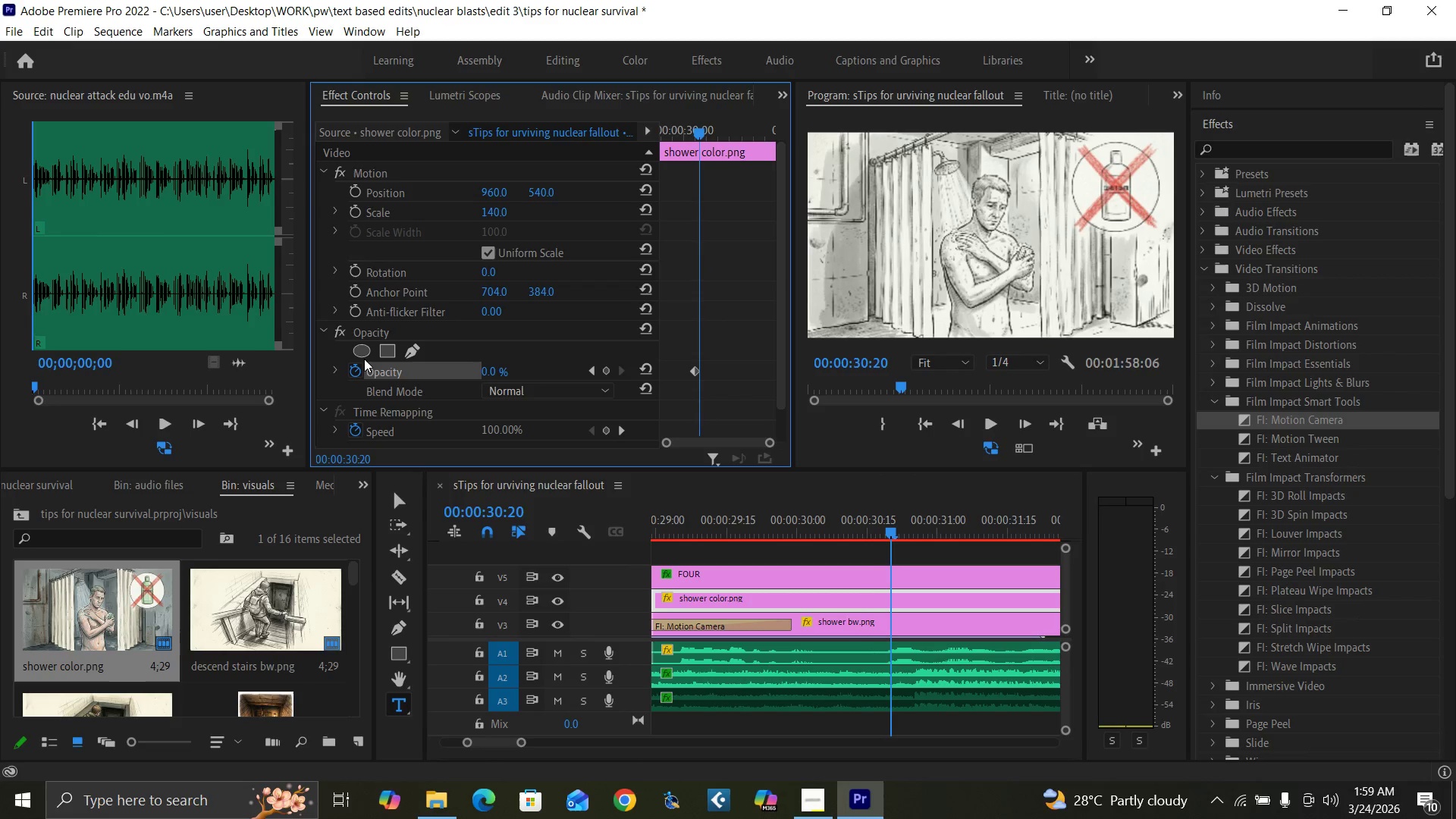 
key(ArrowRight)
 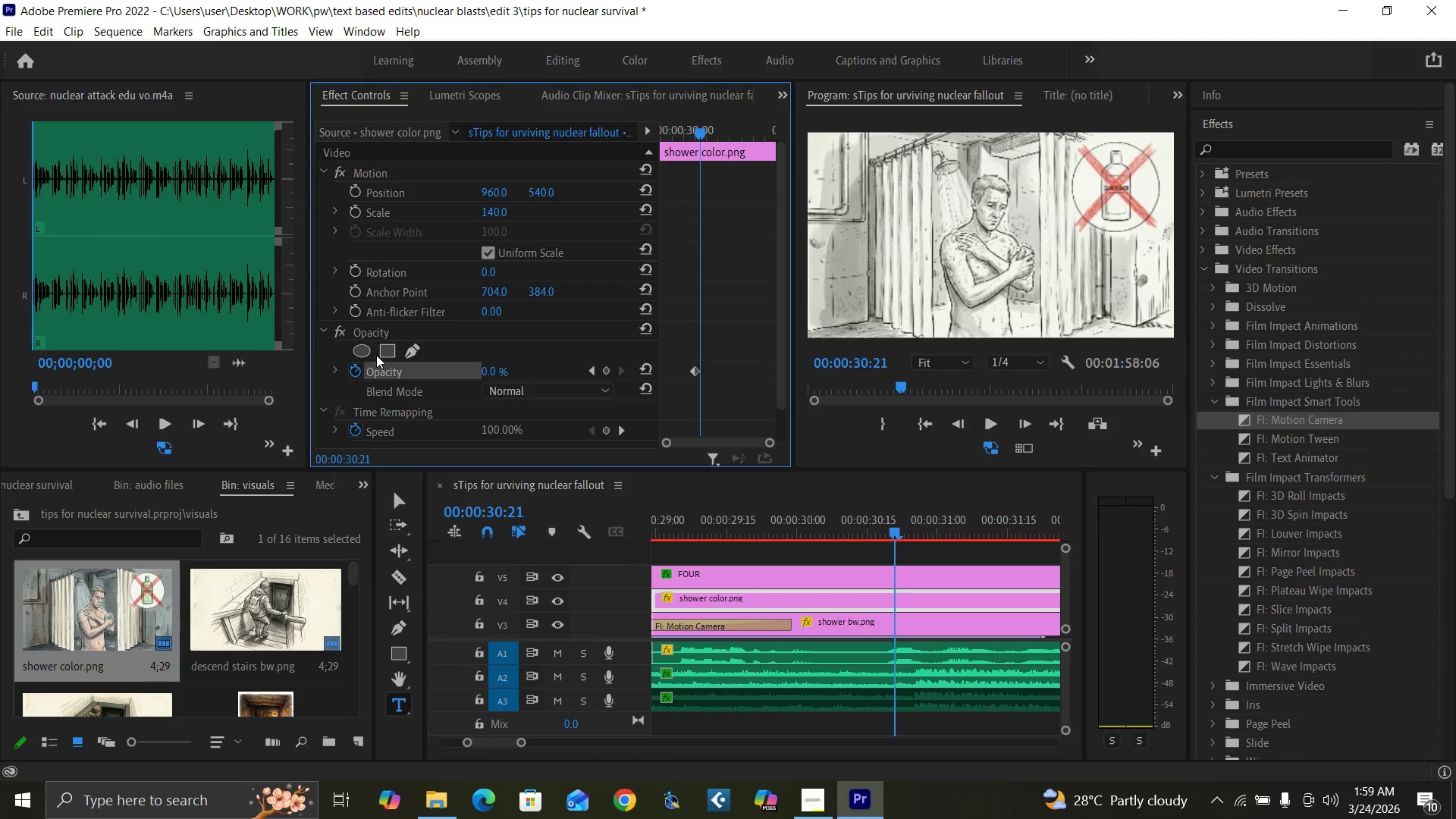 
key(ArrowRight)
 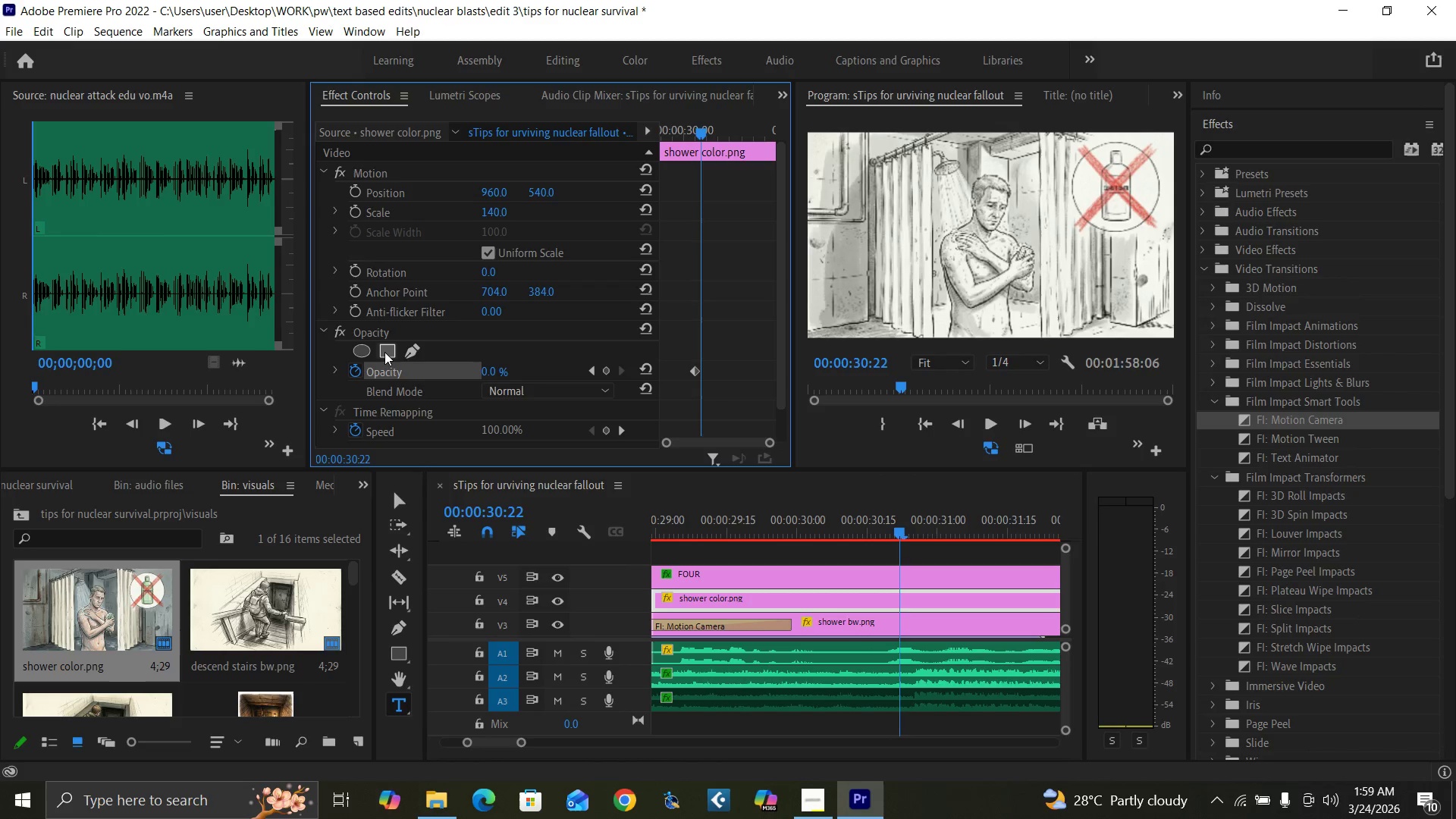 
key(ArrowRight)
 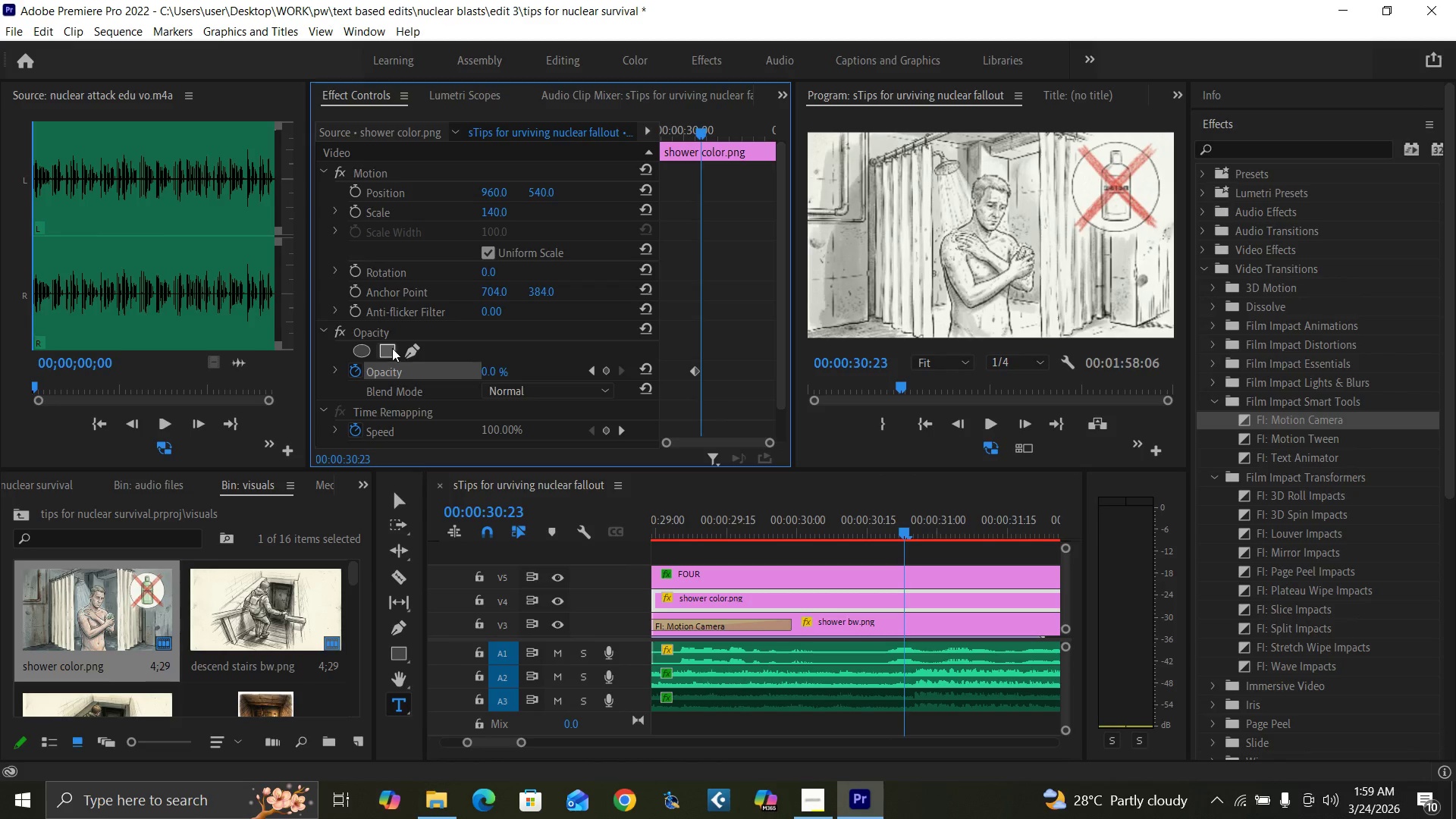 
key(ArrowRight)
 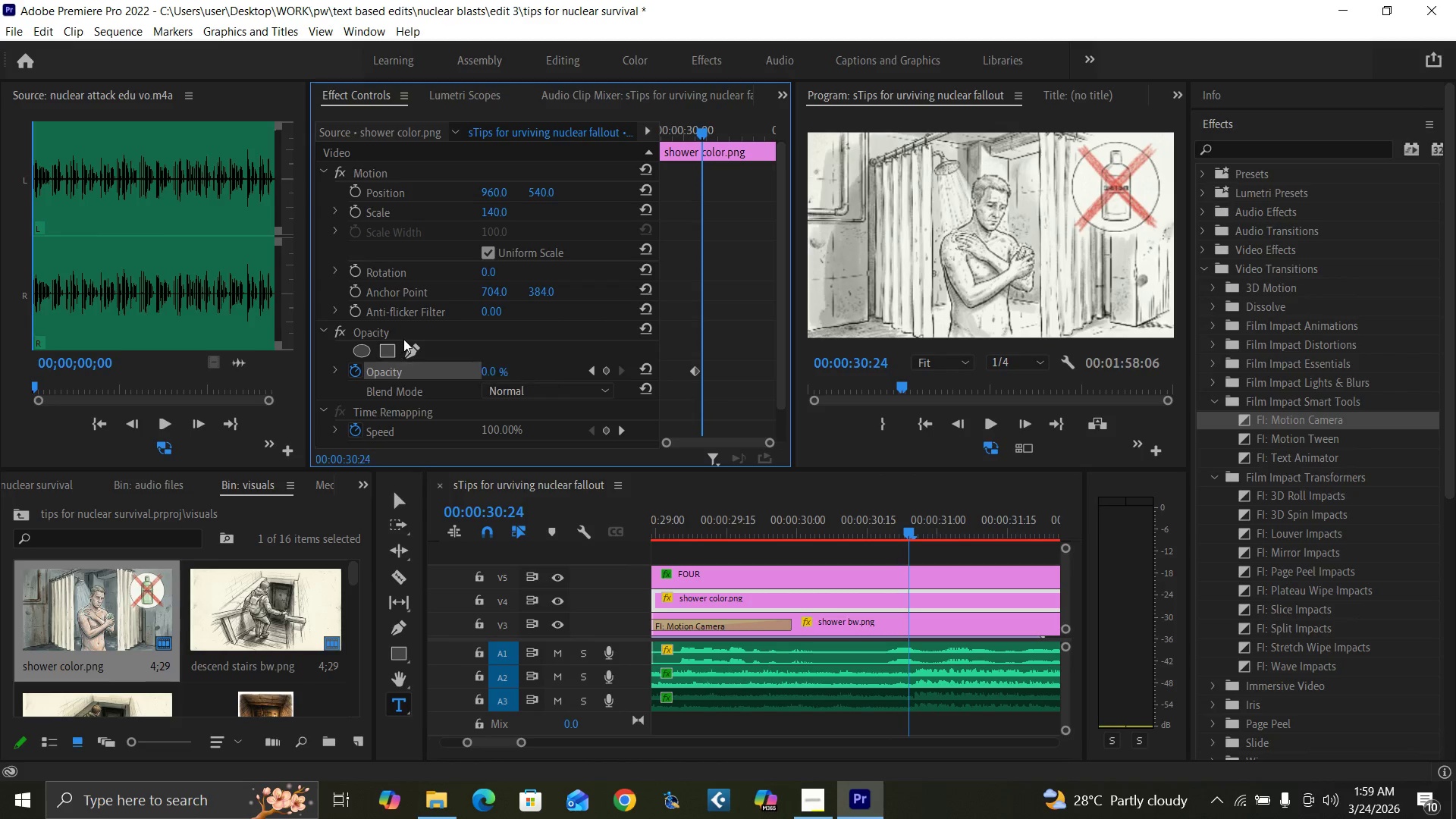 
key(ArrowRight)
 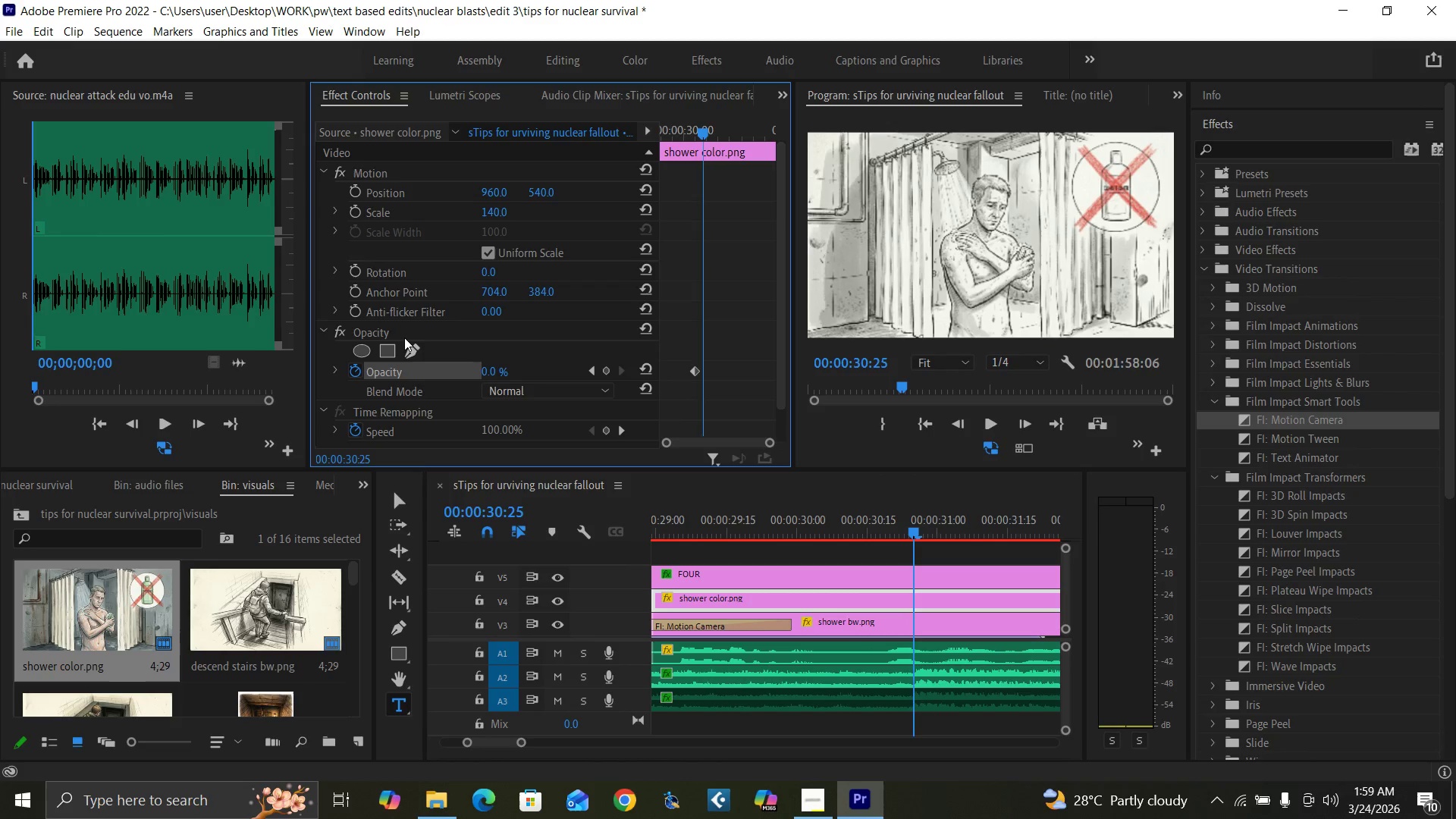 
key(ArrowRight)
 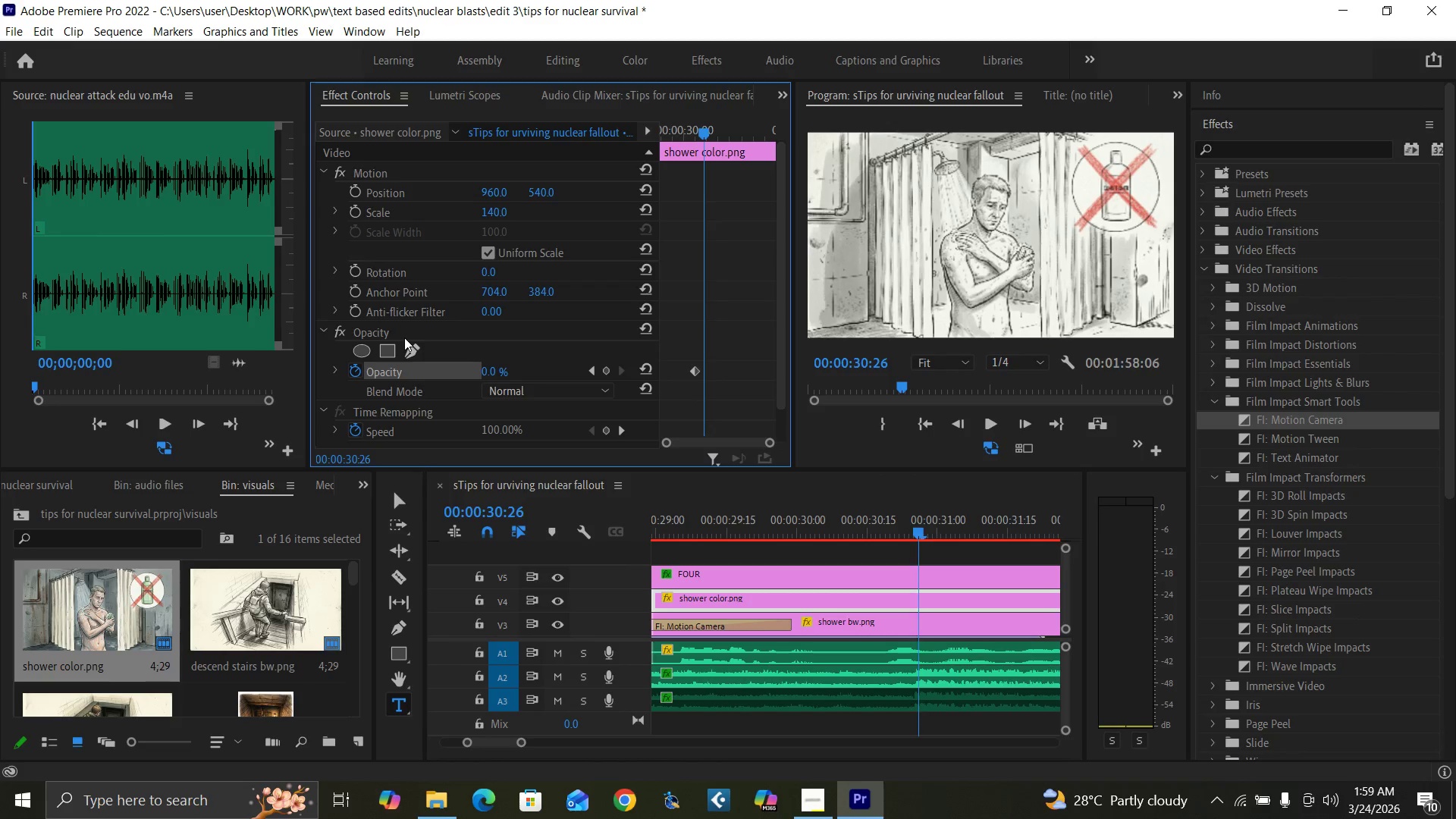 
key(ArrowRight)
 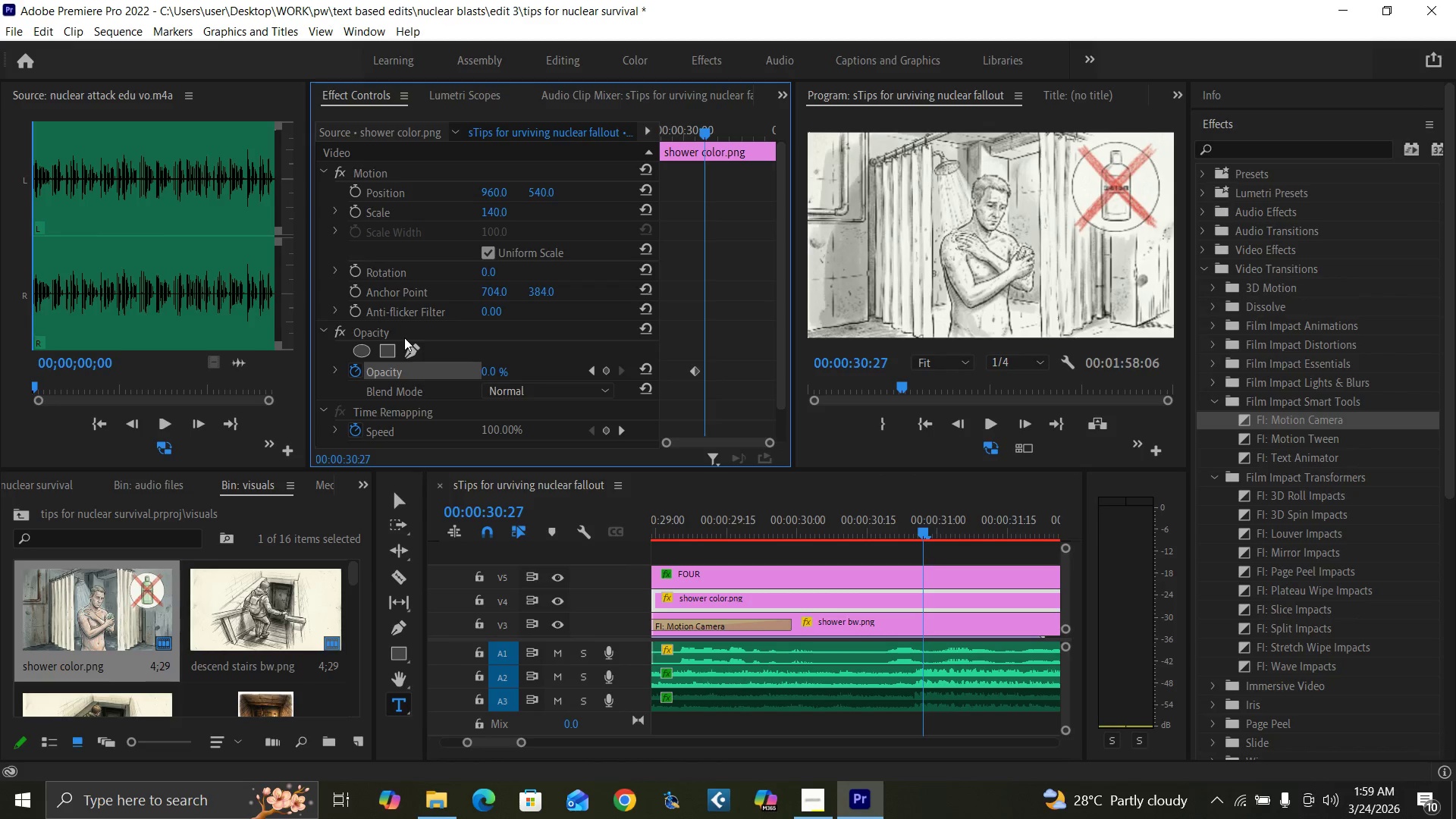 
key(ArrowRight)
 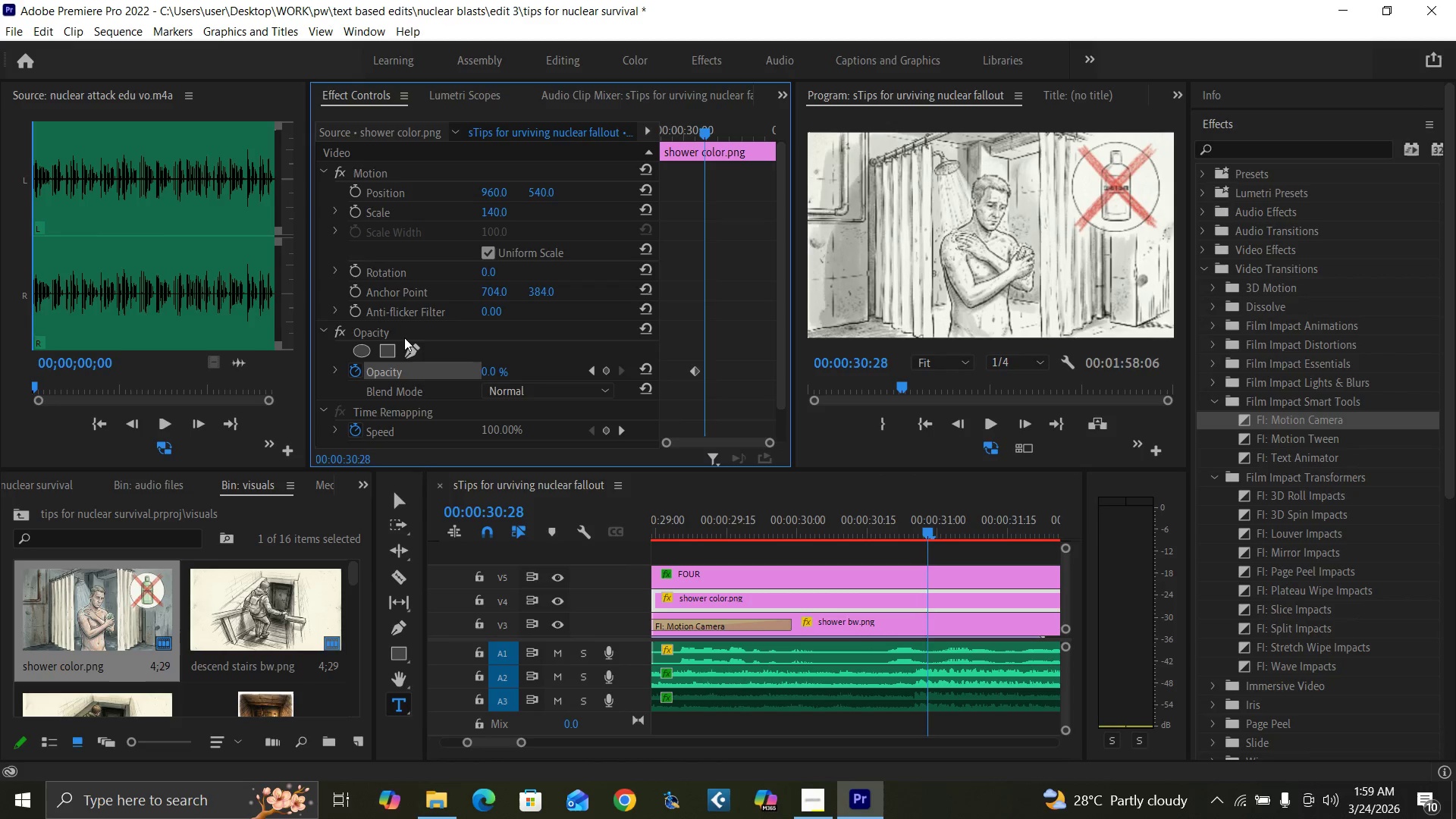 
key(ArrowRight)
 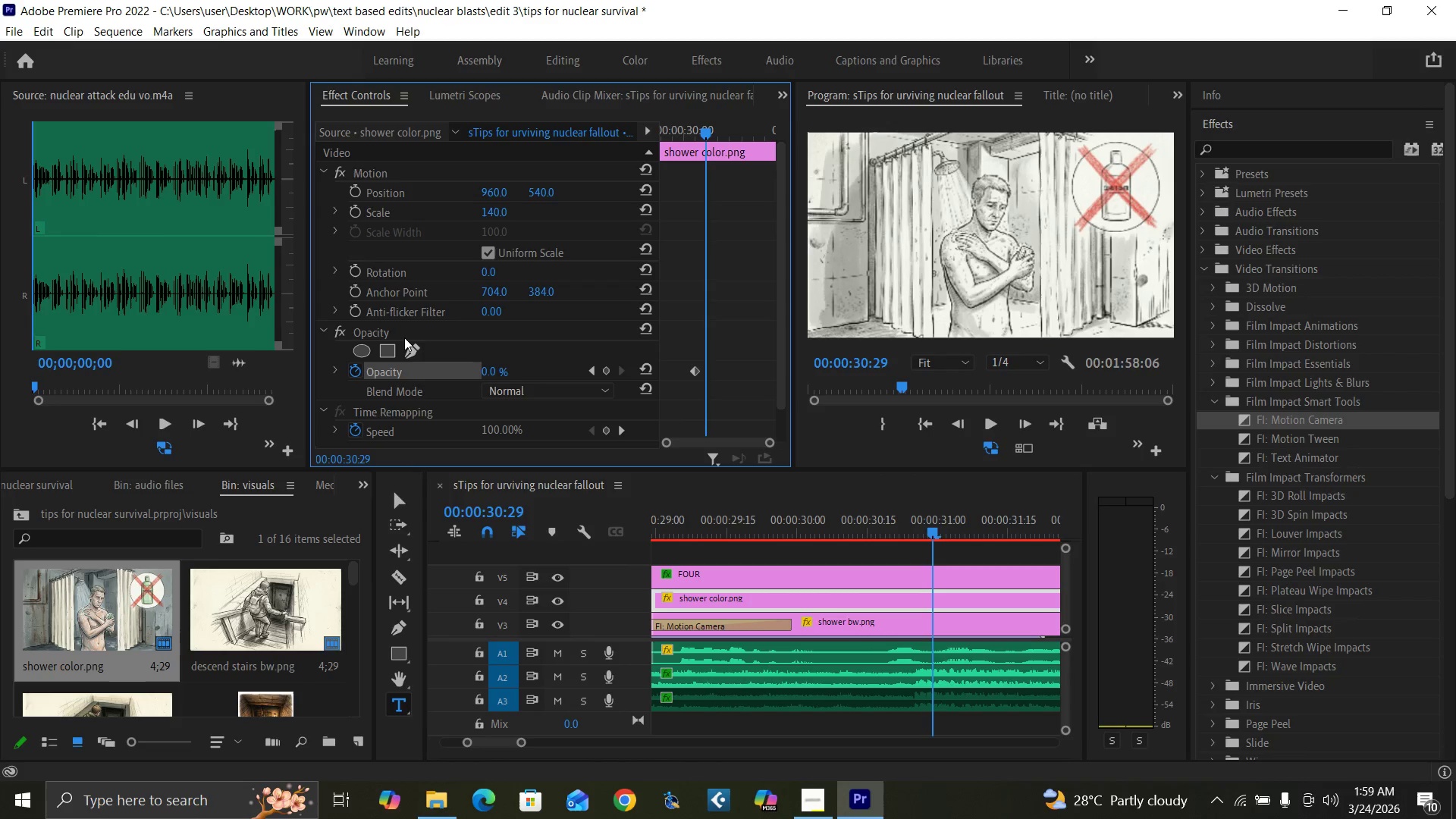 
key(ArrowRight)
 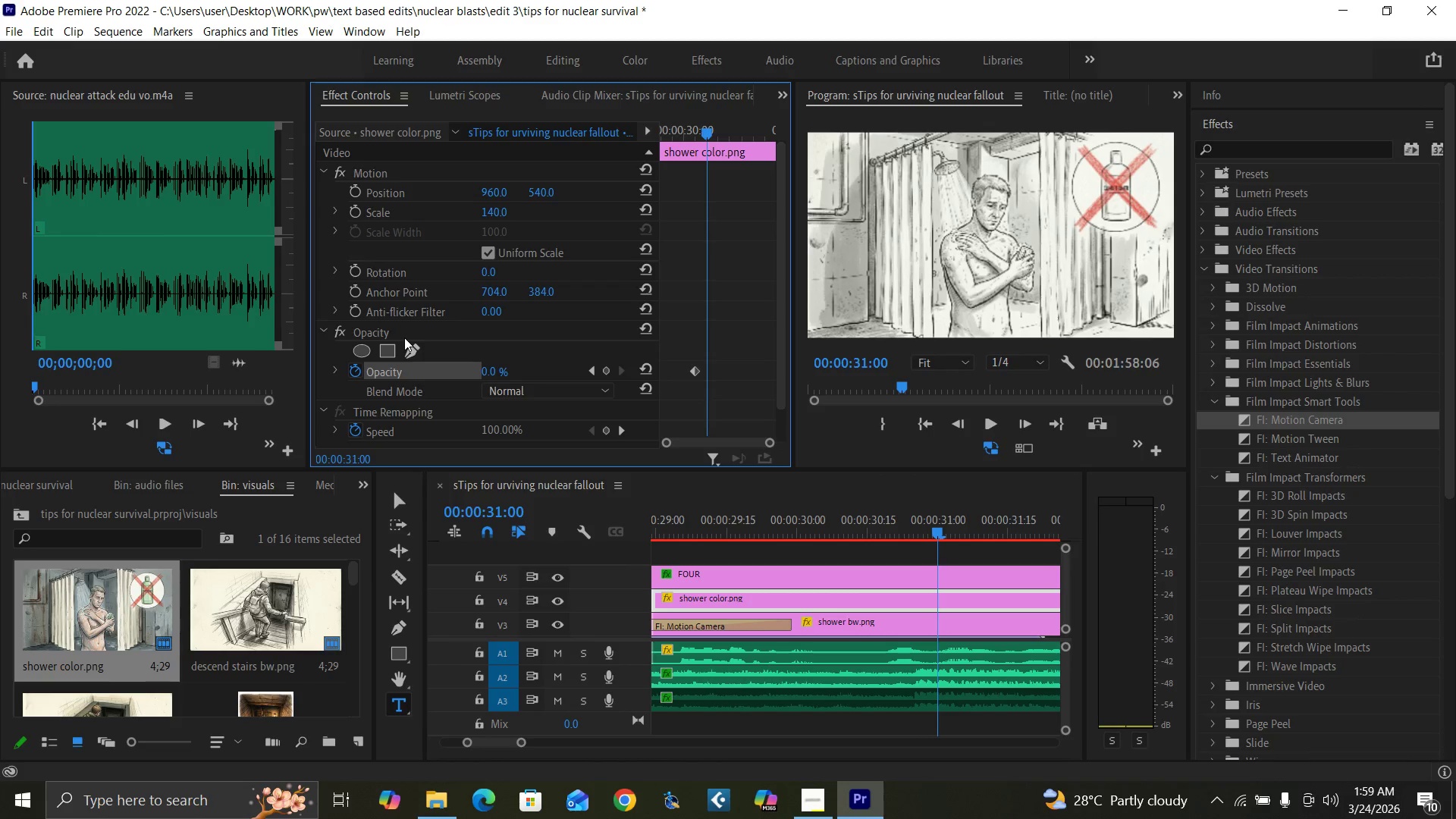 
key(ArrowRight)
 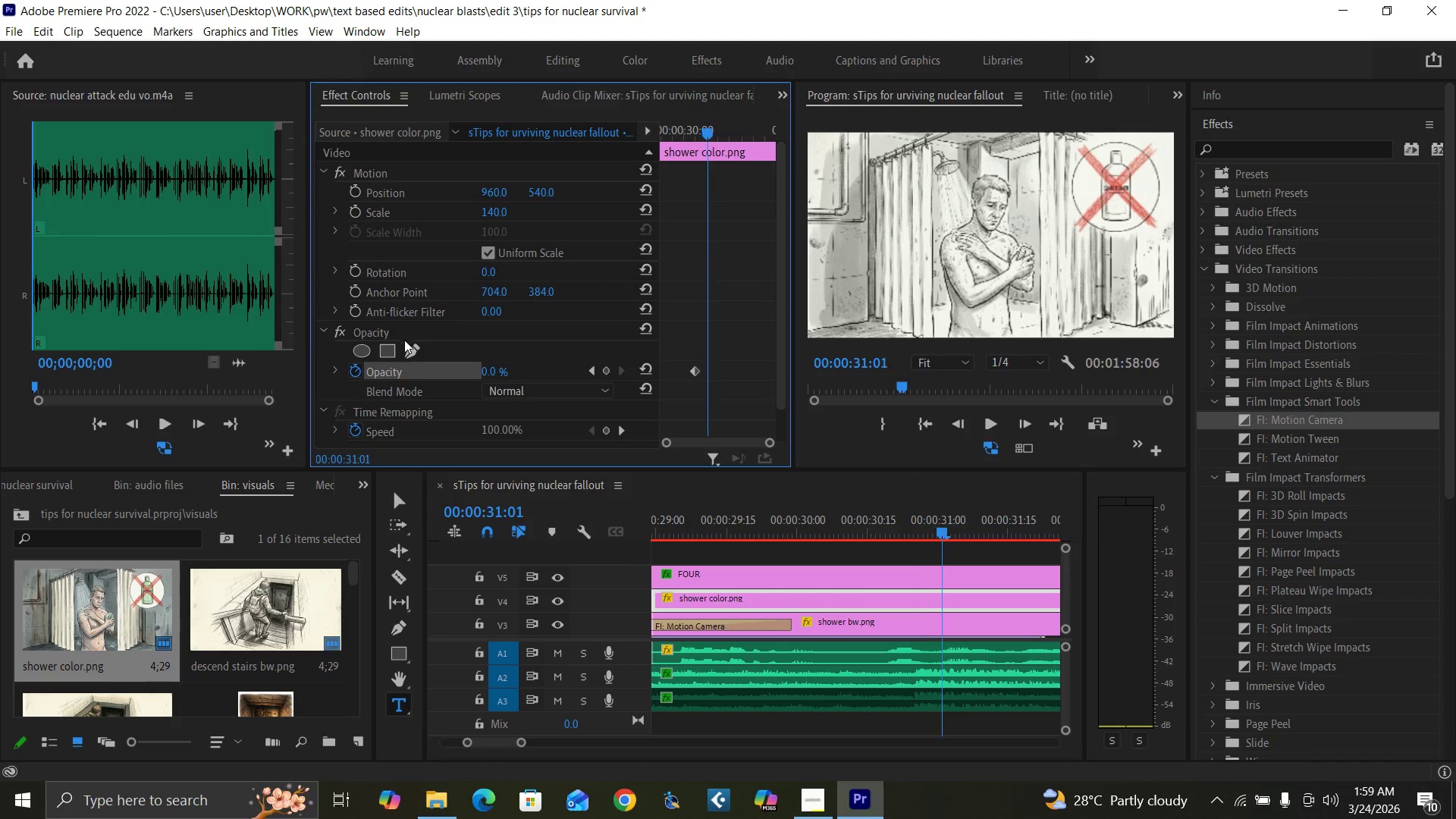 
key(ArrowRight)
 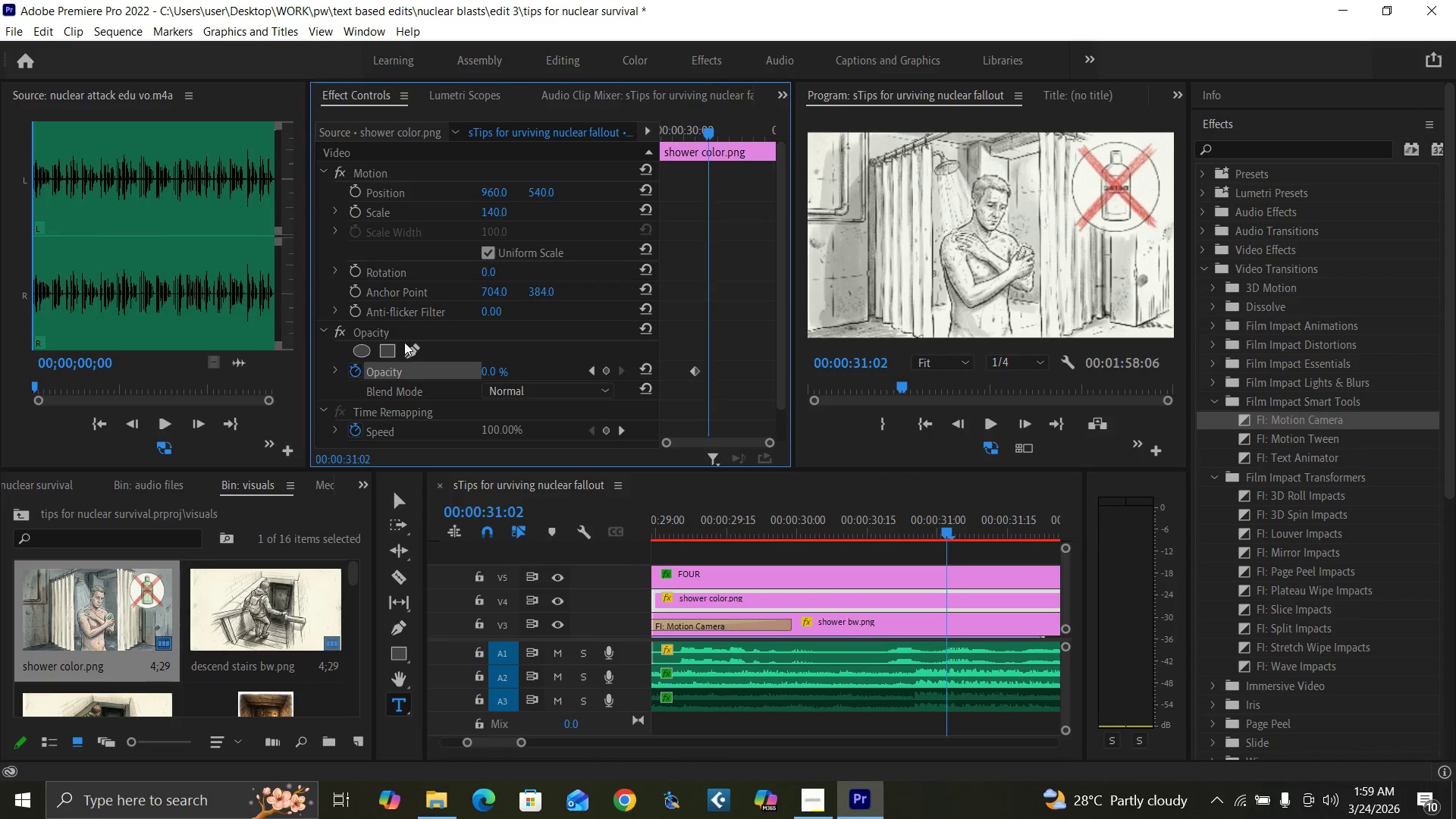 
key(ArrowRight)
 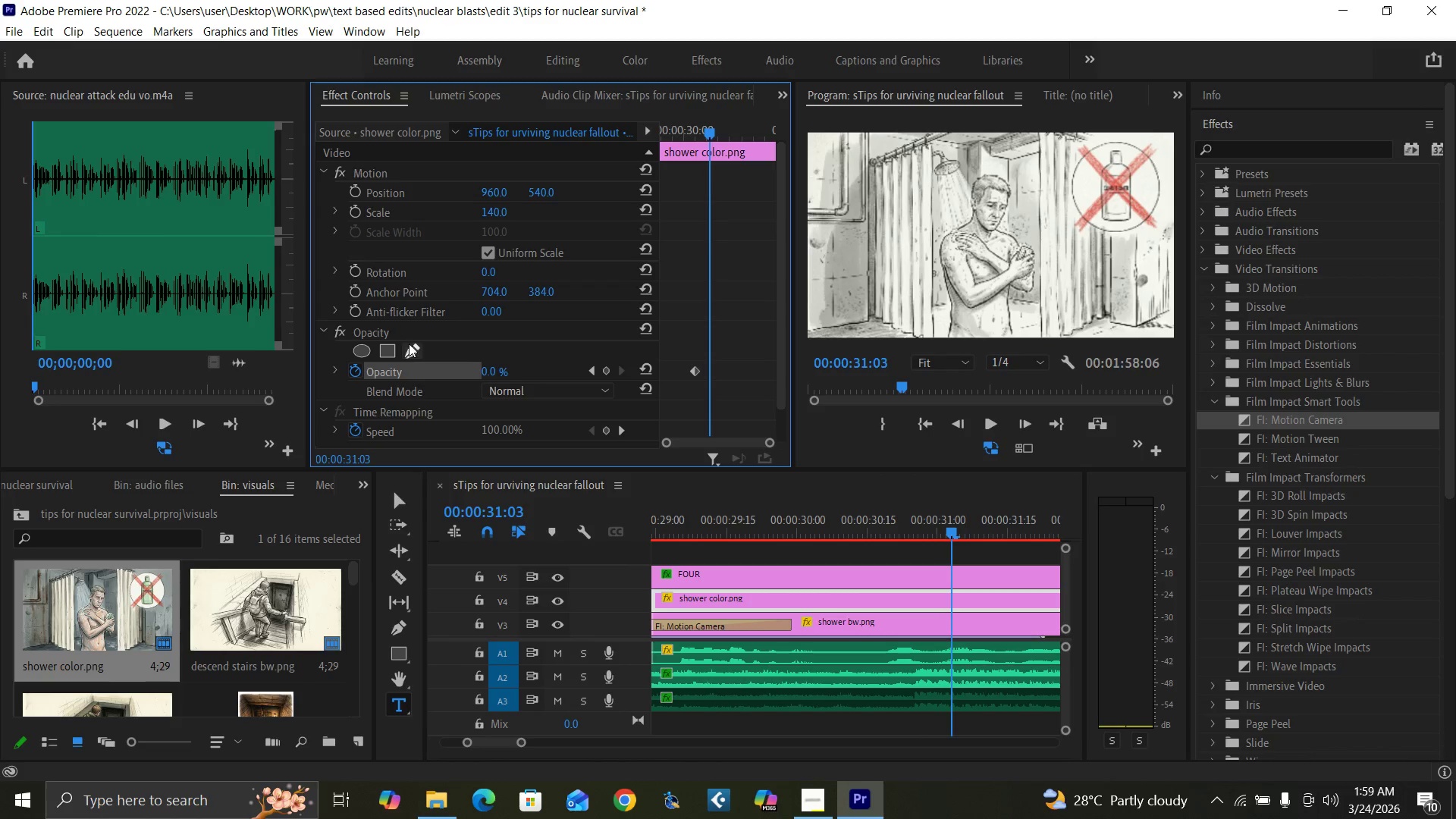 
key(ArrowRight)
 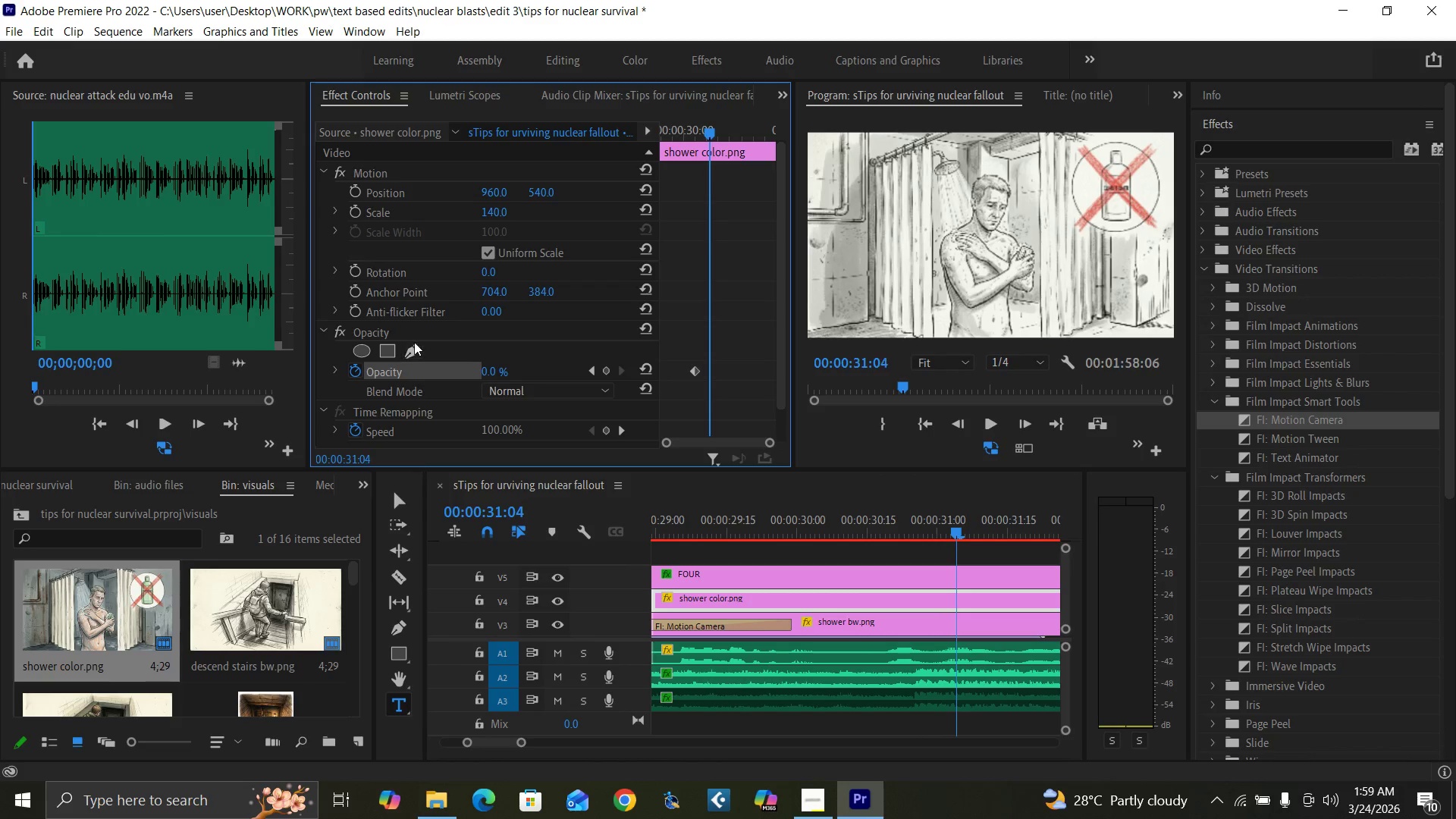 
key(ArrowRight)
 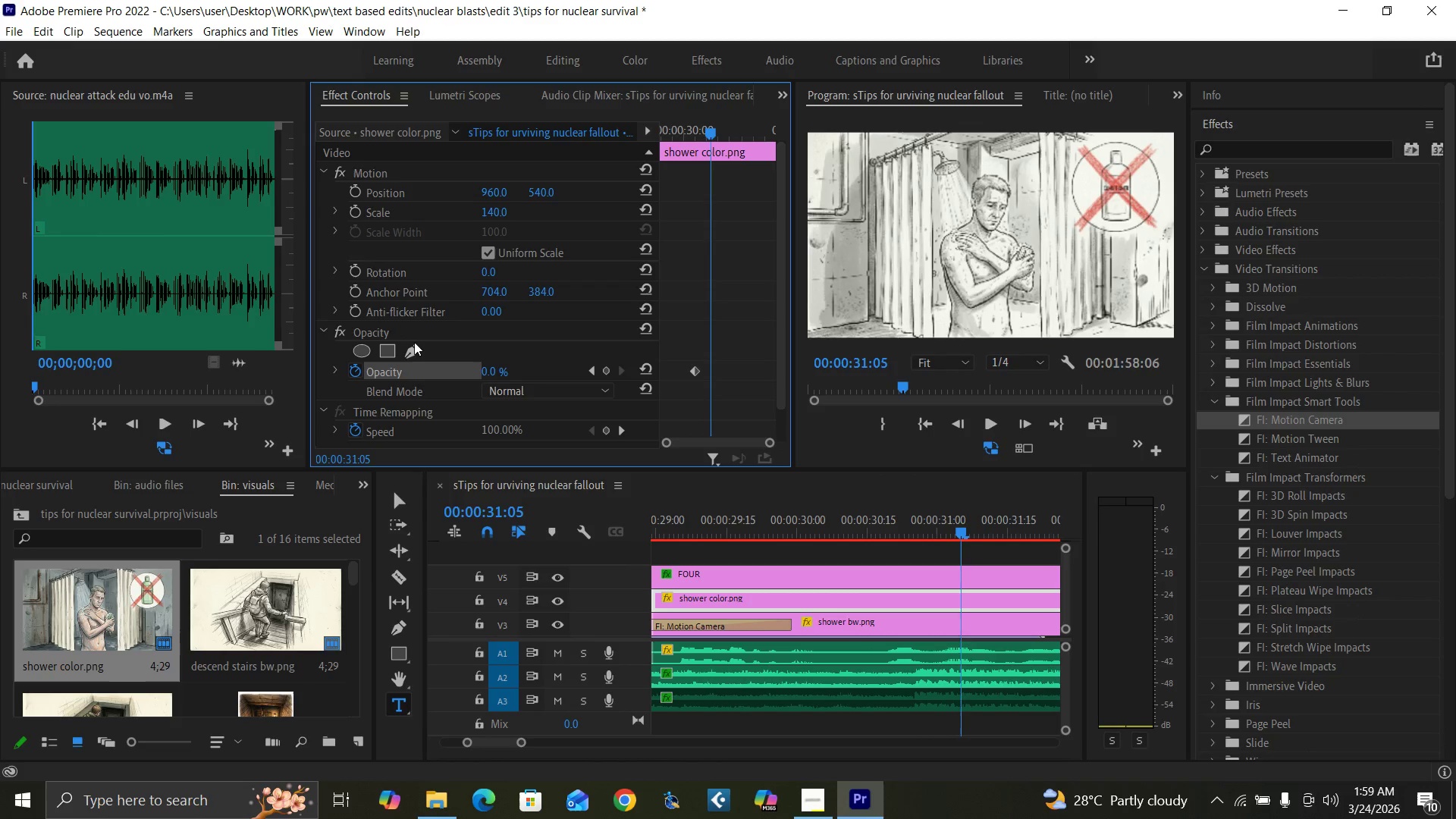 
key(ArrowRight)
 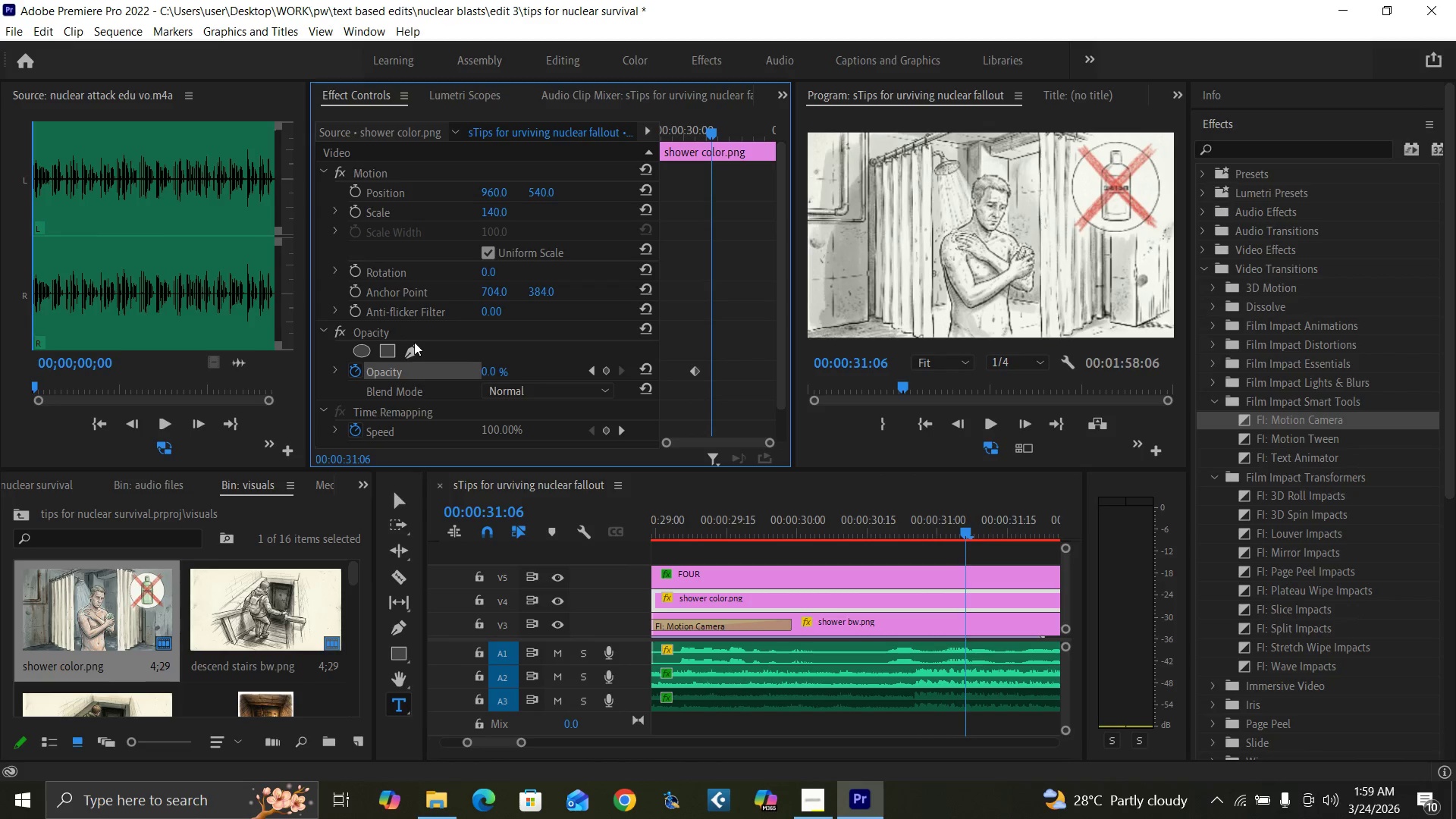 
key(ArrowRight)
 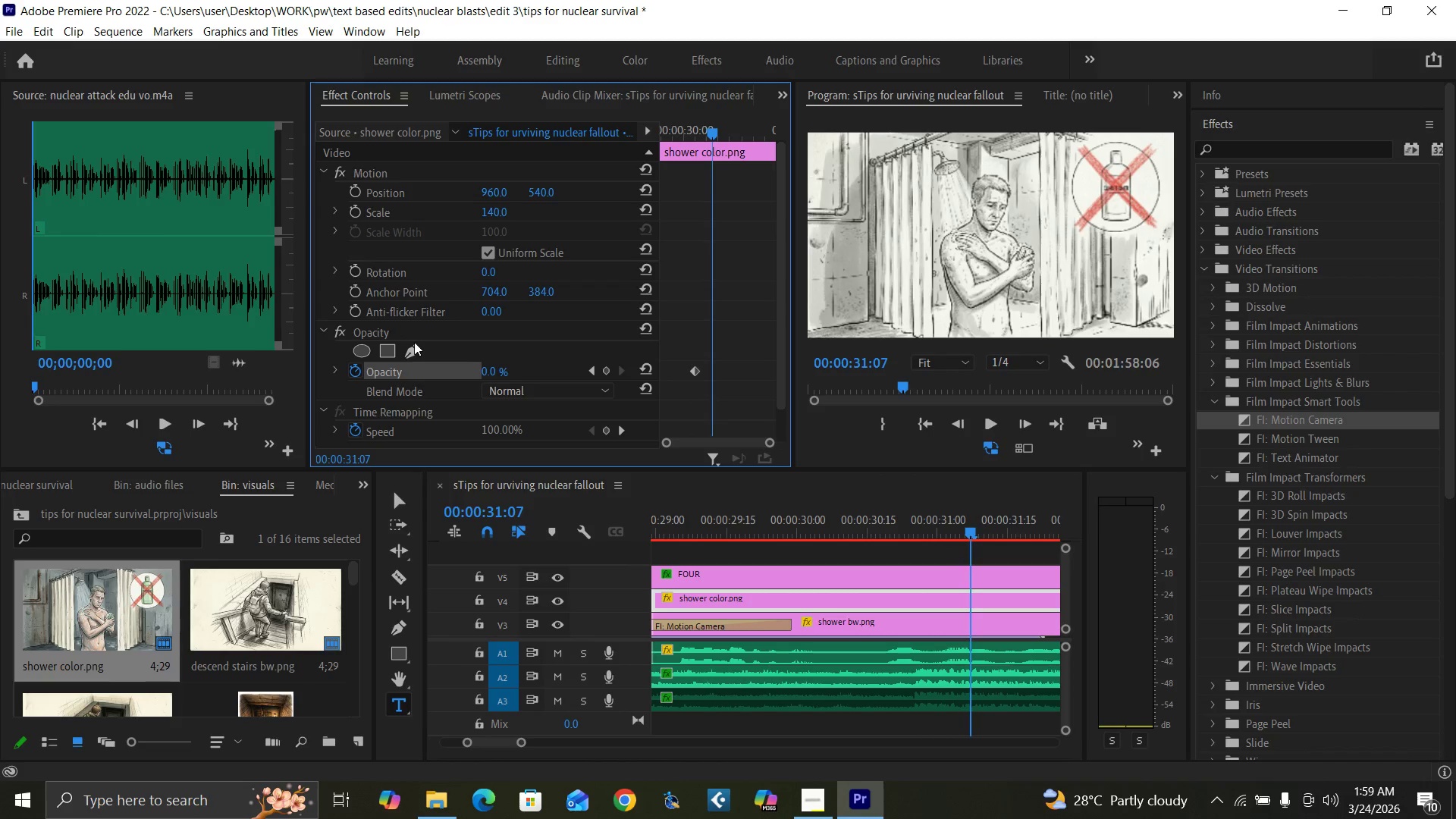 
key(ArrowRight)
 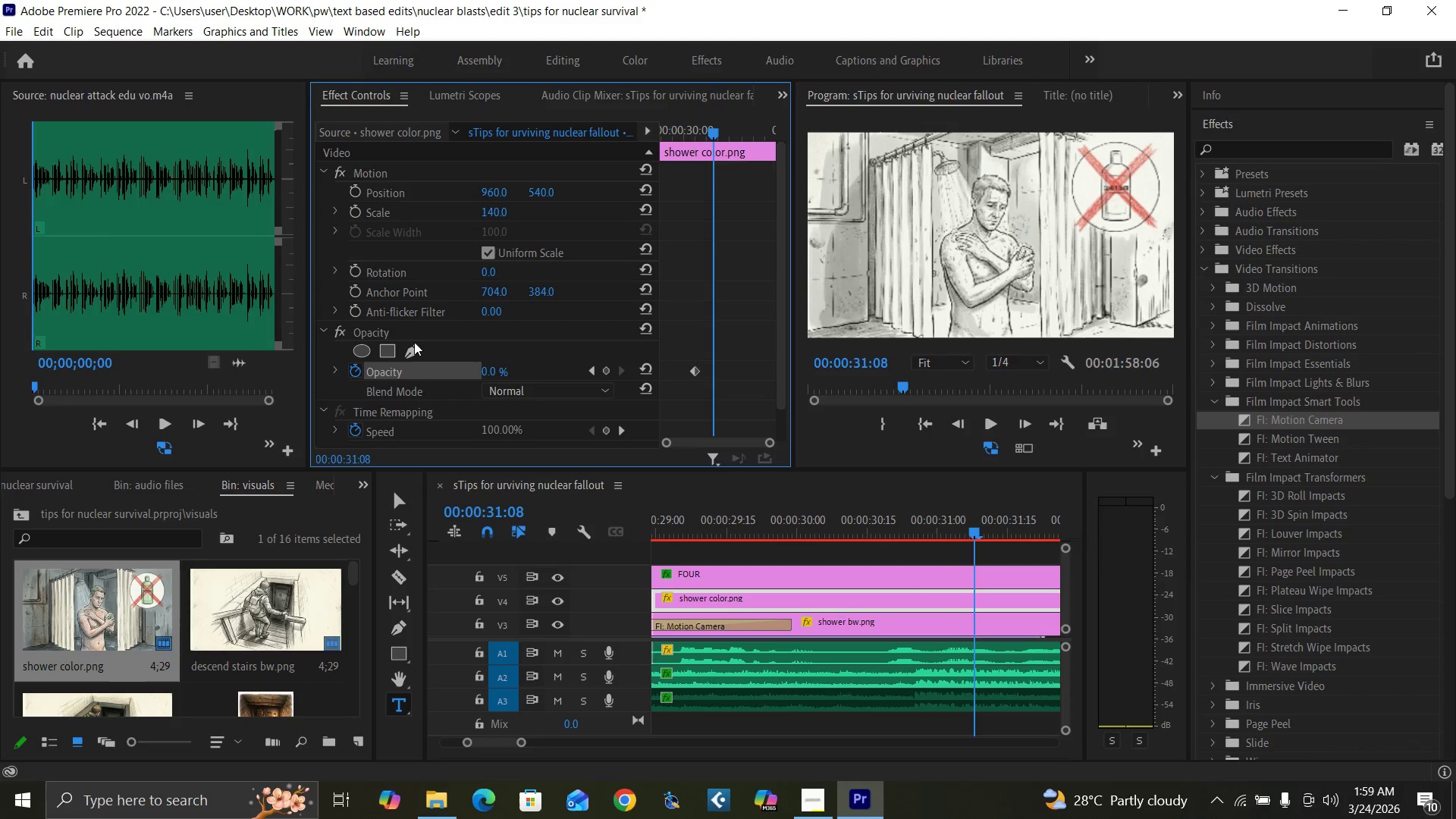 
key(ArrowRight)
 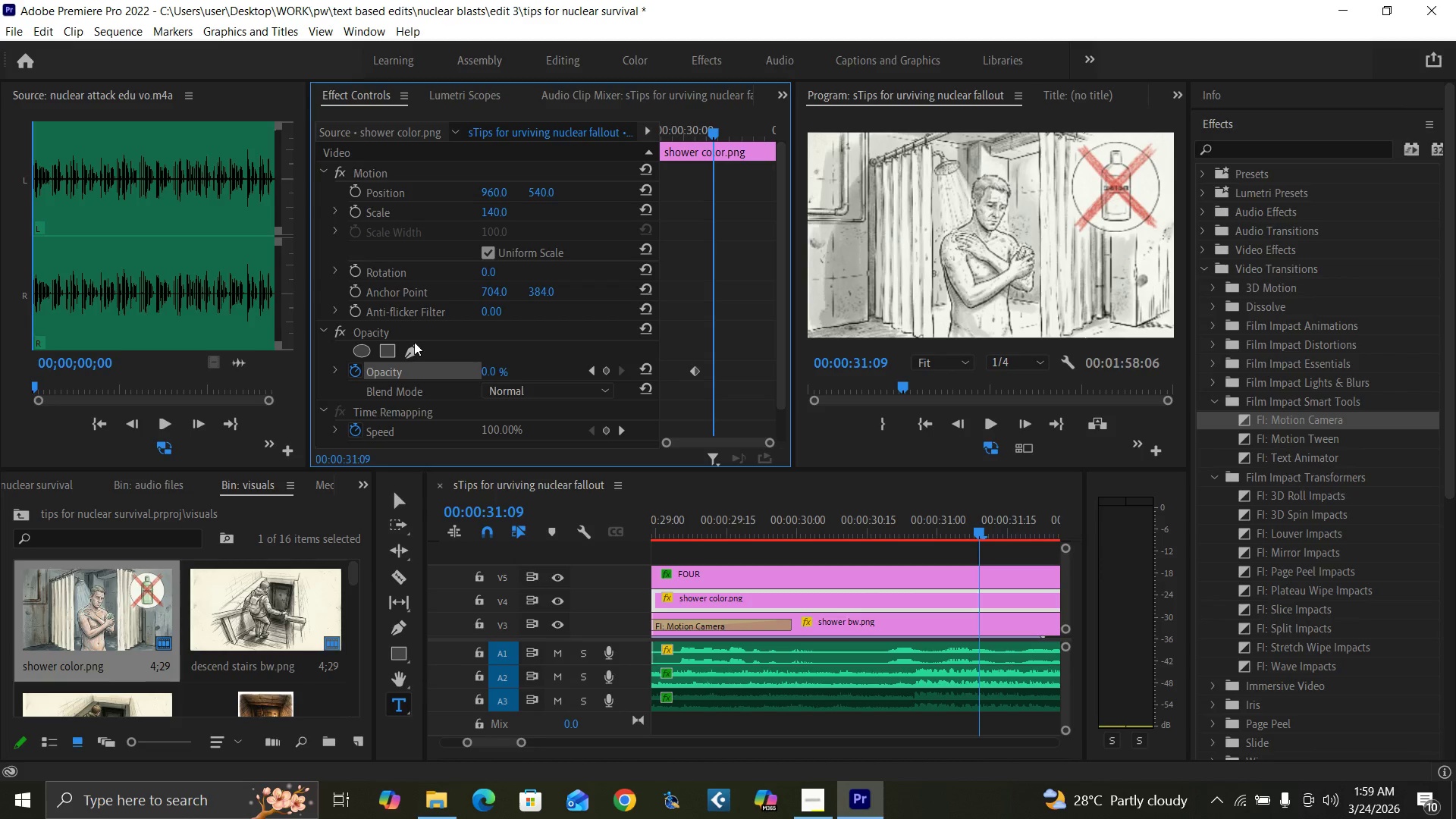 
key(ArrowRight)
 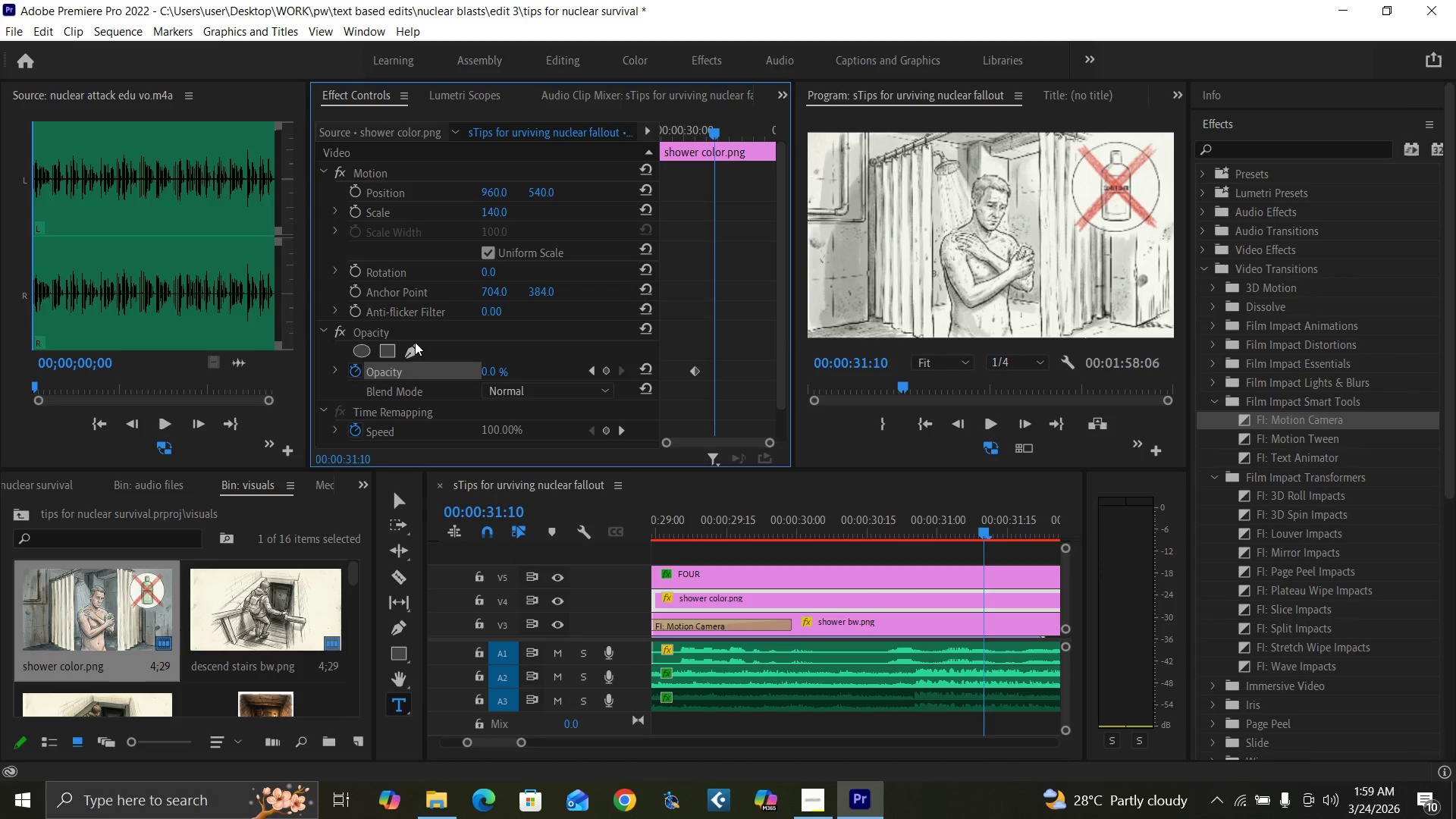 
key(ArrowRight)
 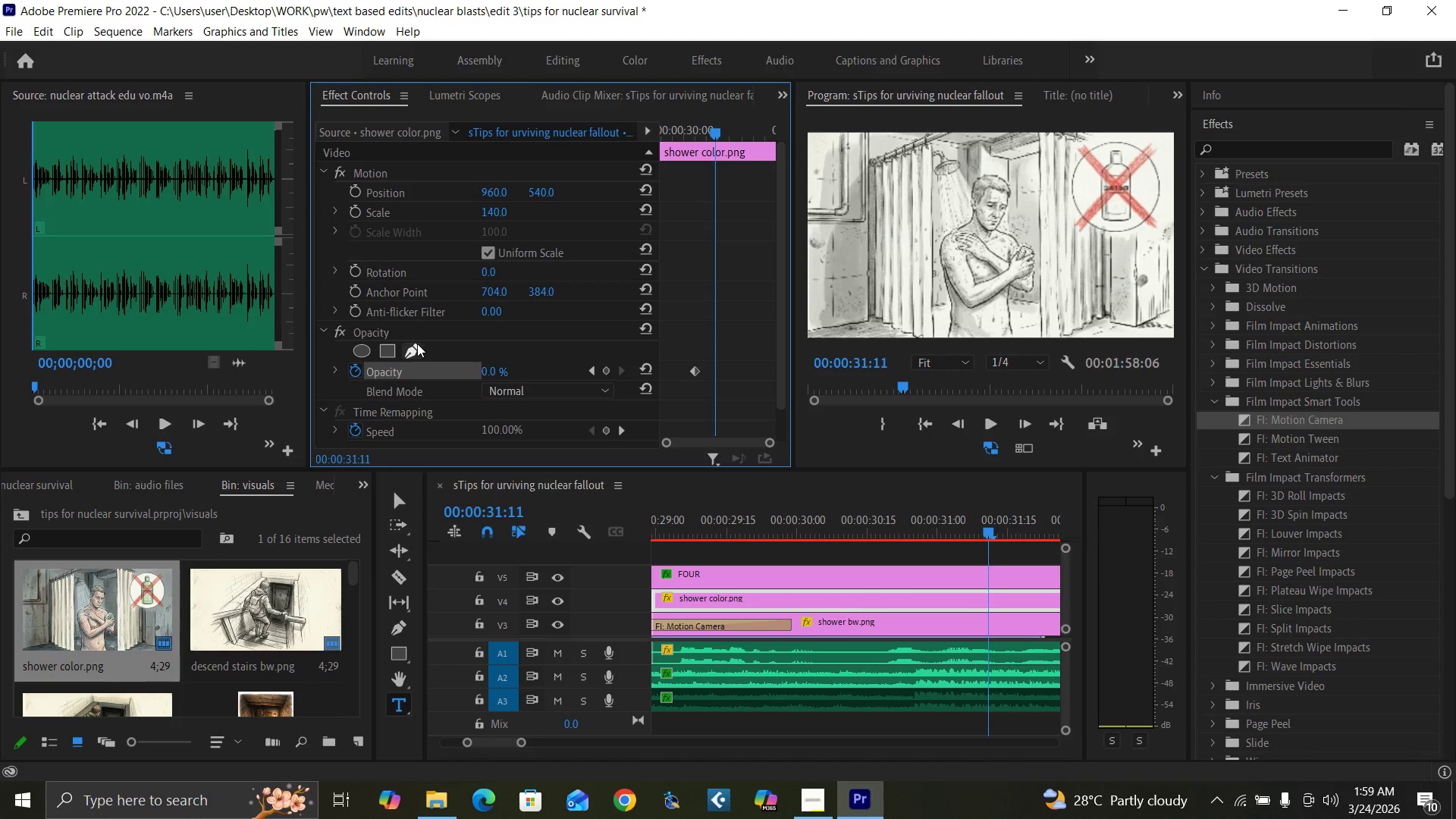 
key(ArrowRight)
 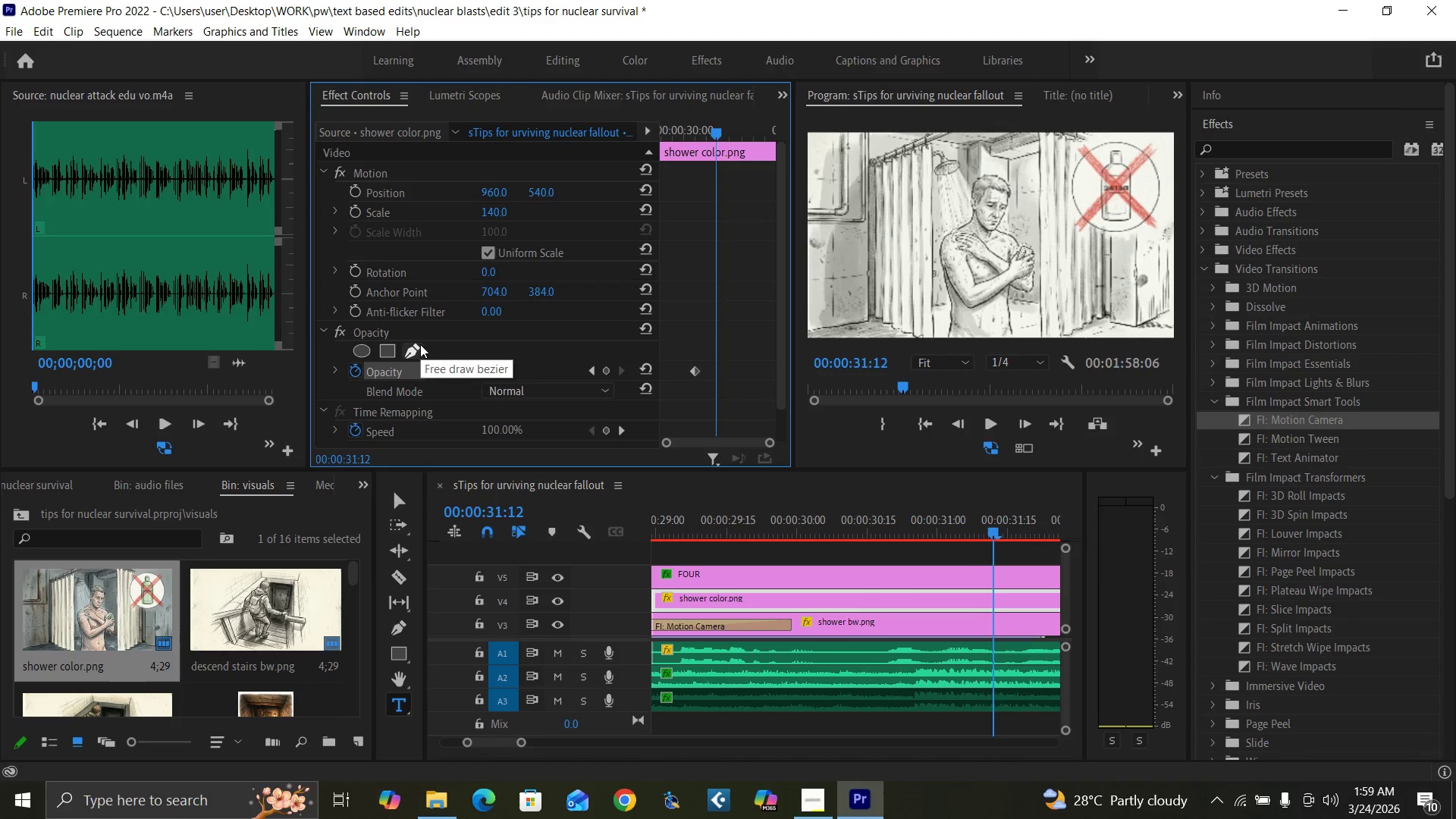 
key(ArrowRight)
 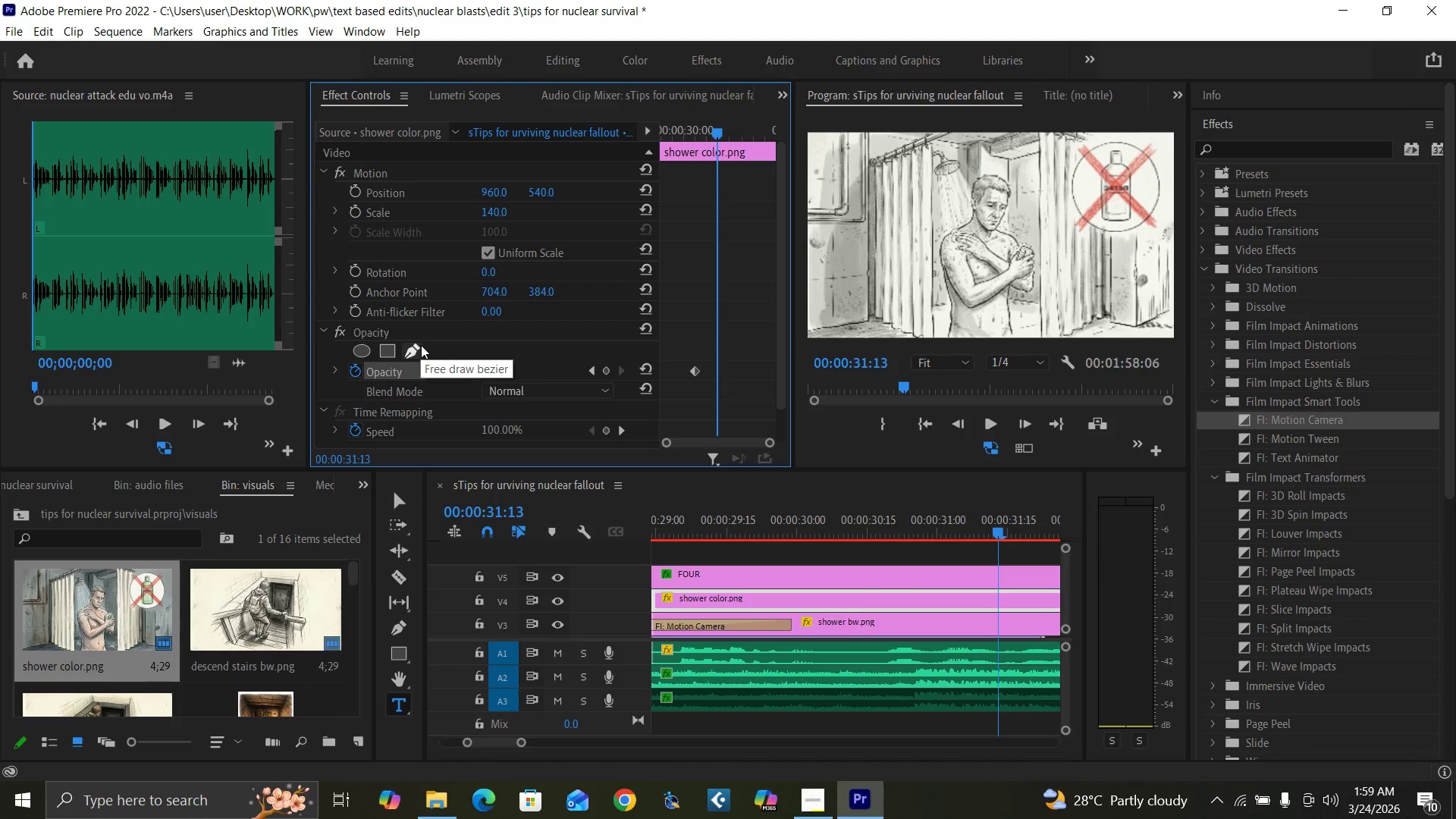 
key(ArrowRight)
 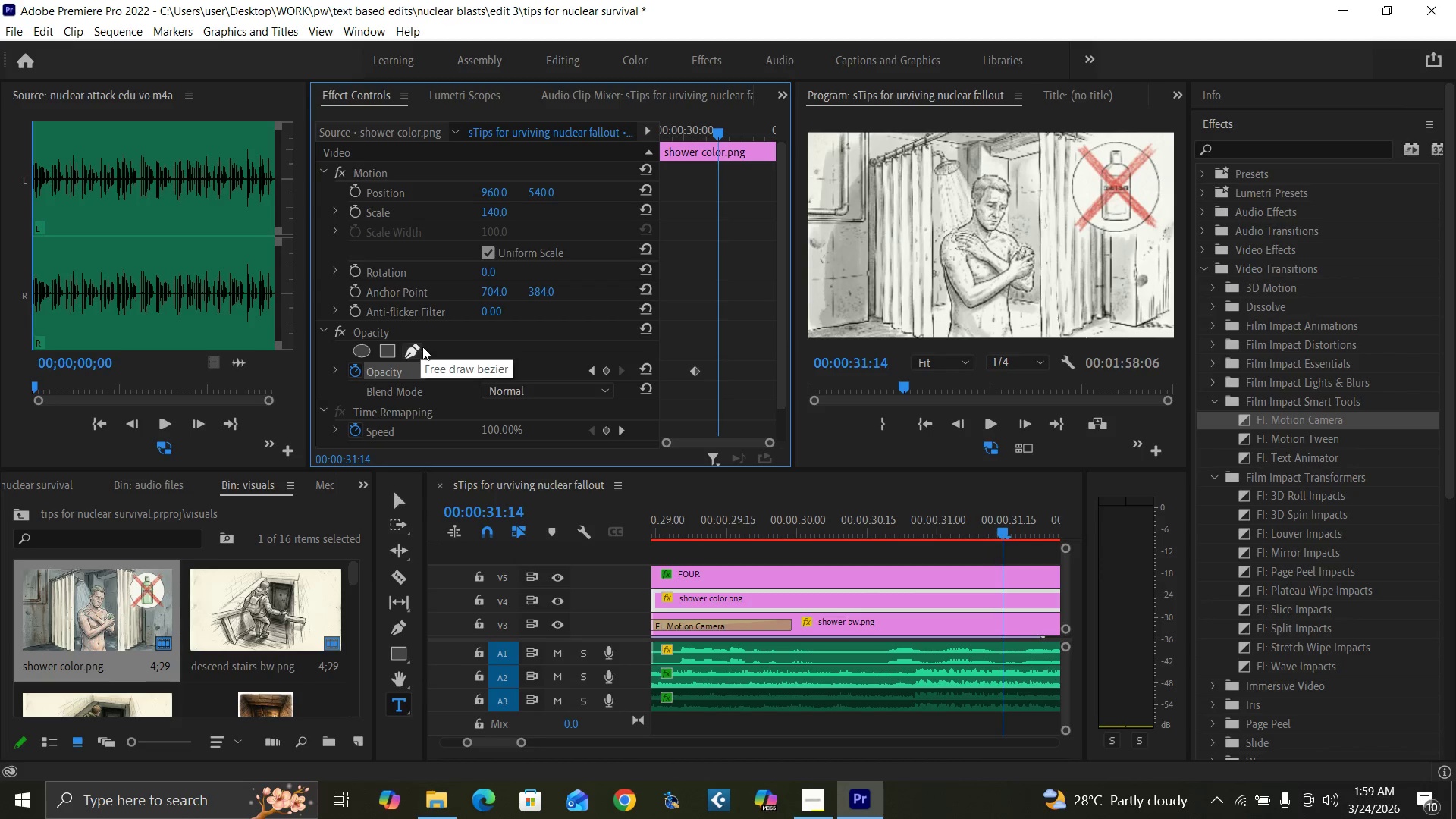 
key(ArrowRight)
 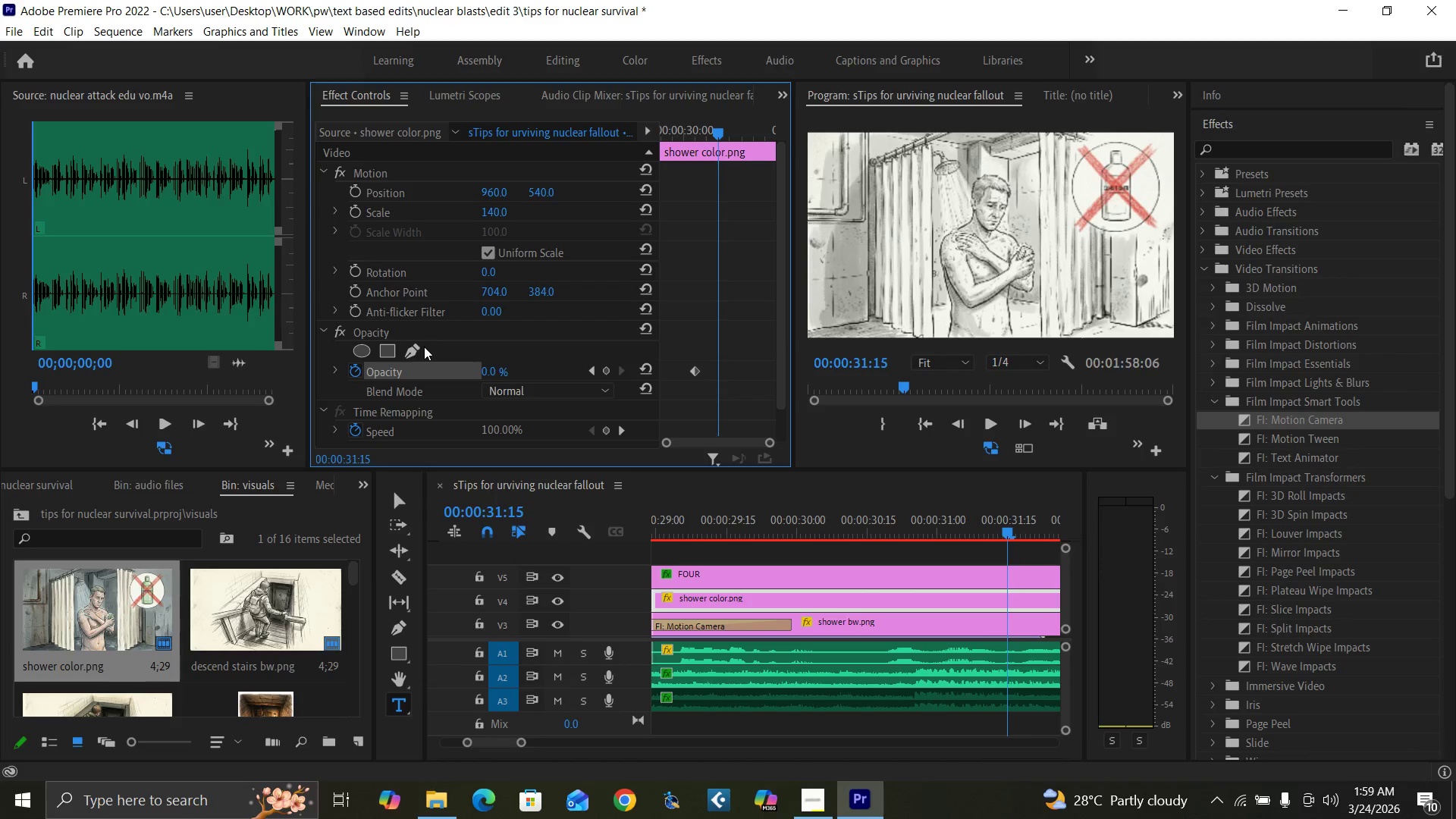 
key(ArrowRight)
 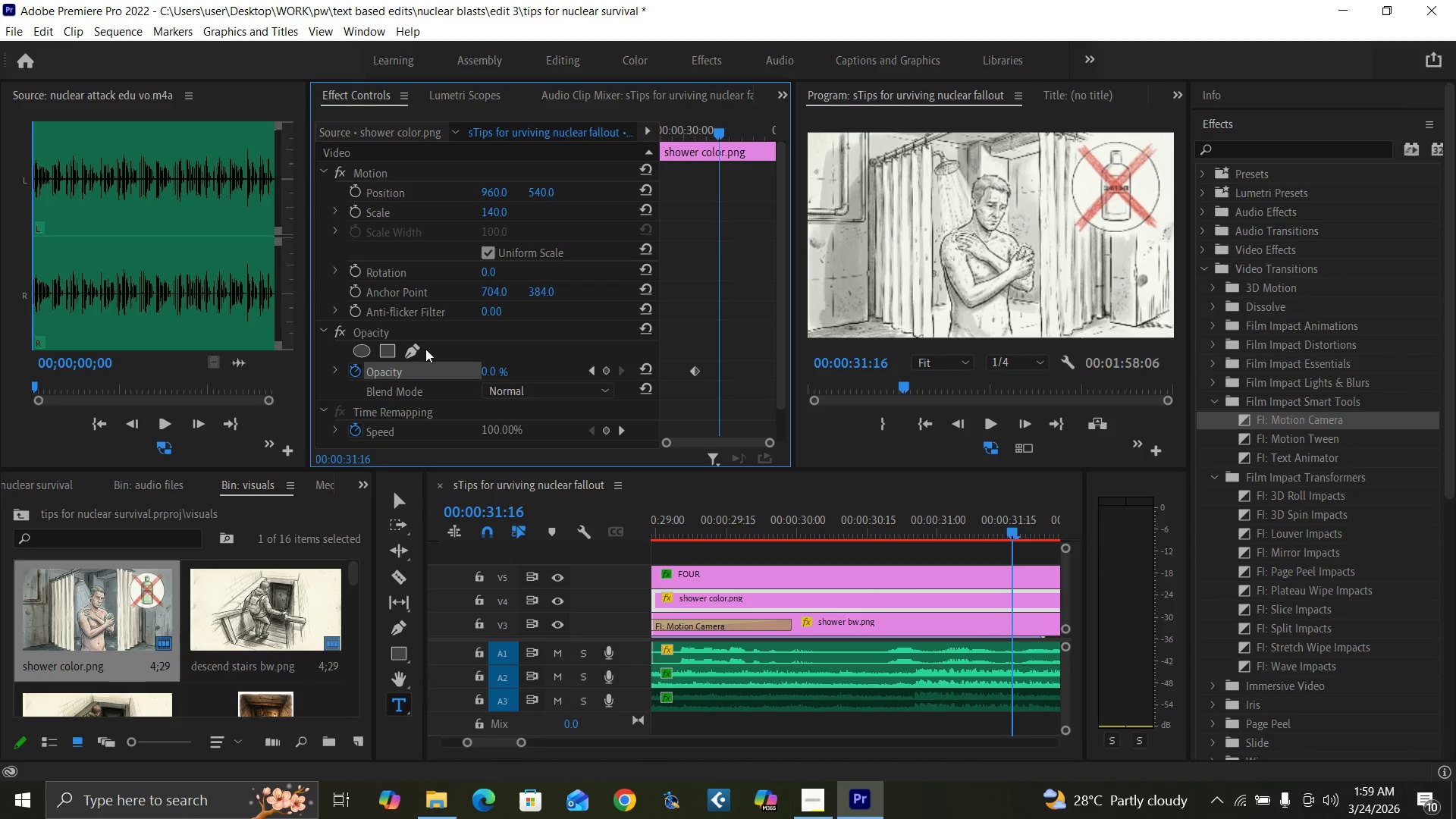 
key(ArrowRight)
 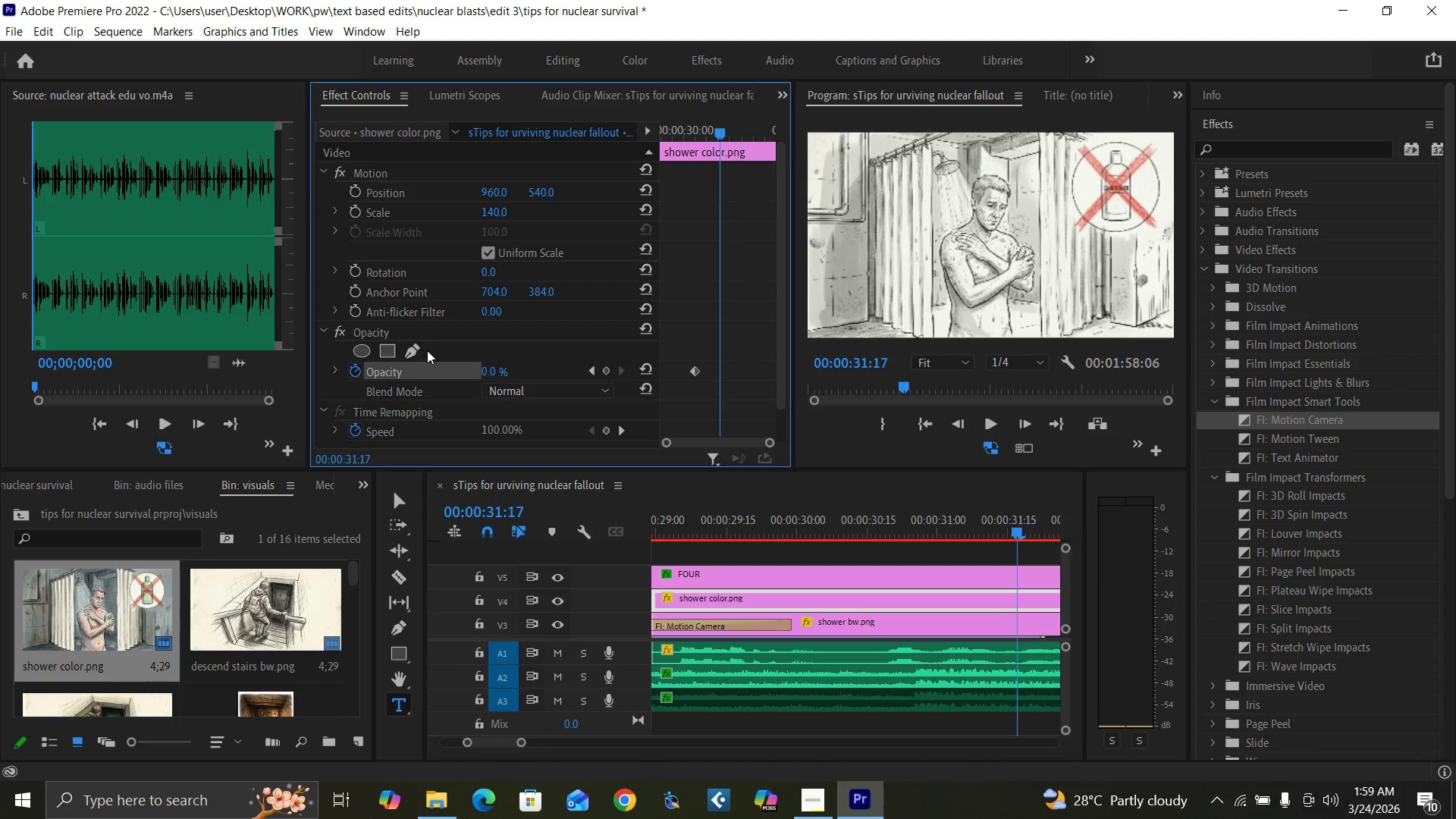 
key(ArrowRight)
 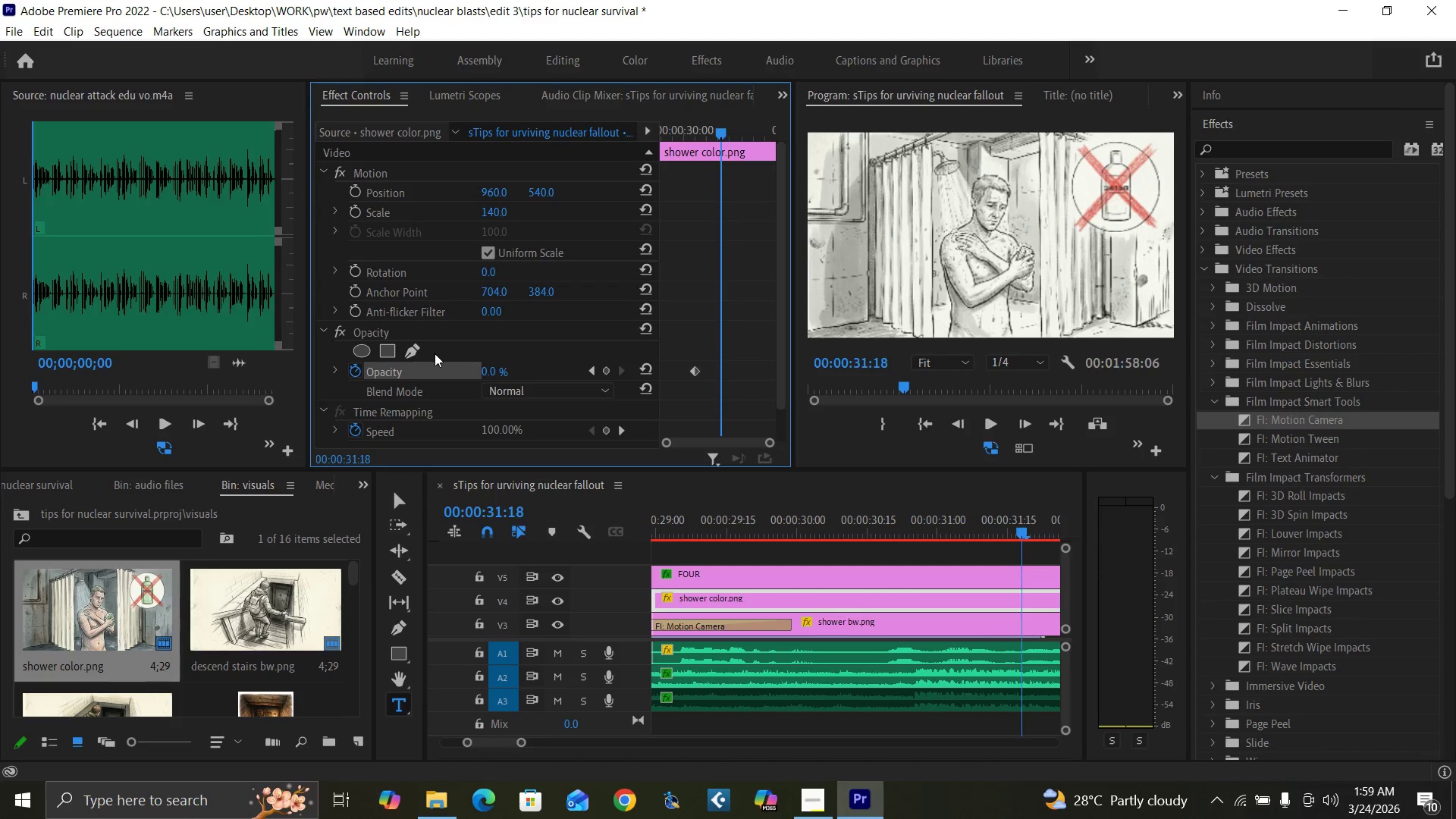 
key(ArrowRight)
 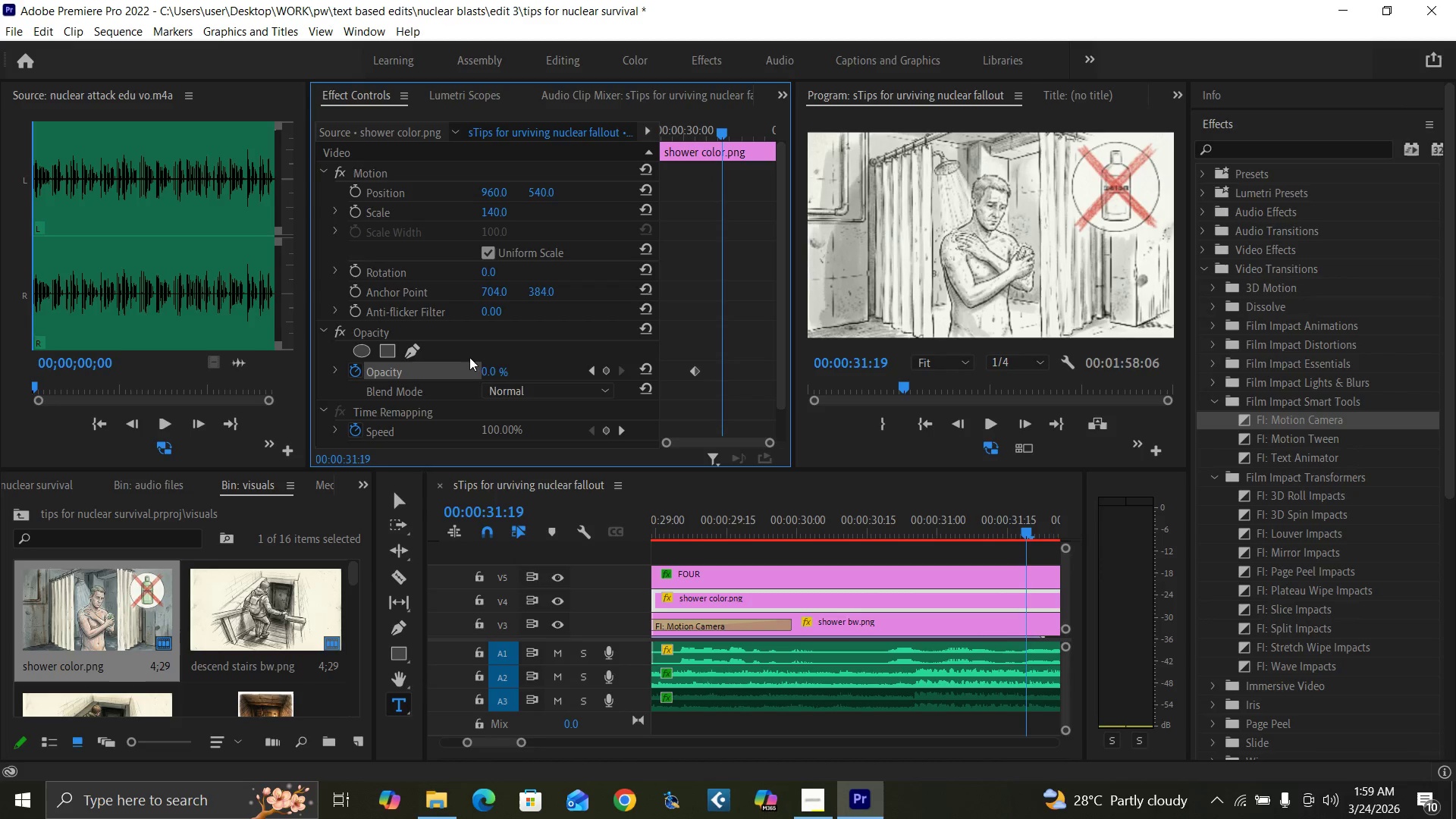 
key(ArrowRight)
 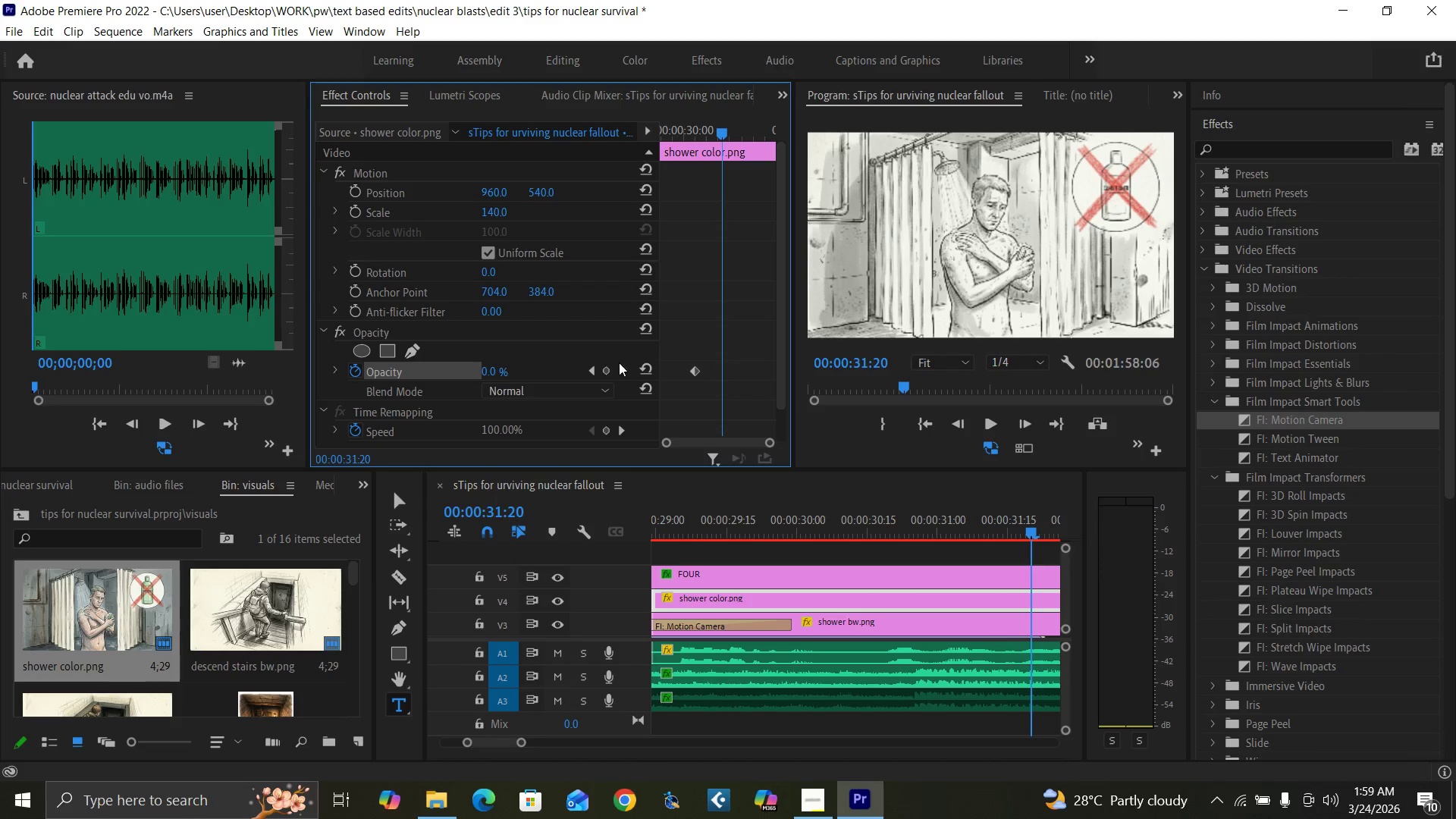 
key(ArrowRight)
 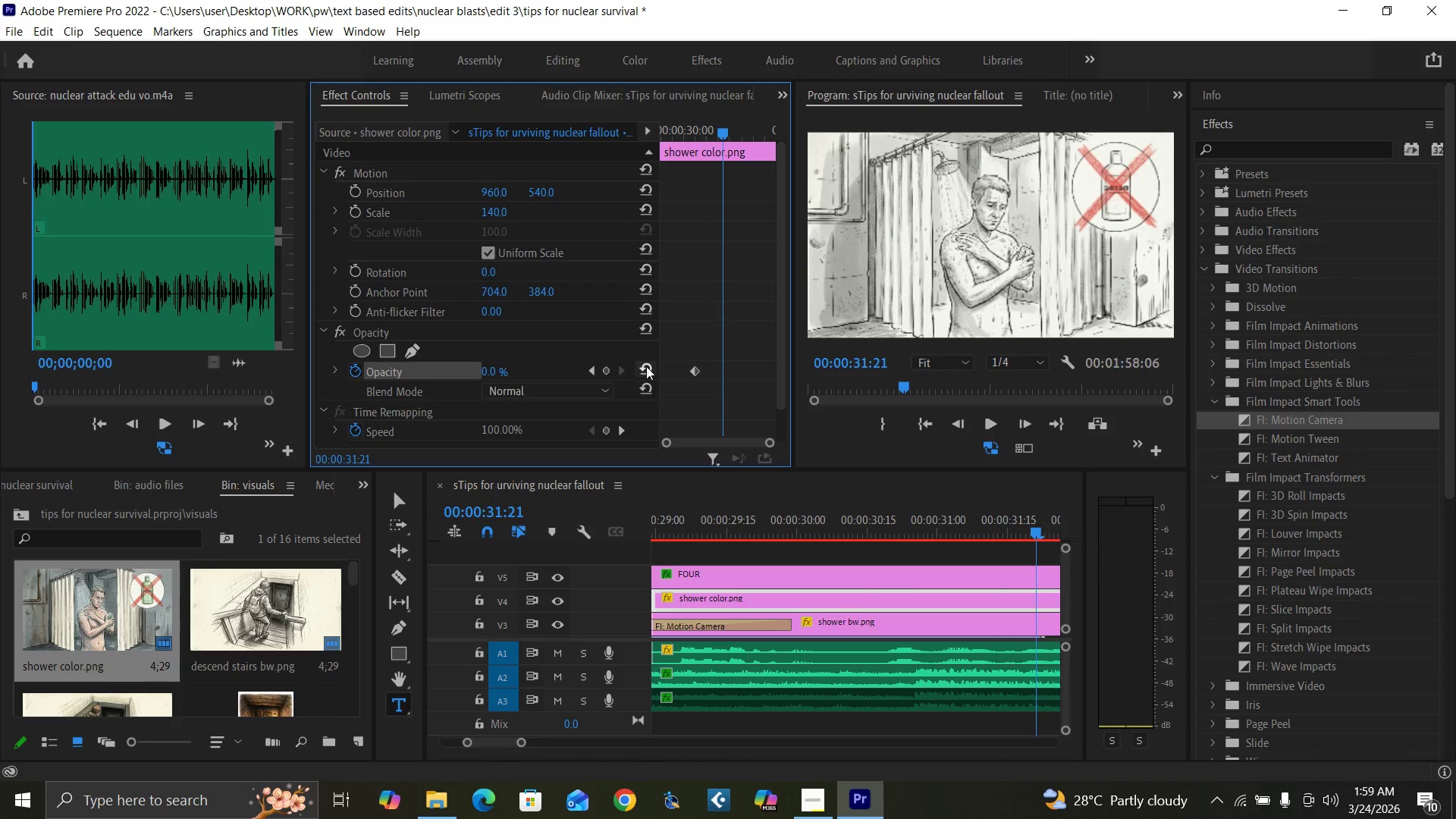 
left_click([650, 364])
 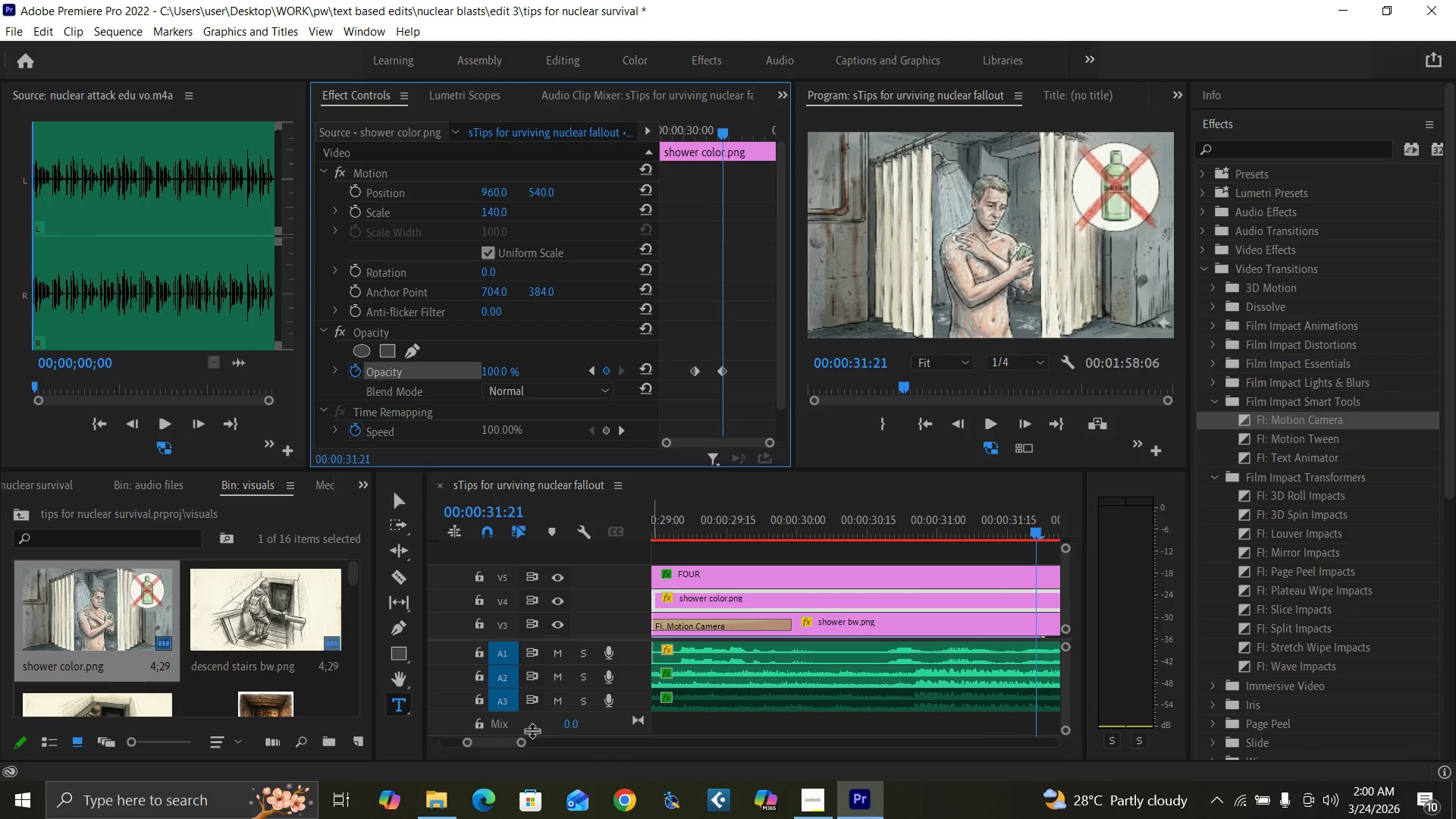 
left_click_drag(start_coordinate=[517, 742], to_coordinate=[541, 755])
 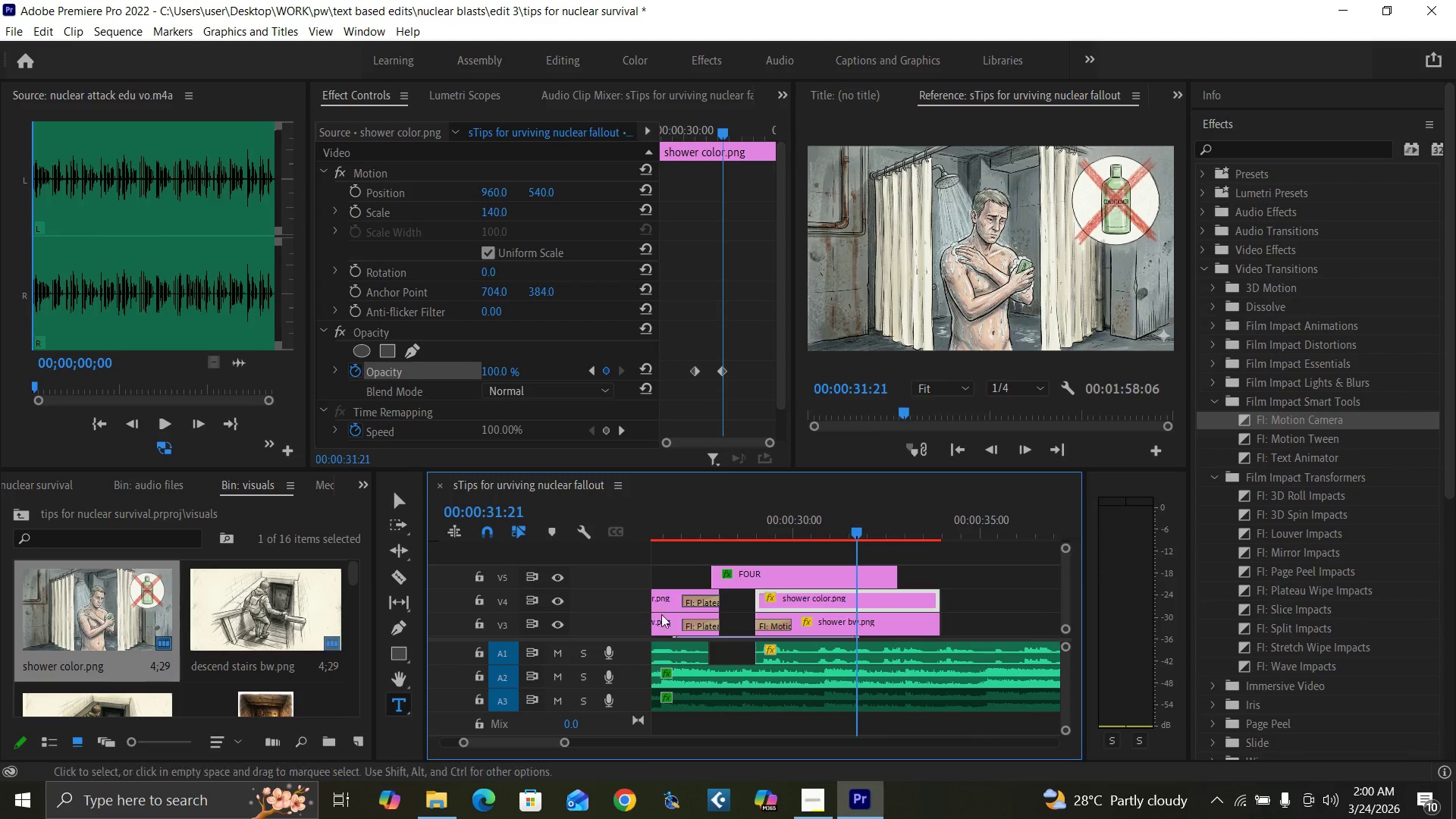 
left_click([660, 623])
 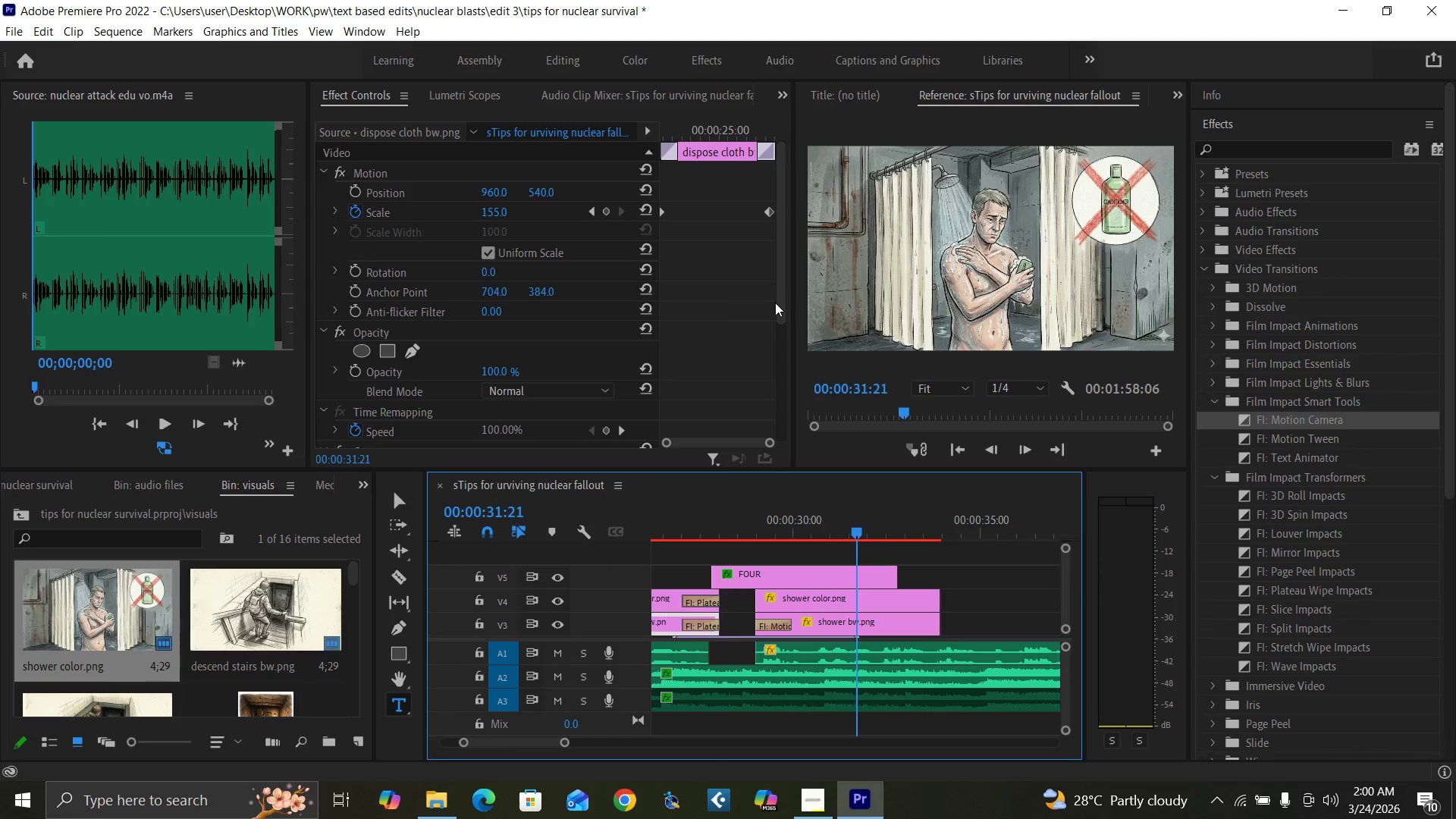 
left_click_drag(start_coordinate=[783, 317], to_coordinate=[765, 423])
 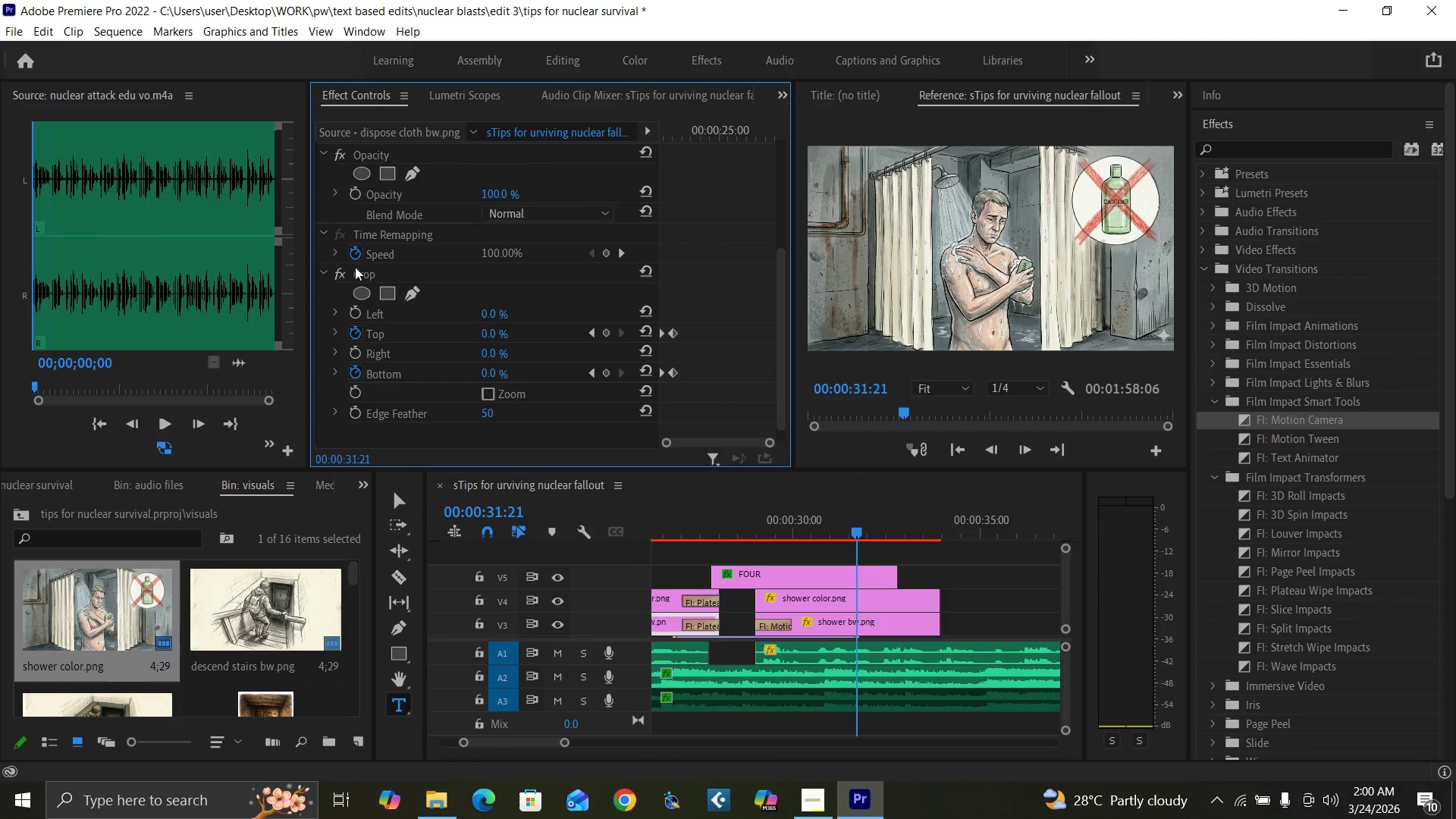 
left_click([358, 269])
 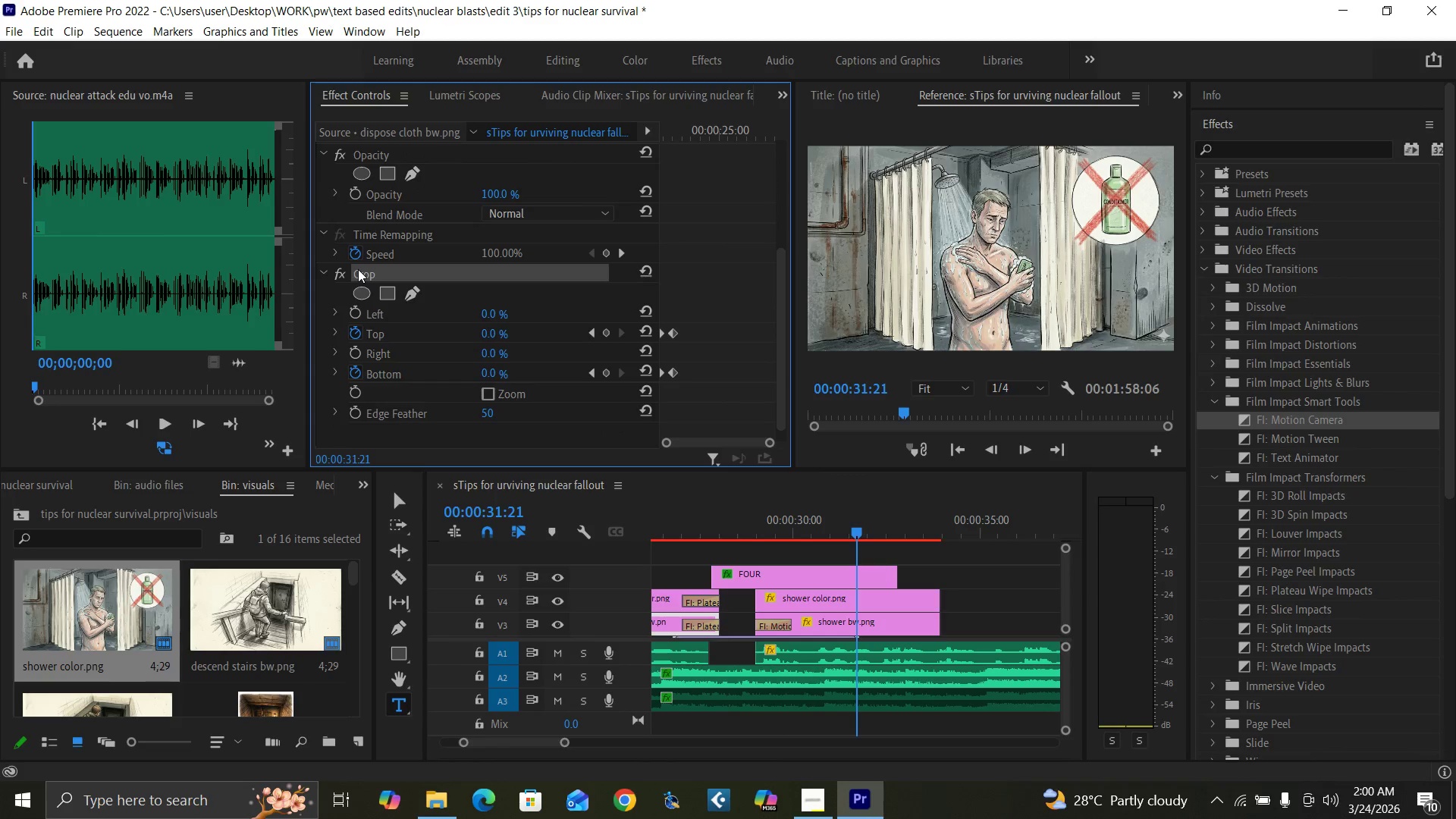 
key(Control+C)
 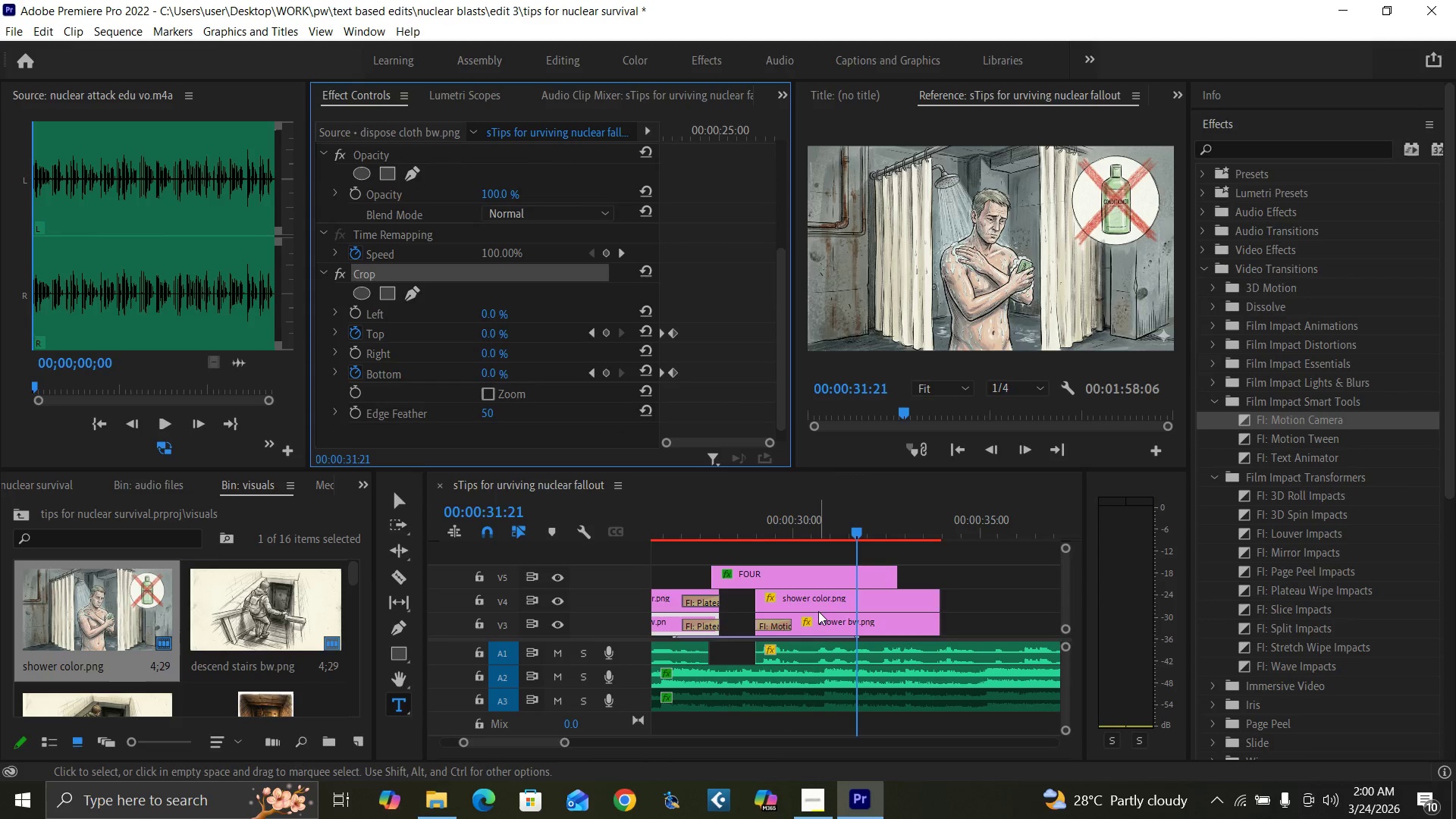 
left_click([823, 626])
 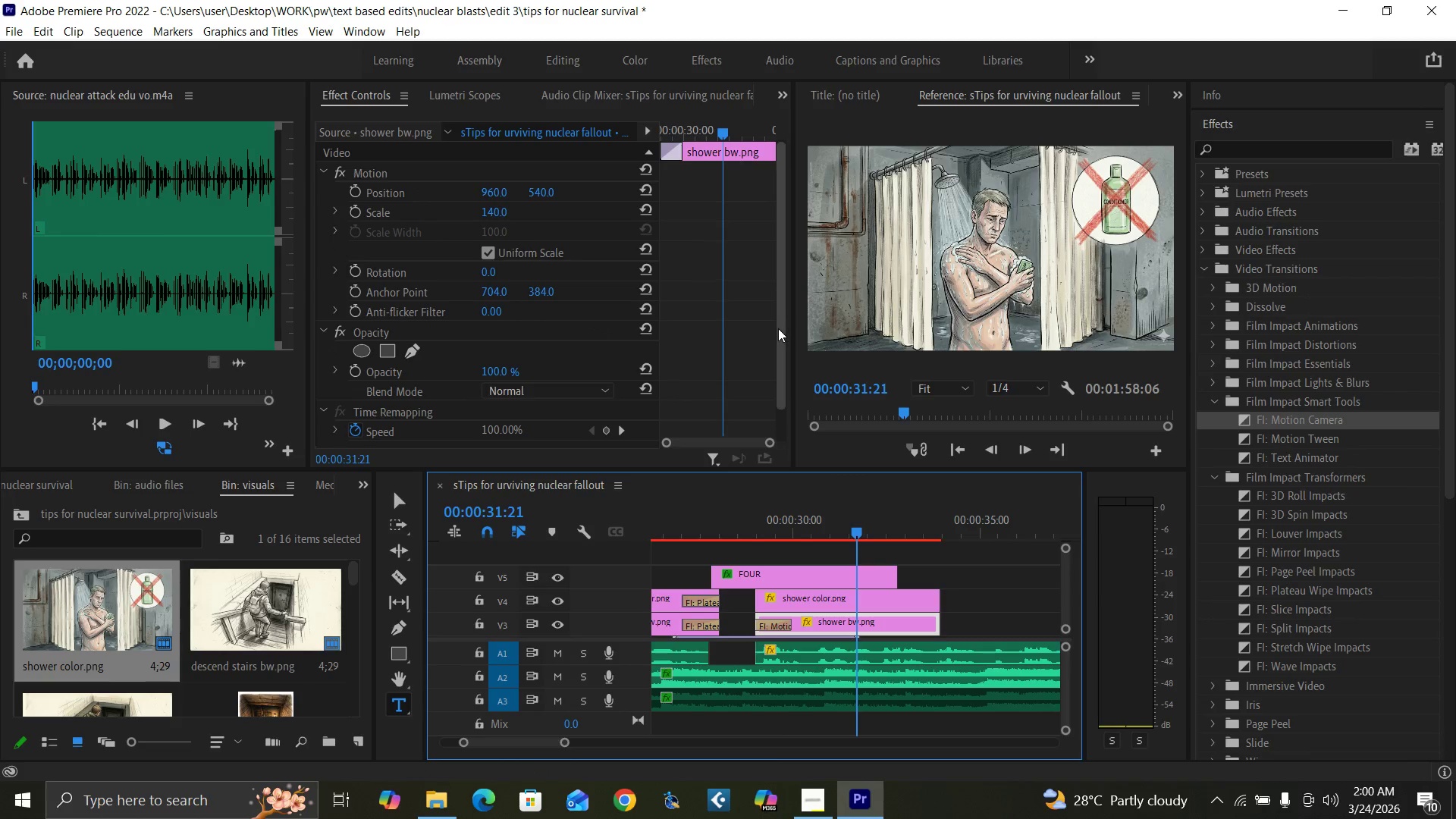 
left_click_drag(start_coordinate=[777, 330], to_coordinate=[754, 450])
 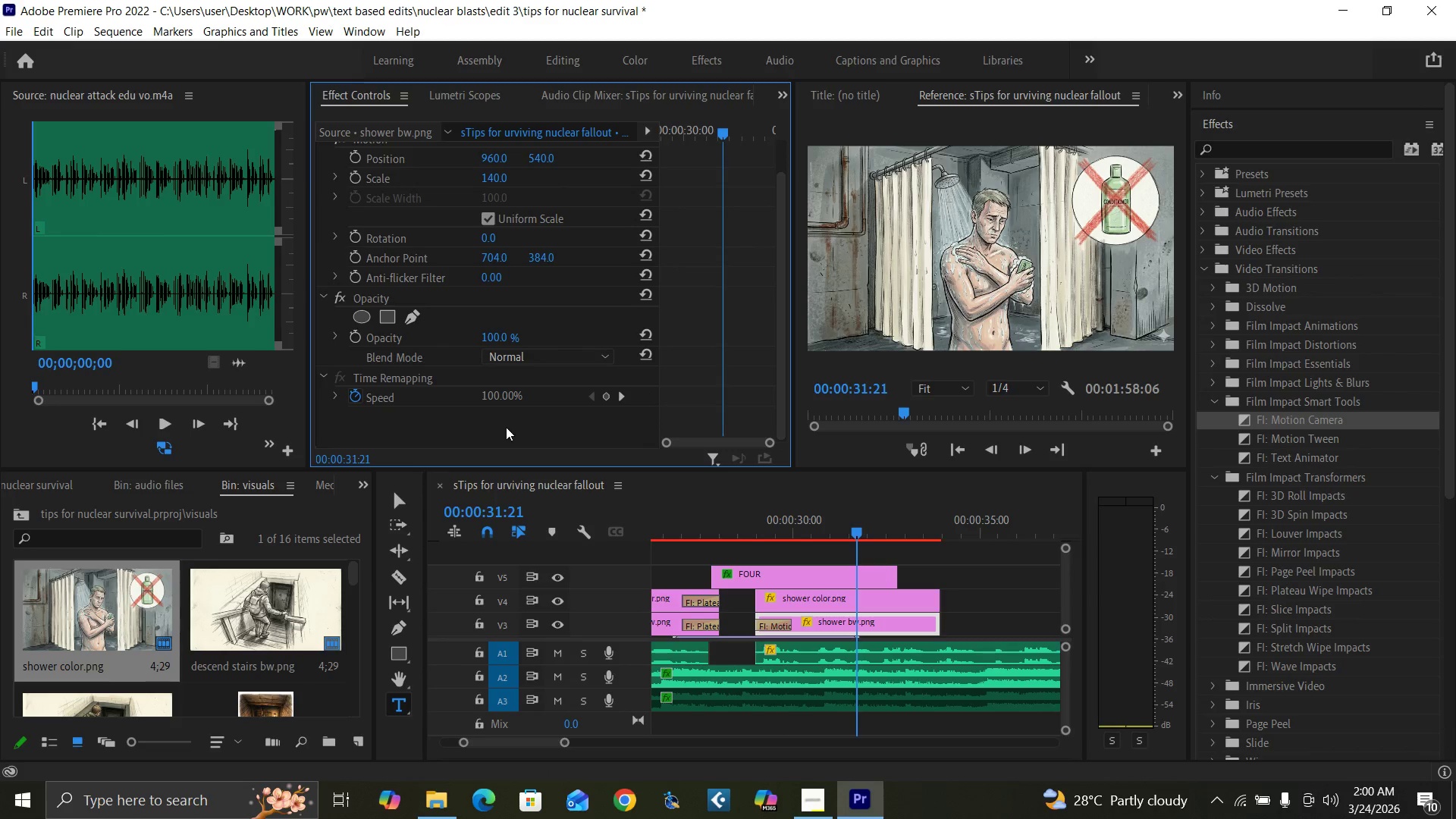 
left_click([506, 427])
 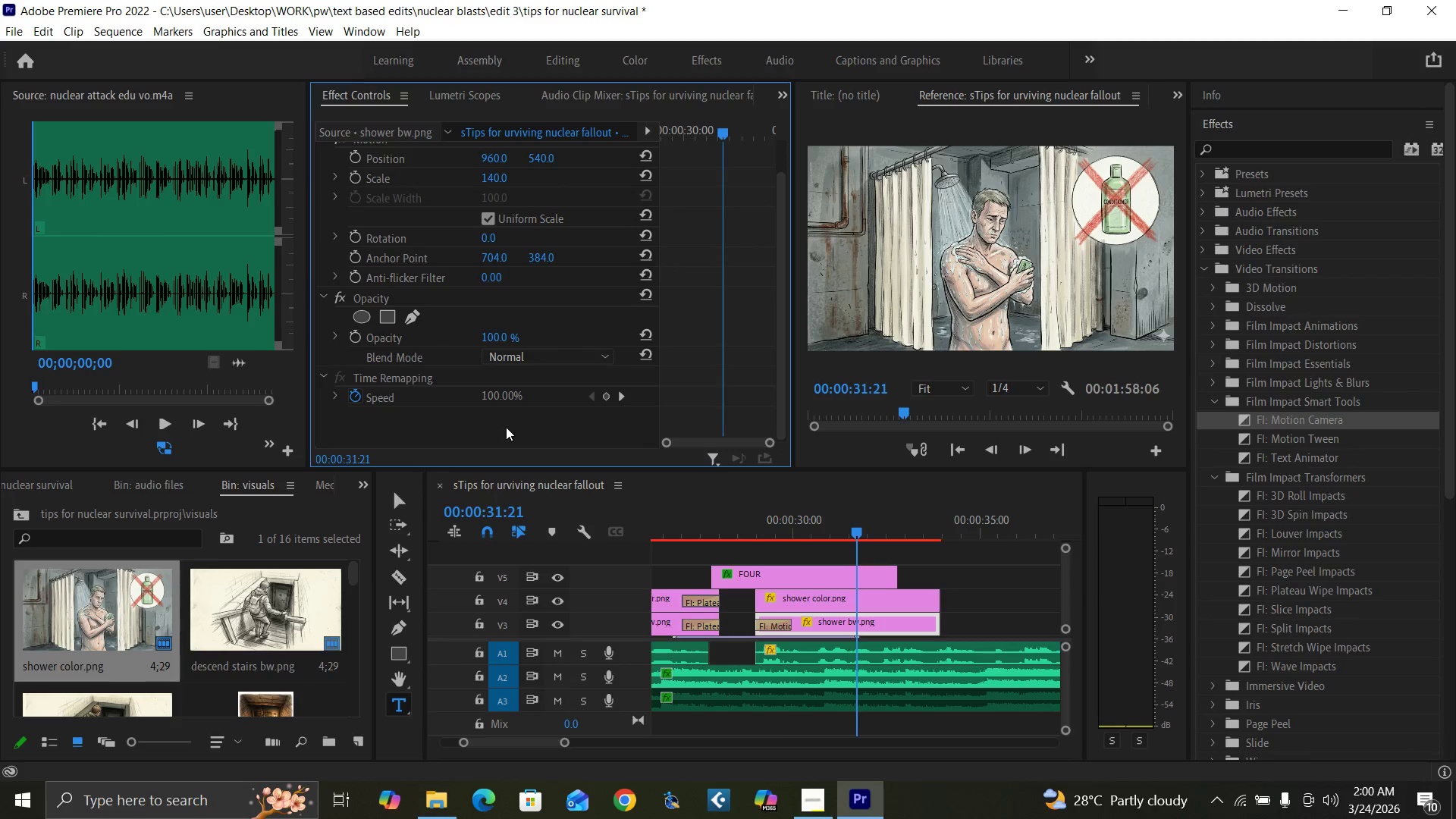 
key(Control+V)
 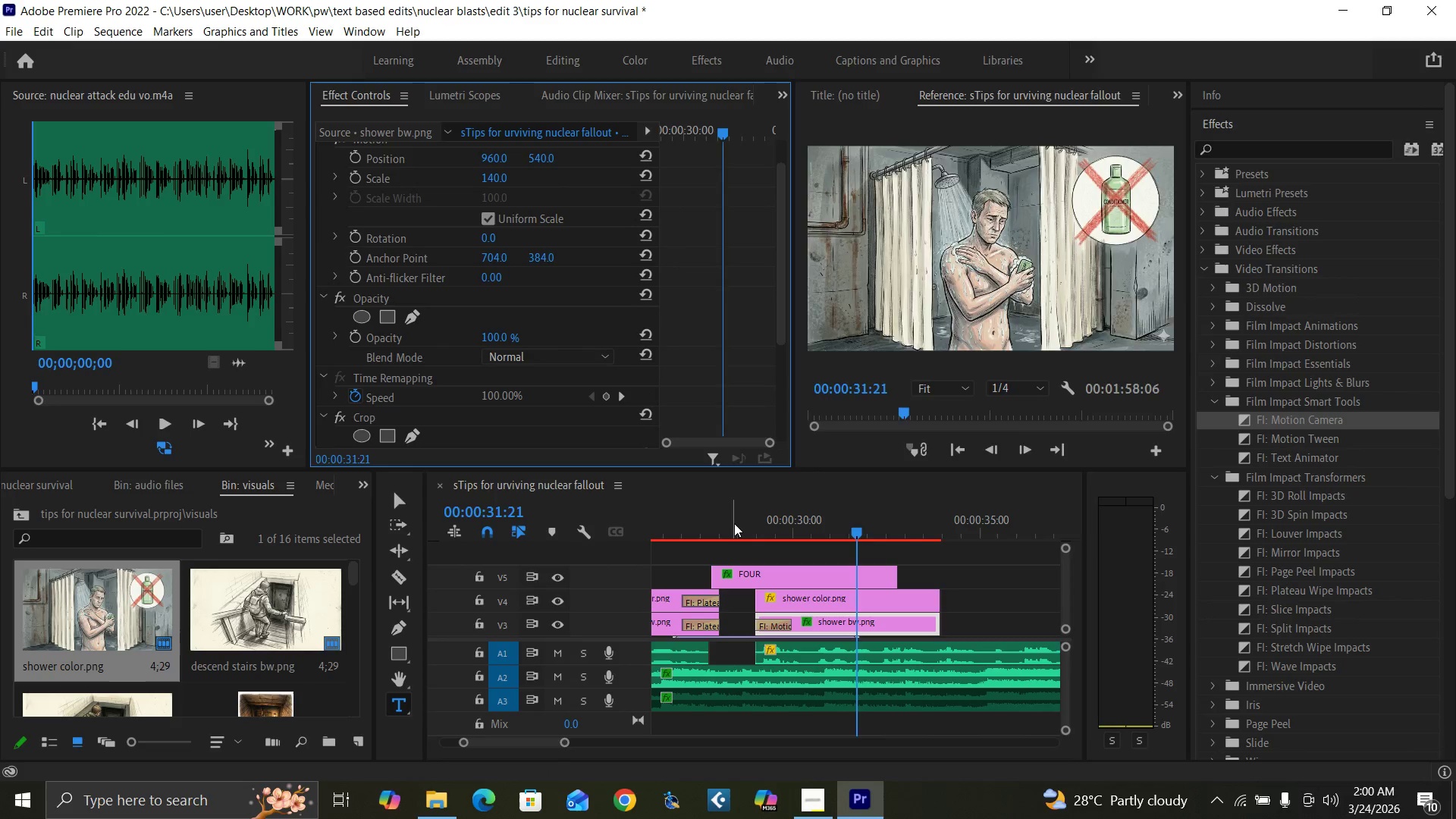 
key(Space)
 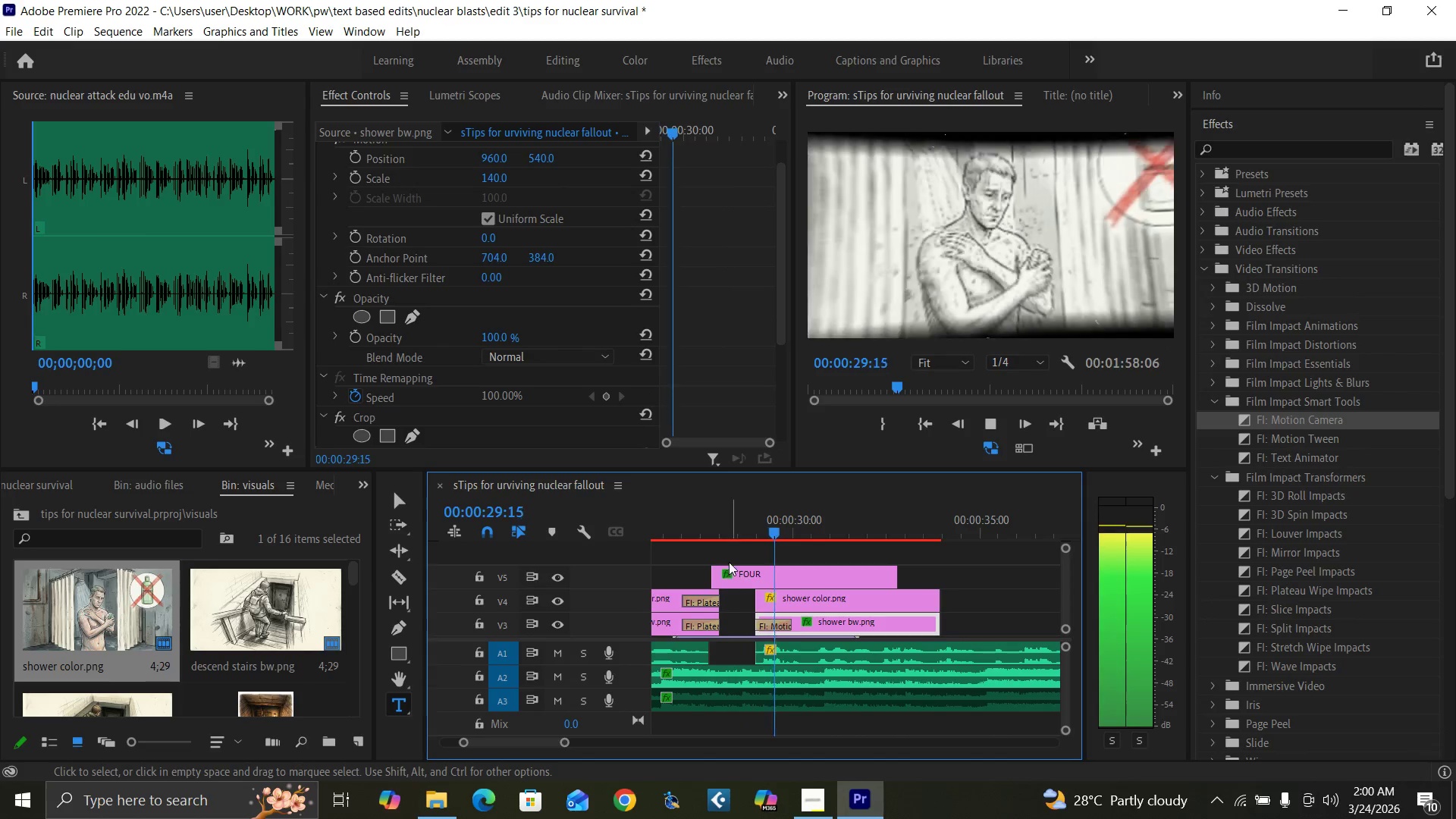 
key(Space)
 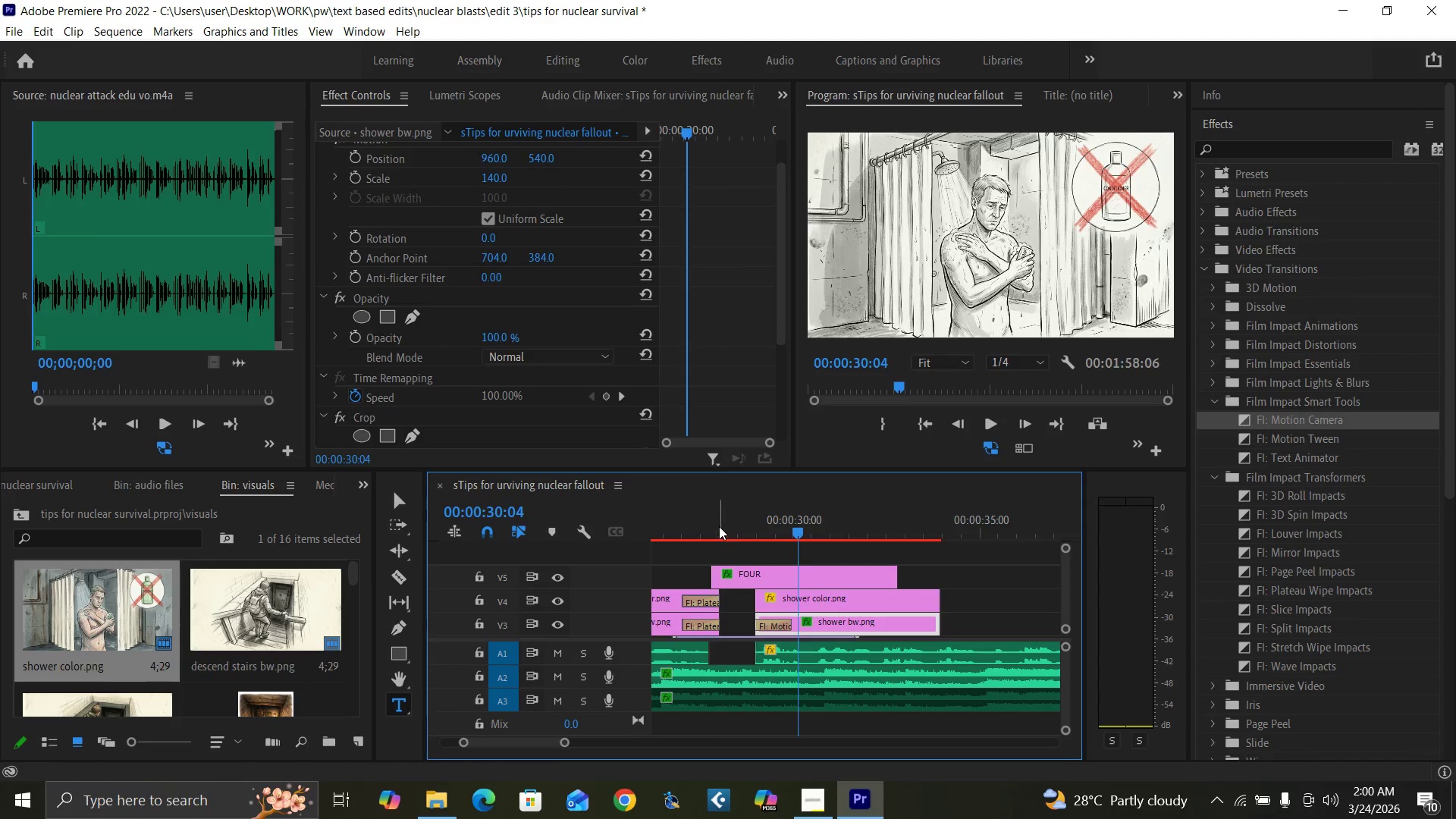 
key(Space)
 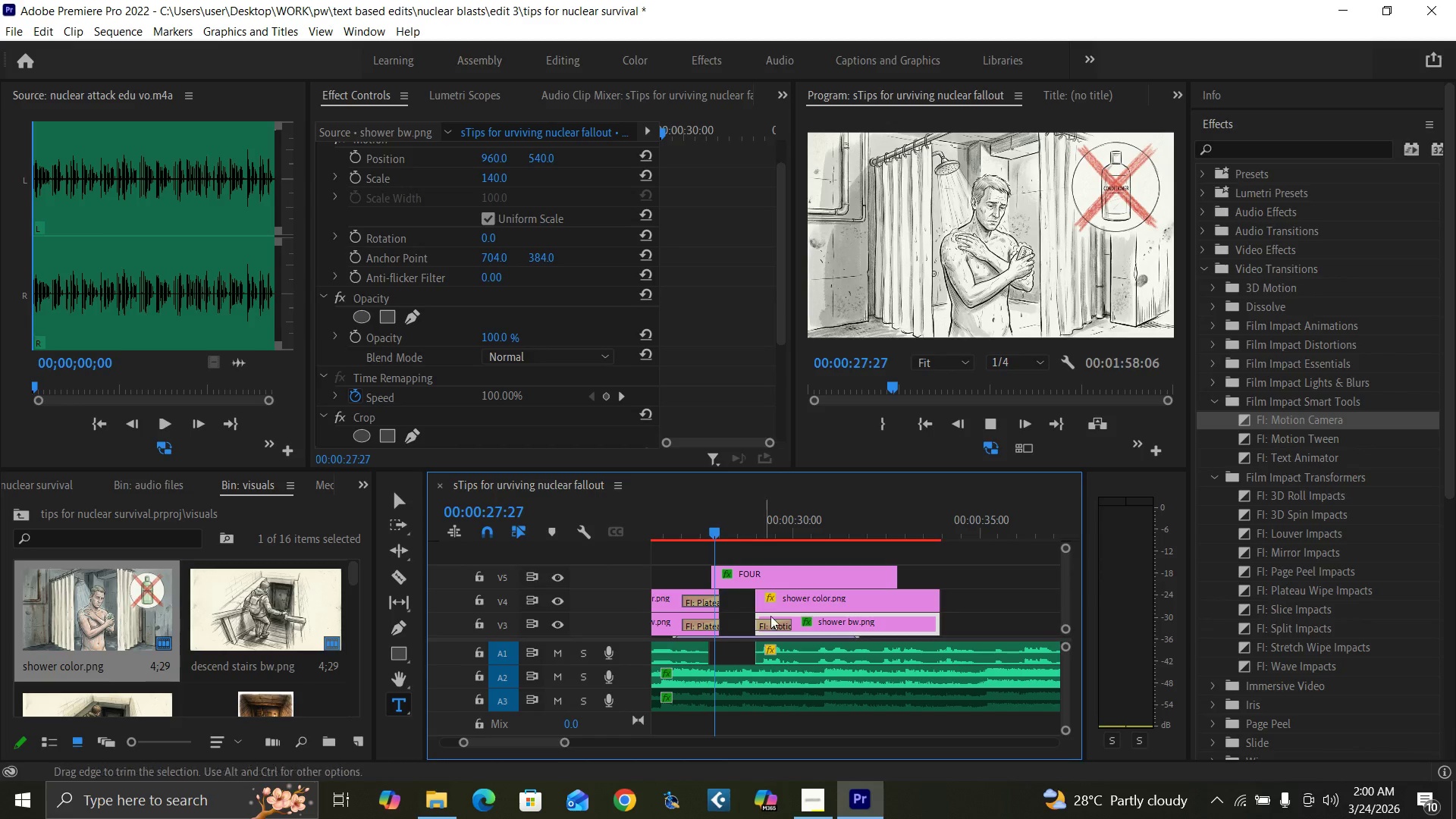 
mouse_move([759, 626])
 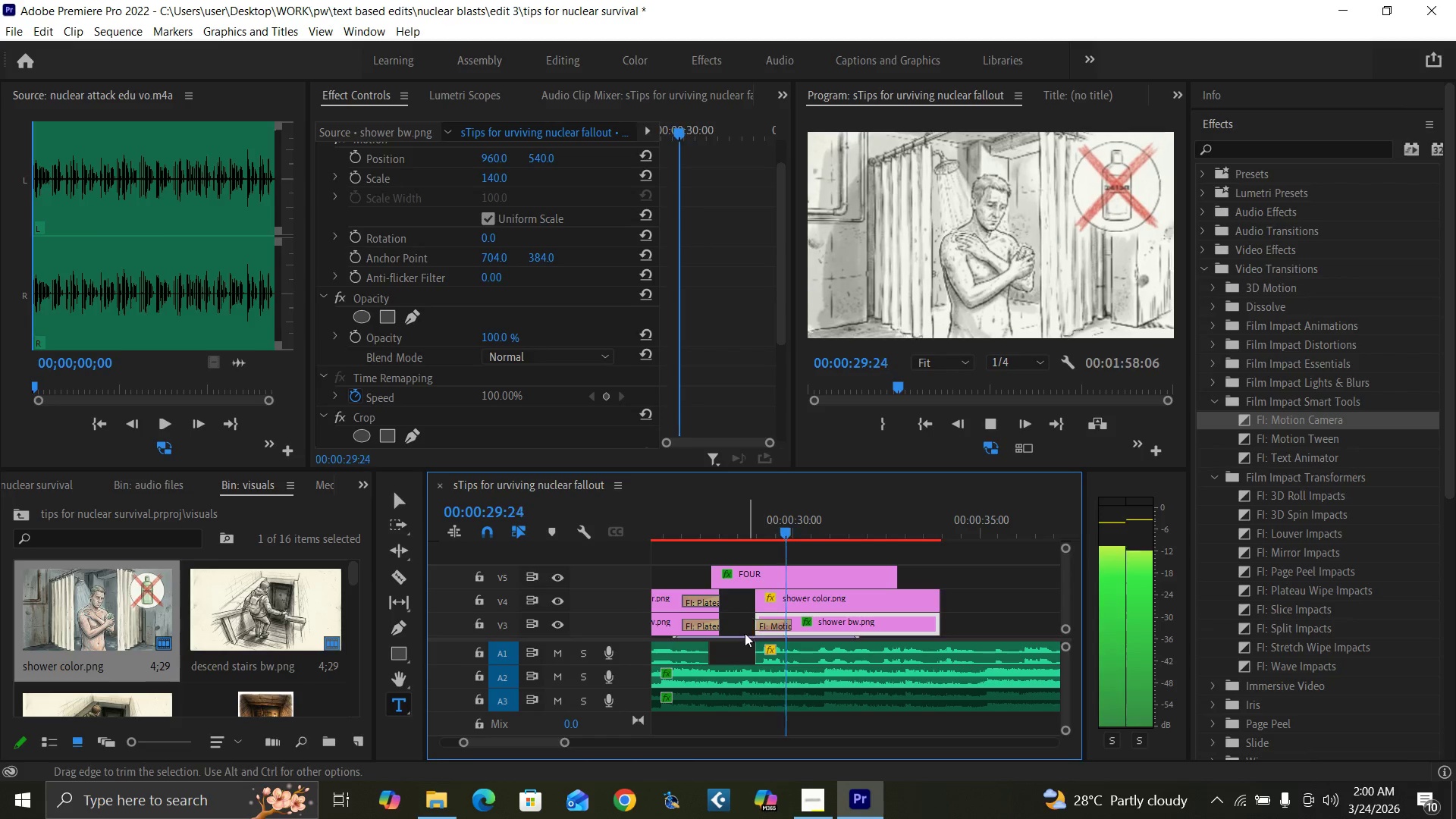 
key(Space)
 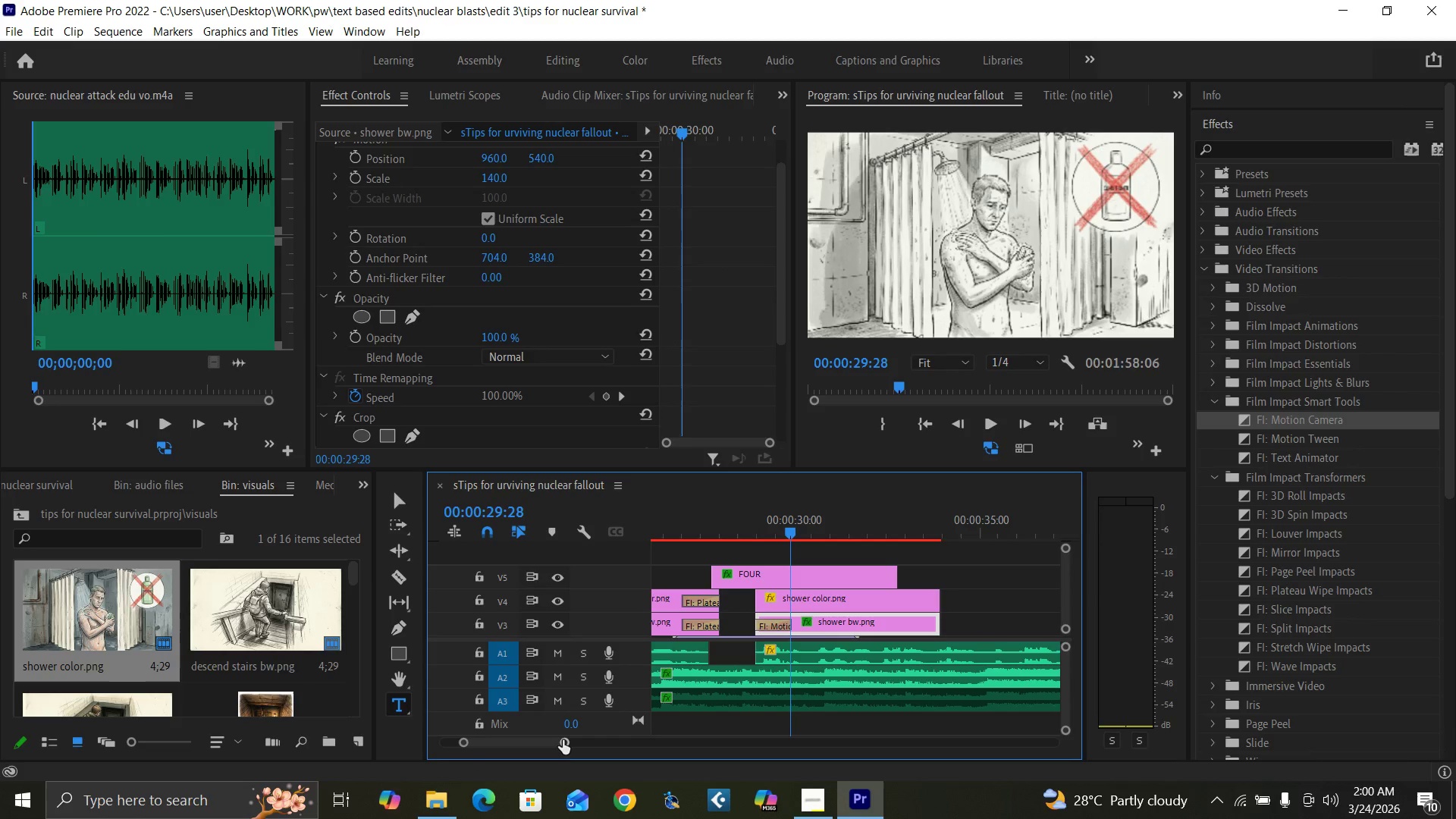 
left_click_drag(start_coordinate=[563, 740], to_coordinate=[551, 752])
 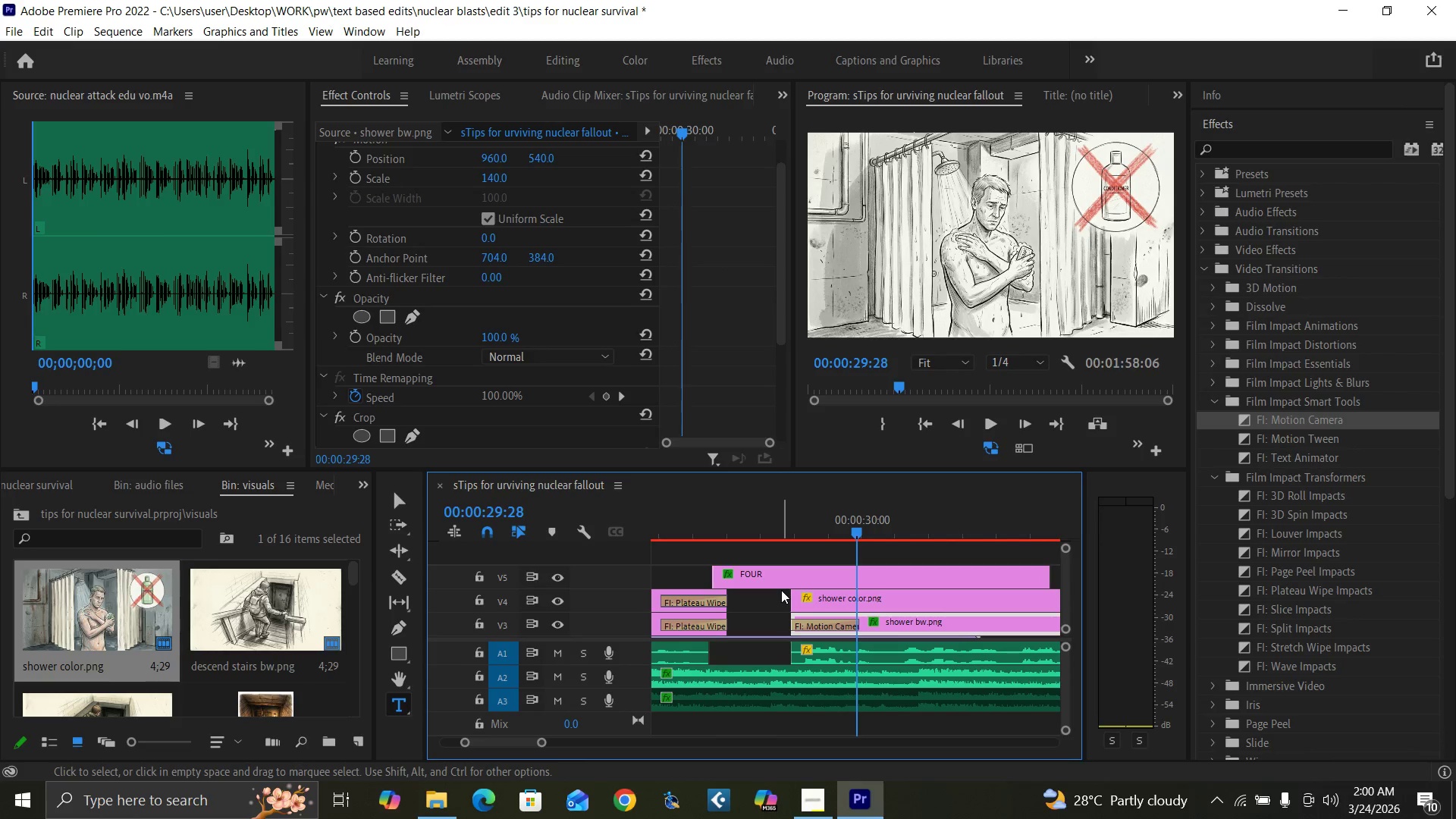 
left_click_drag(start_coordinate=[777, 598], to_coordinate=[809, 616])
 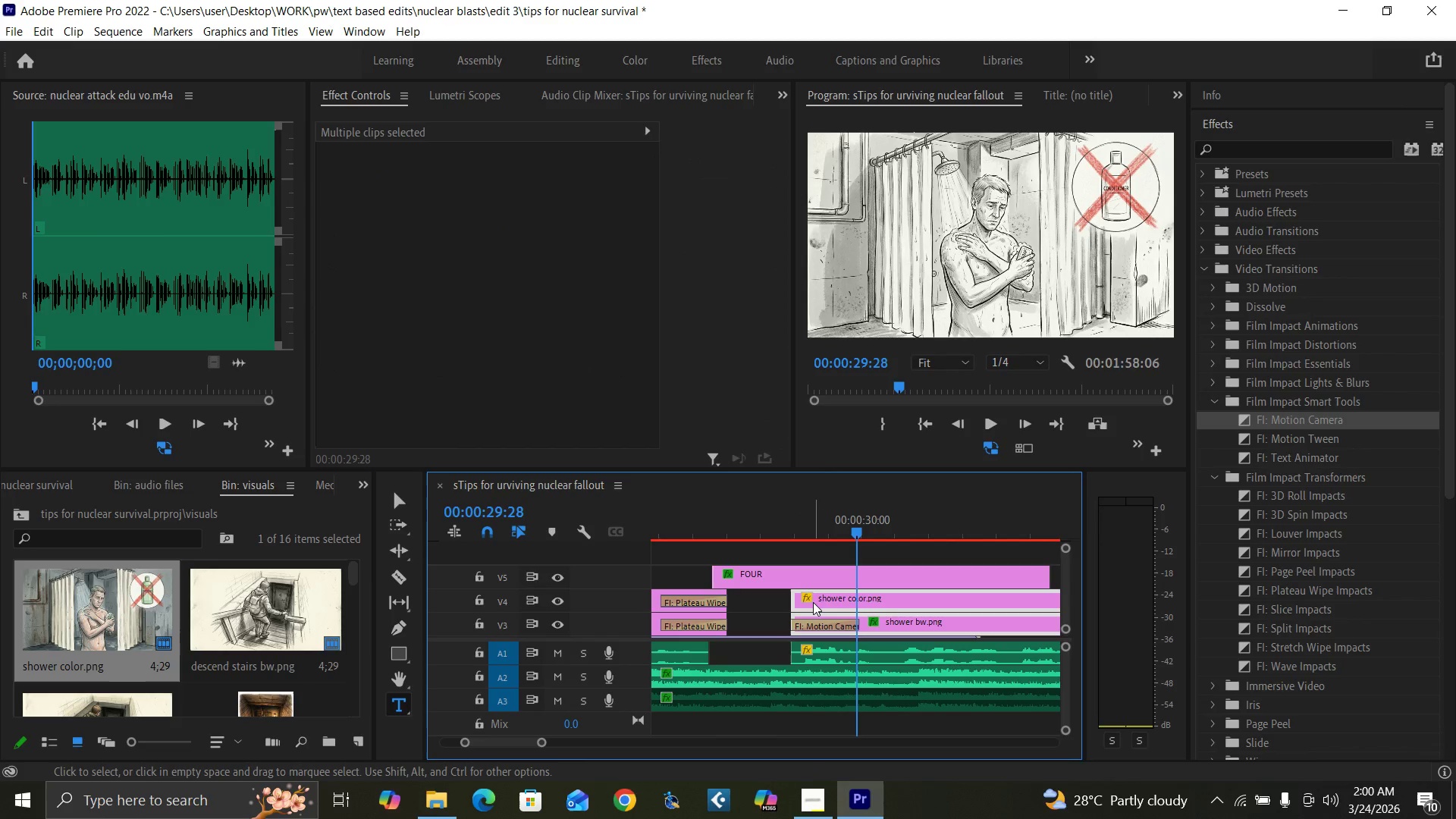 
left_click_drag(start_coordinate=[813, 602], to_coordinate=[799, 602])
 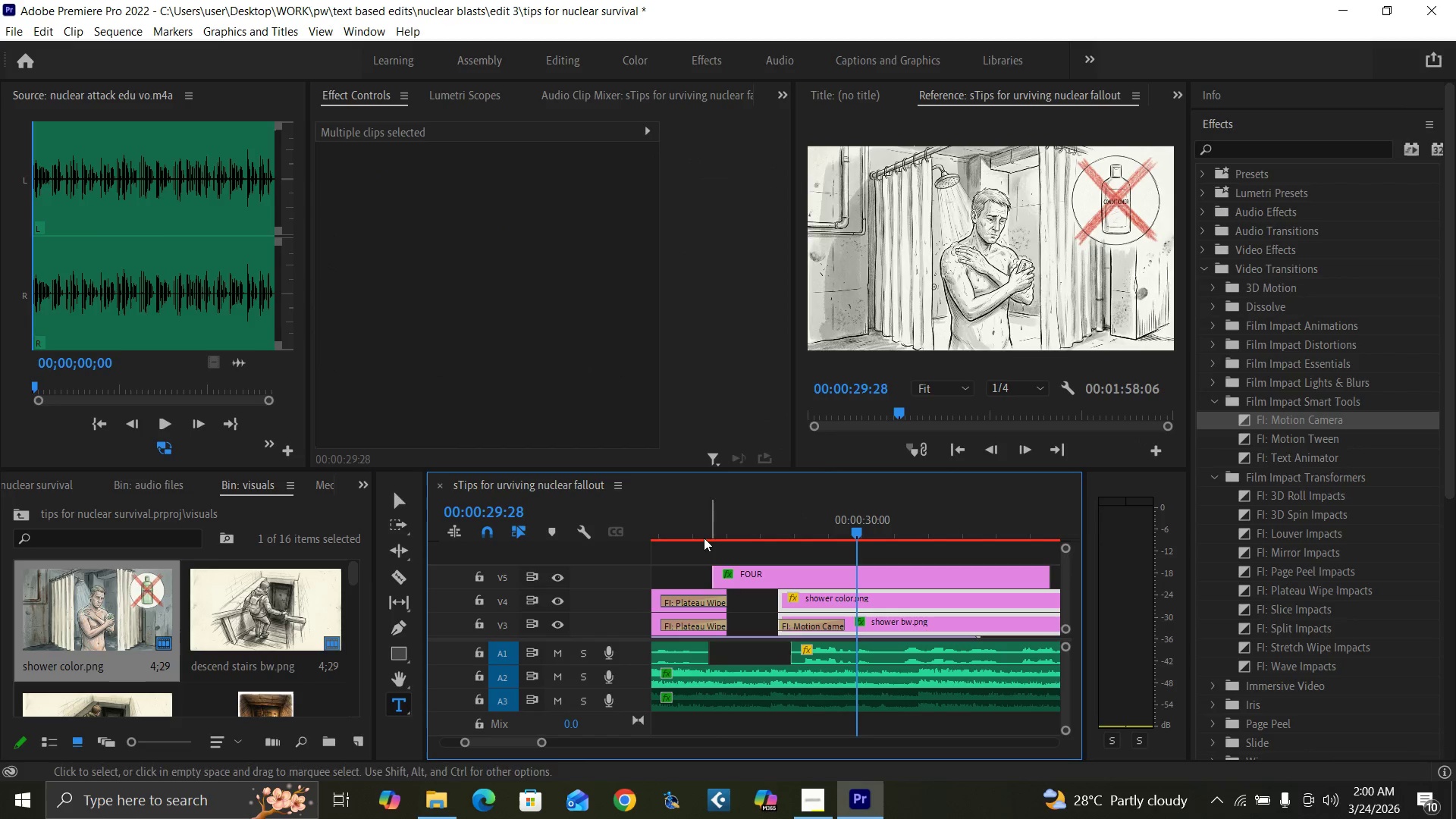 
left_click([696, 530])
 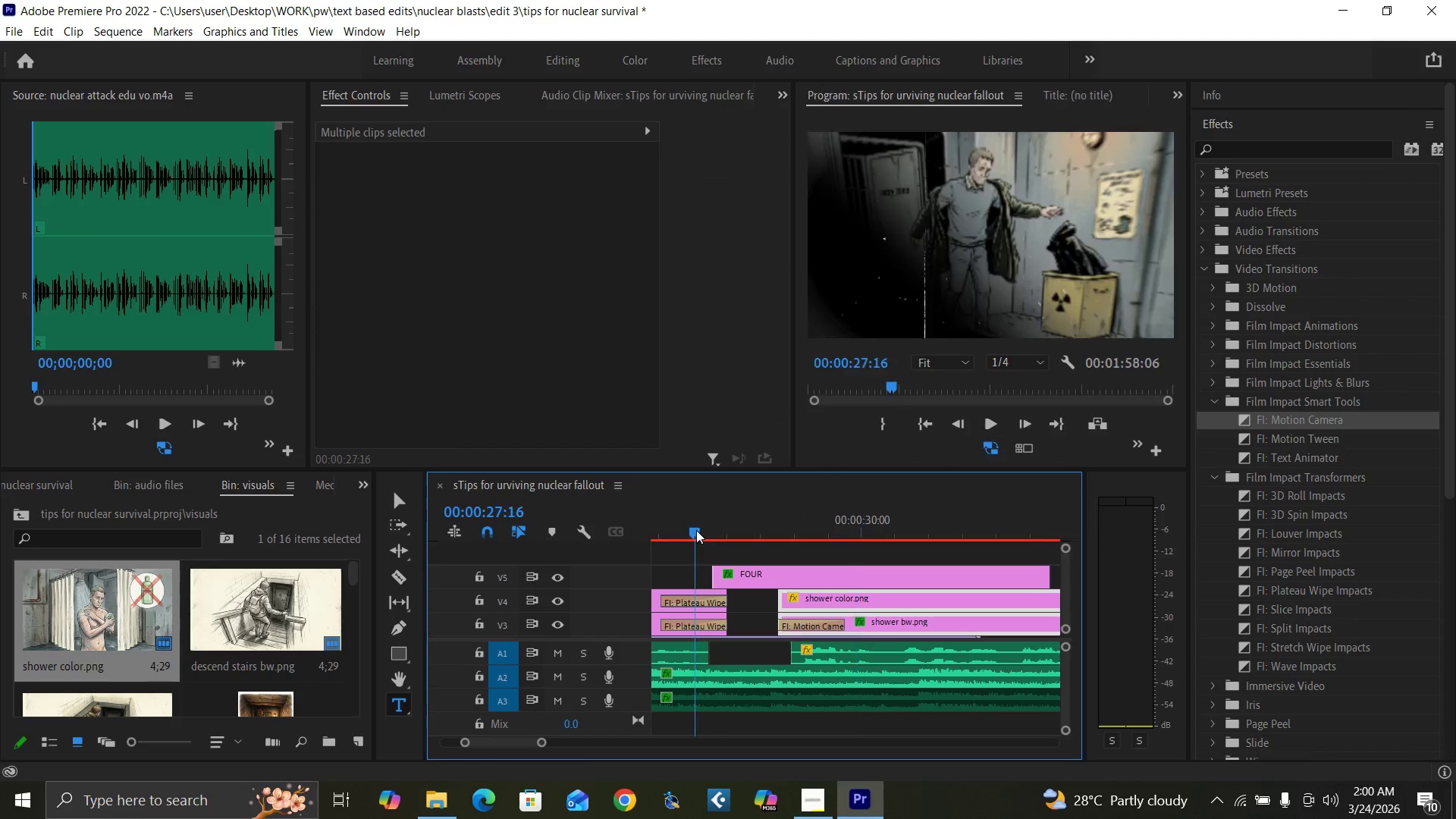 
key(Space)
 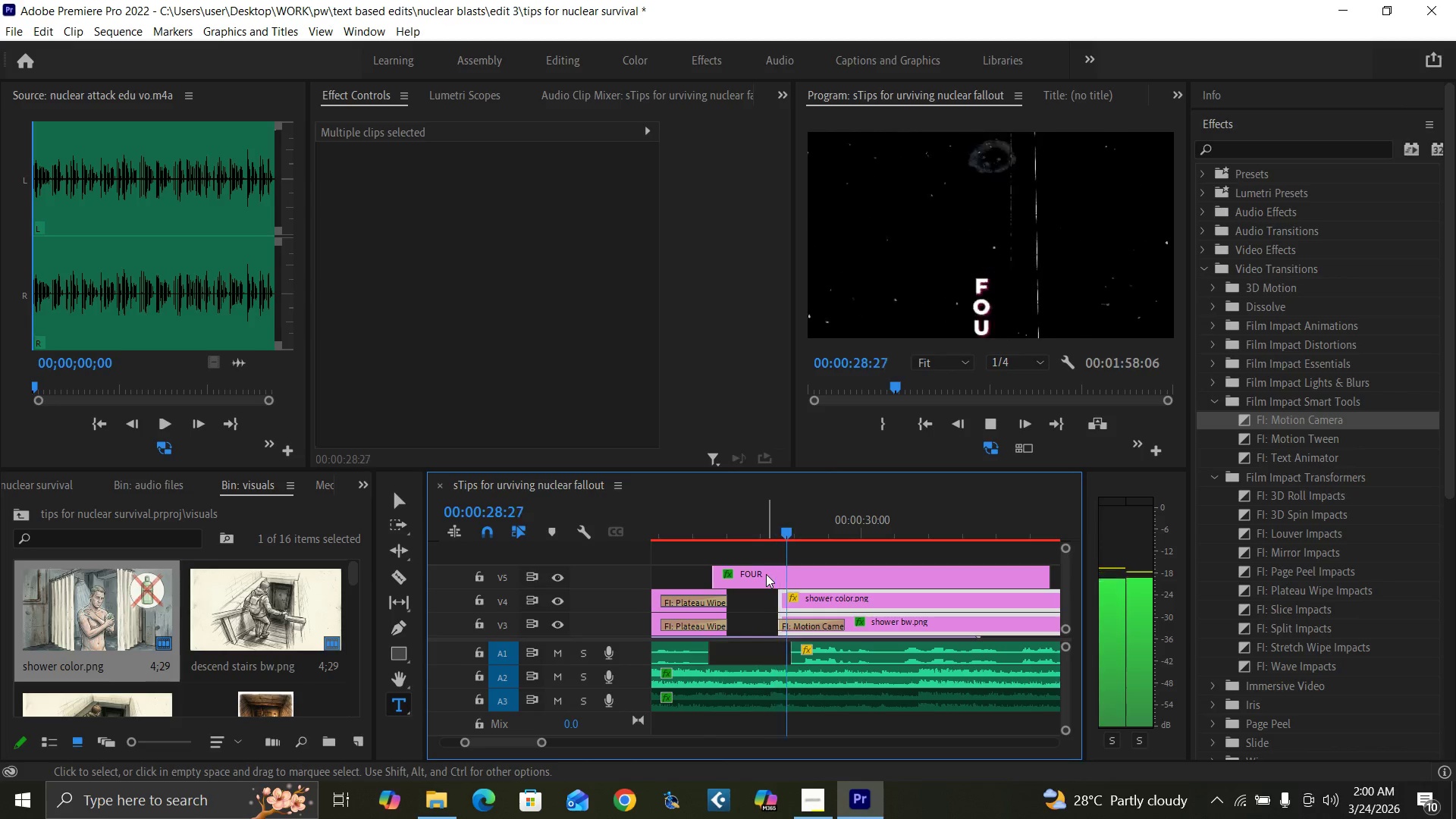 
key(Space)
 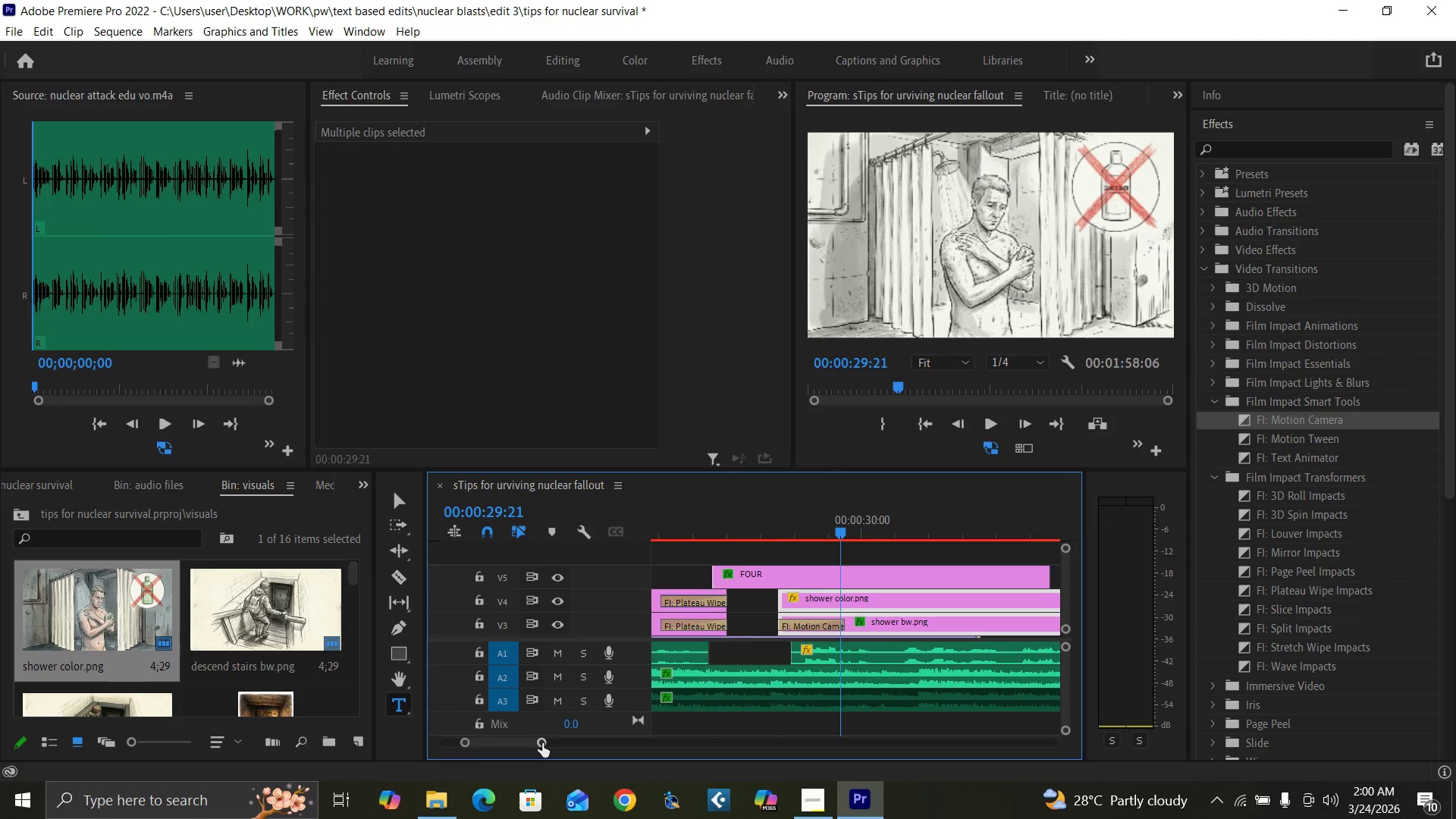 
left_click_drag(start_coordinate=[541, 743], to_coordinate=[555, 736])
 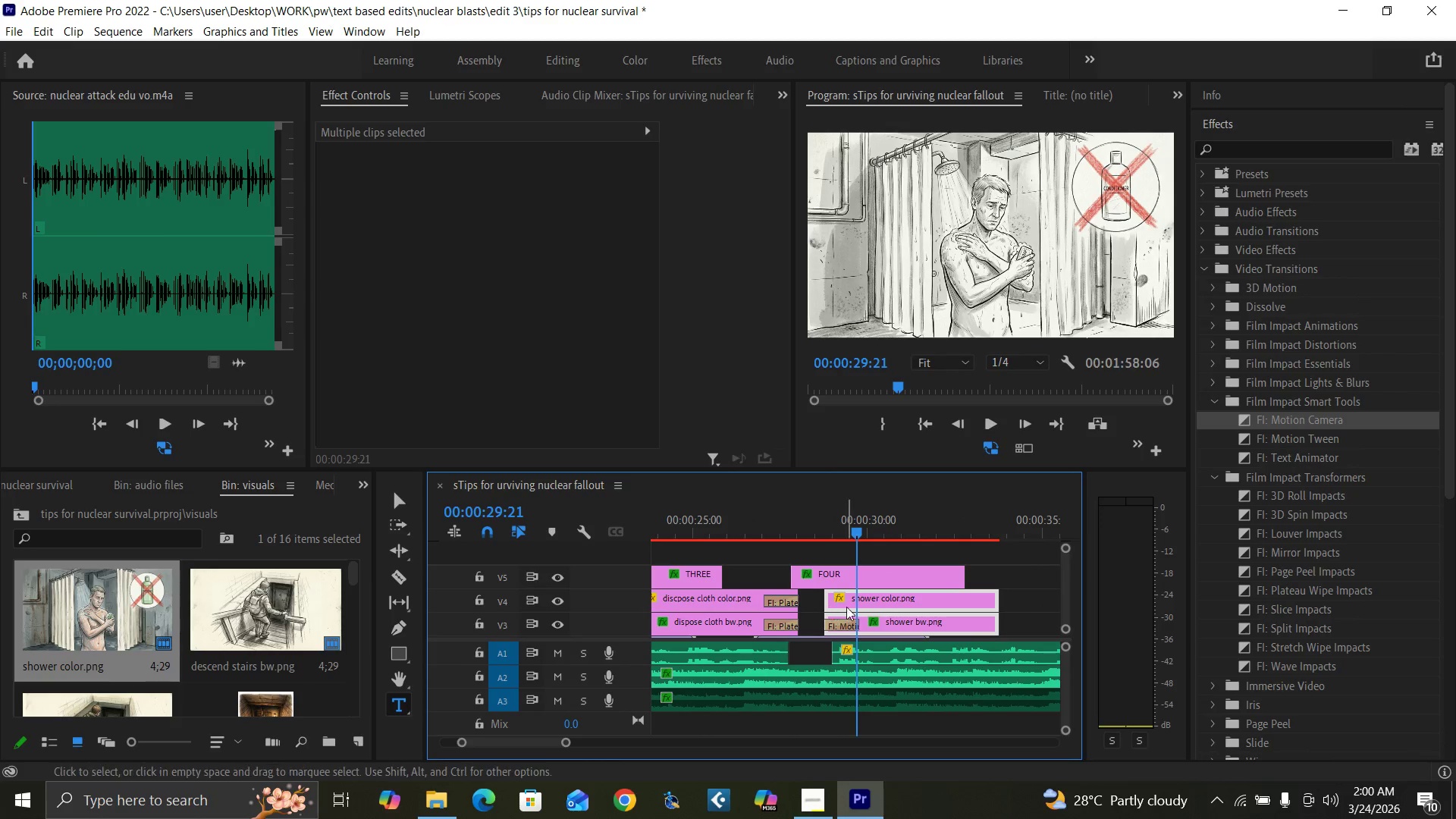 
left_click_drag(start_coordinate=[846, 605], to_coordinate=[834, 604])
 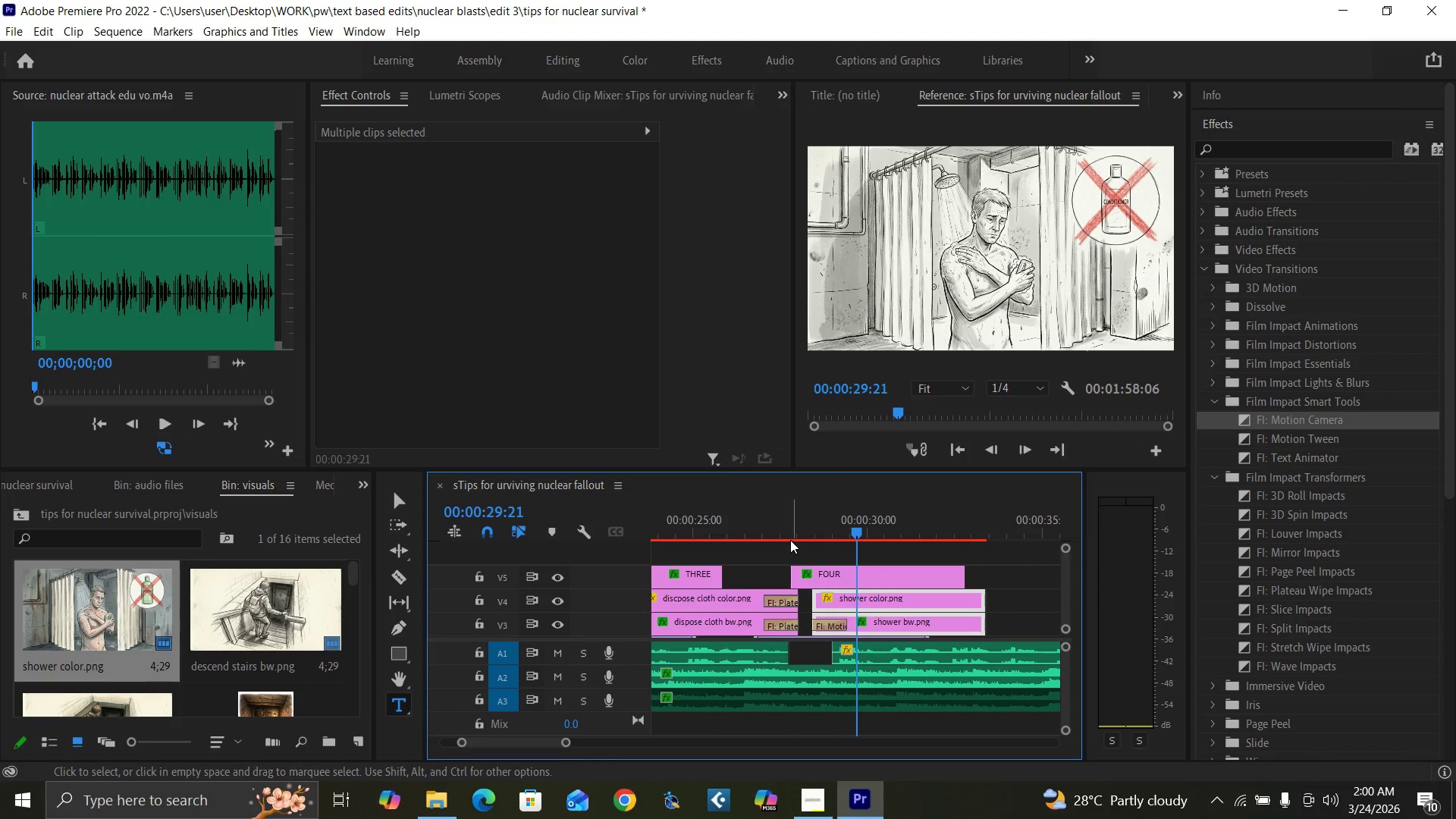 
left_click([790, 539])
 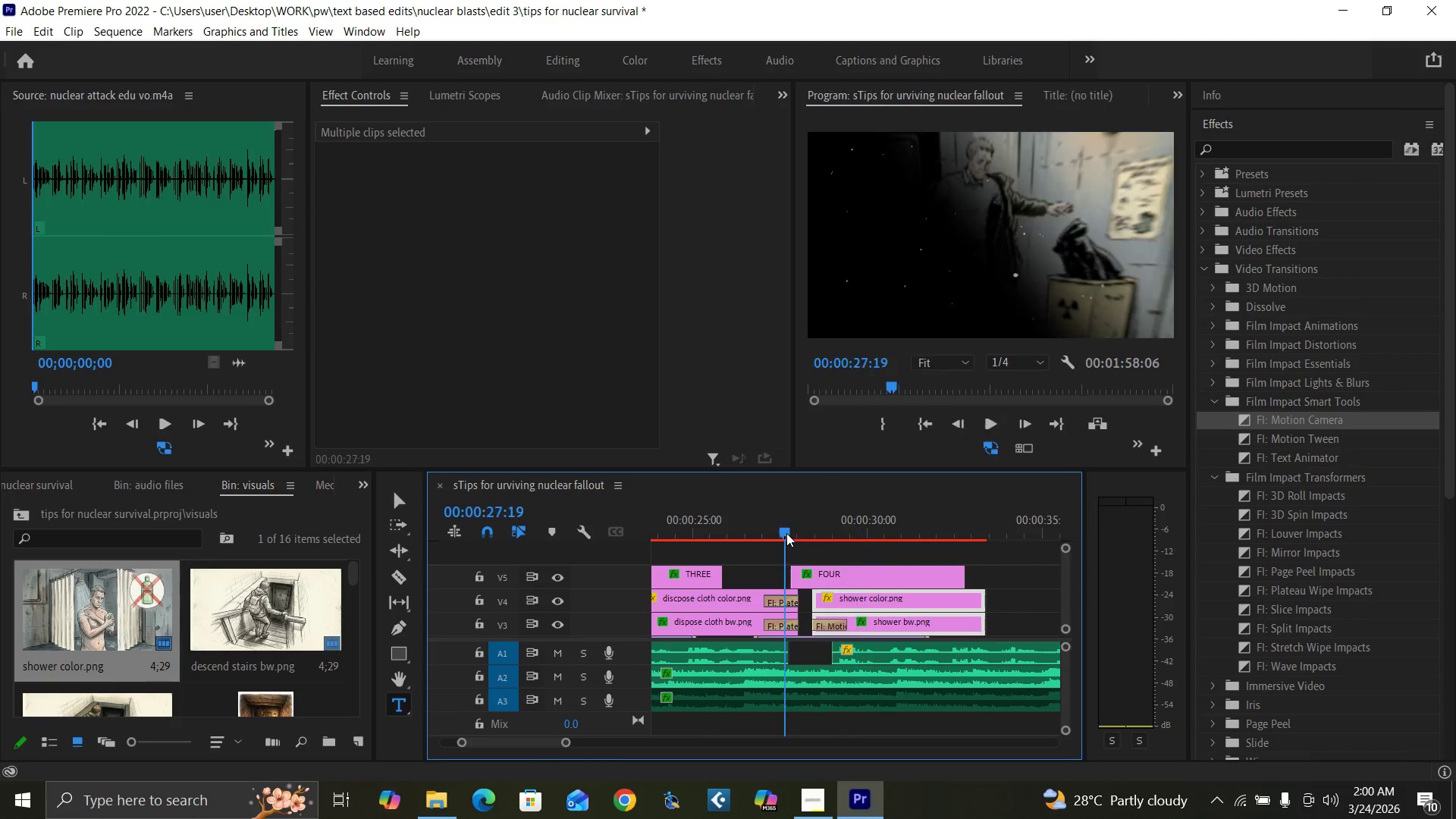 
key(Space)
 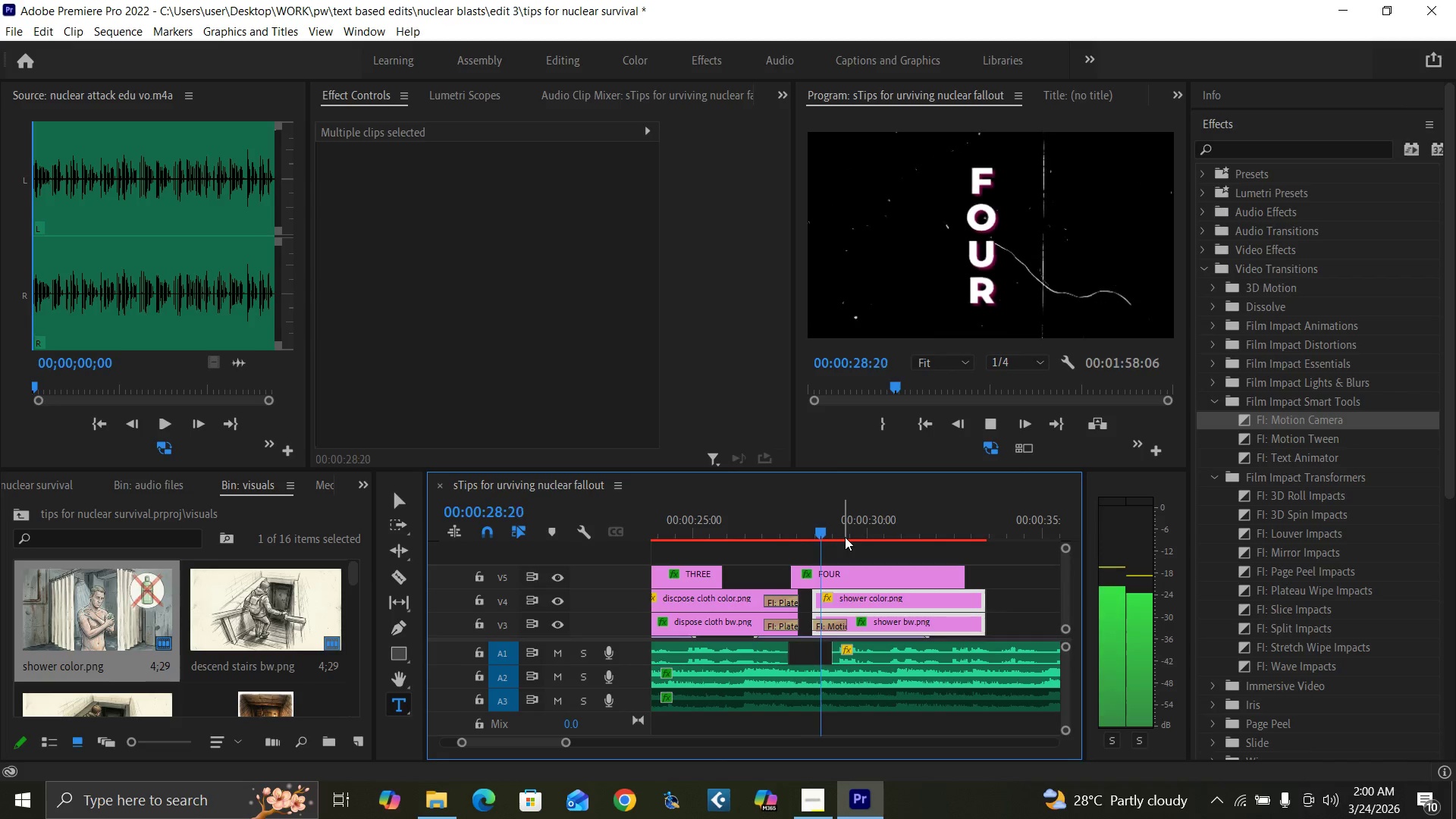 
key(Space)
 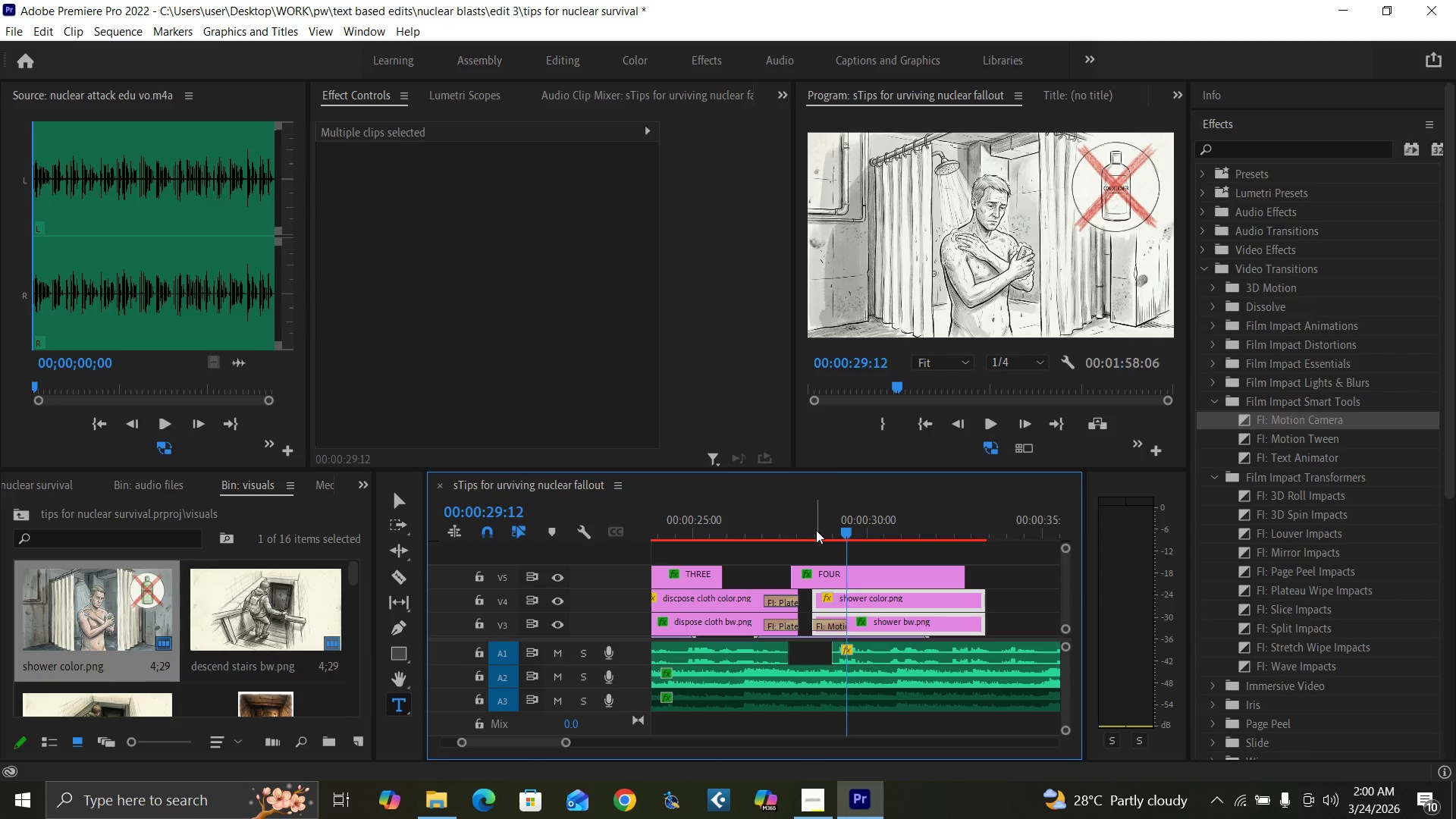 
left_click_drag(start_coordinate=[816, 530], to_coordinate=[822, 534])
 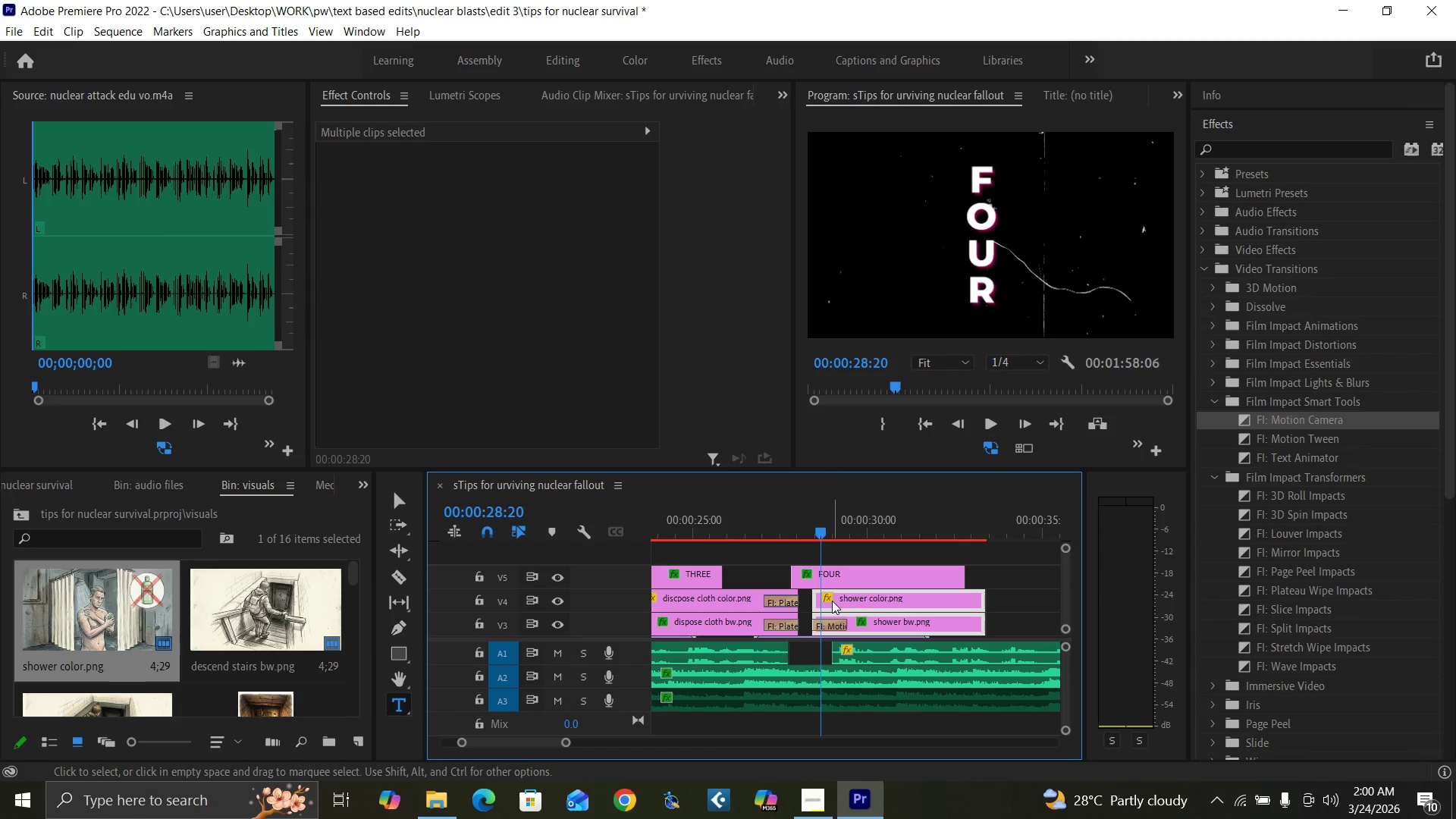 
left_click_drag(start_coordinate=[832, 601], to_coordinate=[838, 604])
 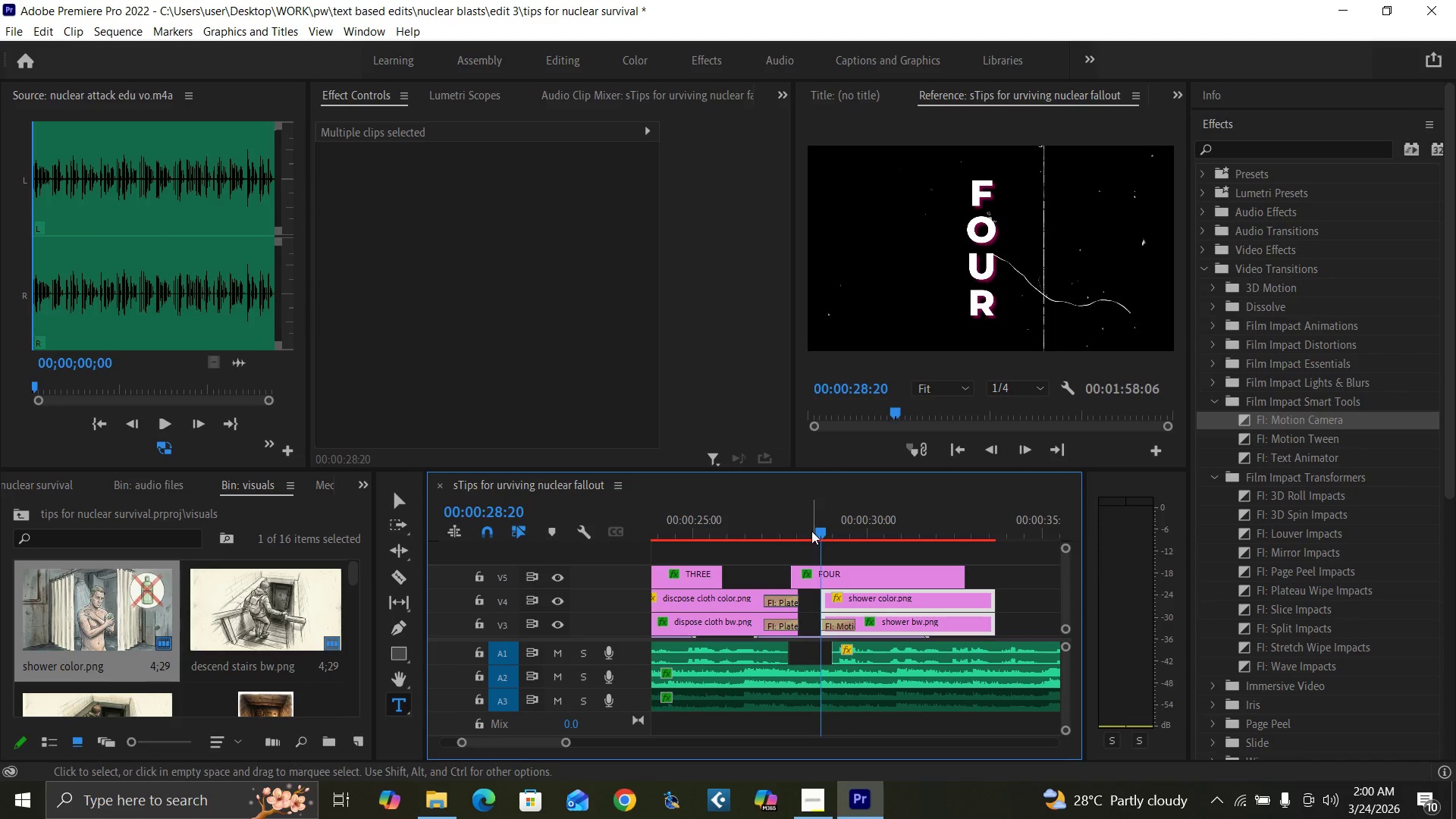 
left_click_drag(start_coordinate=[808, 526], to_coordinate=[824, 544])
 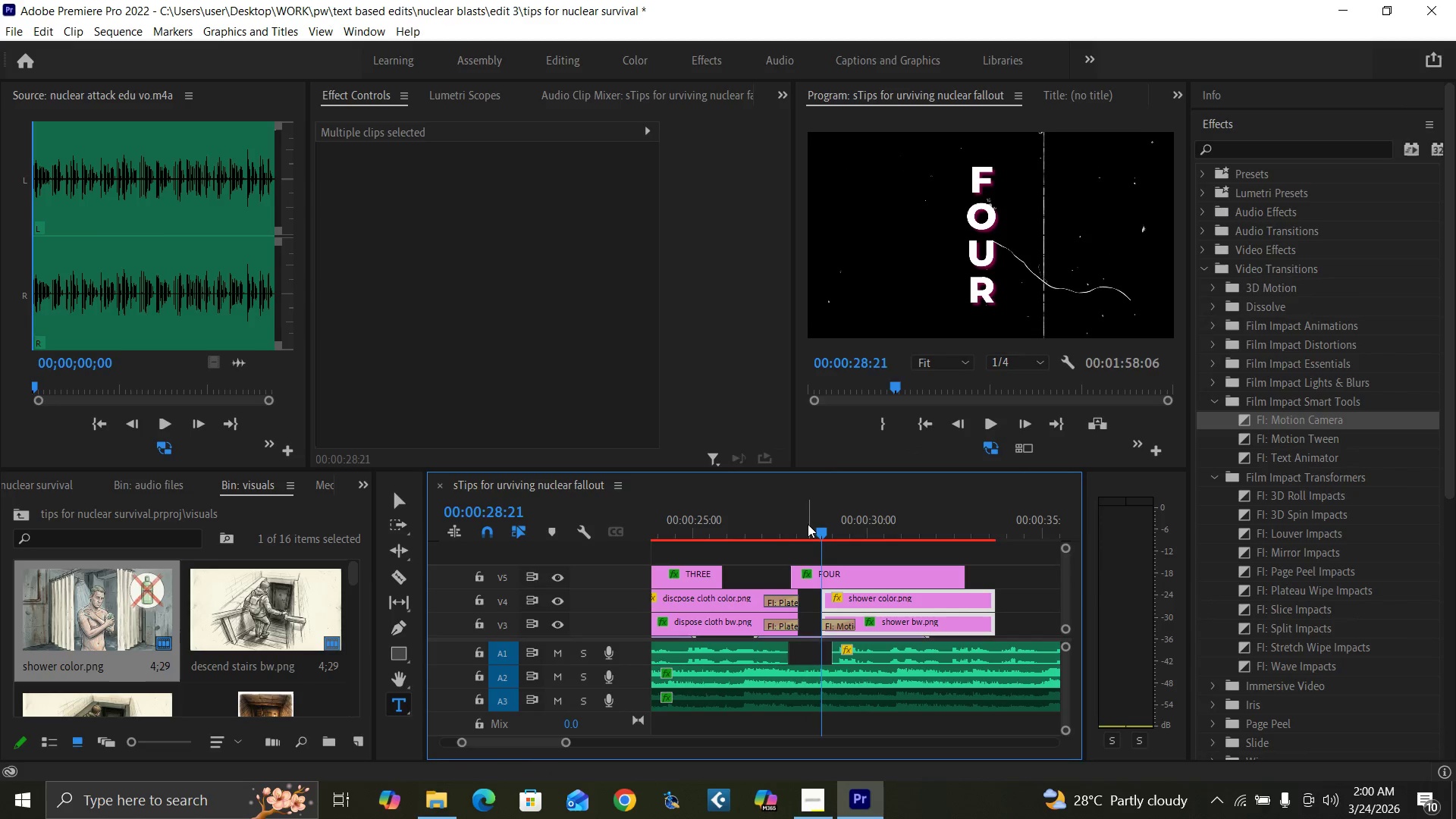 
left_click([808, 523])
 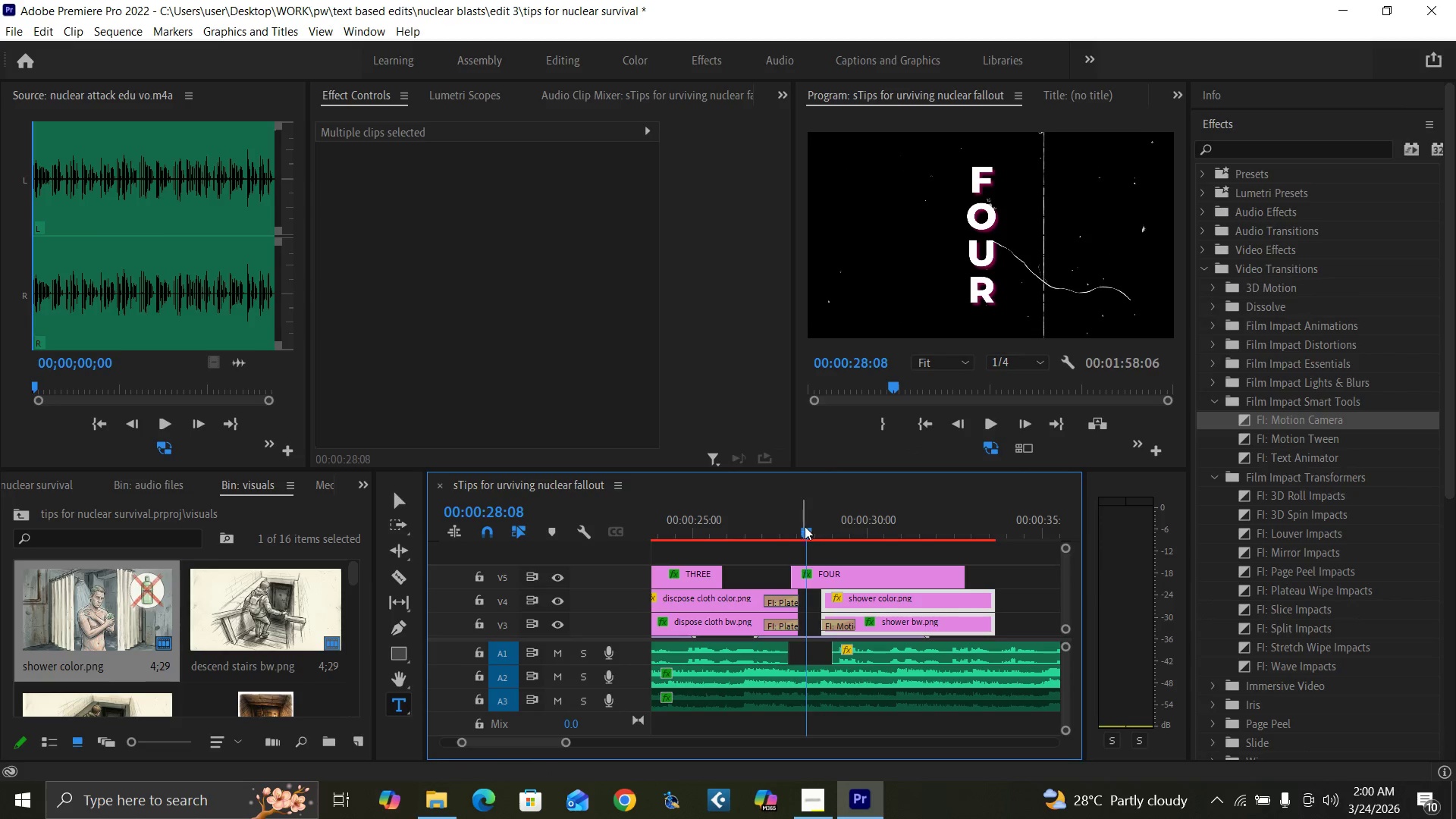 
key(Space)
 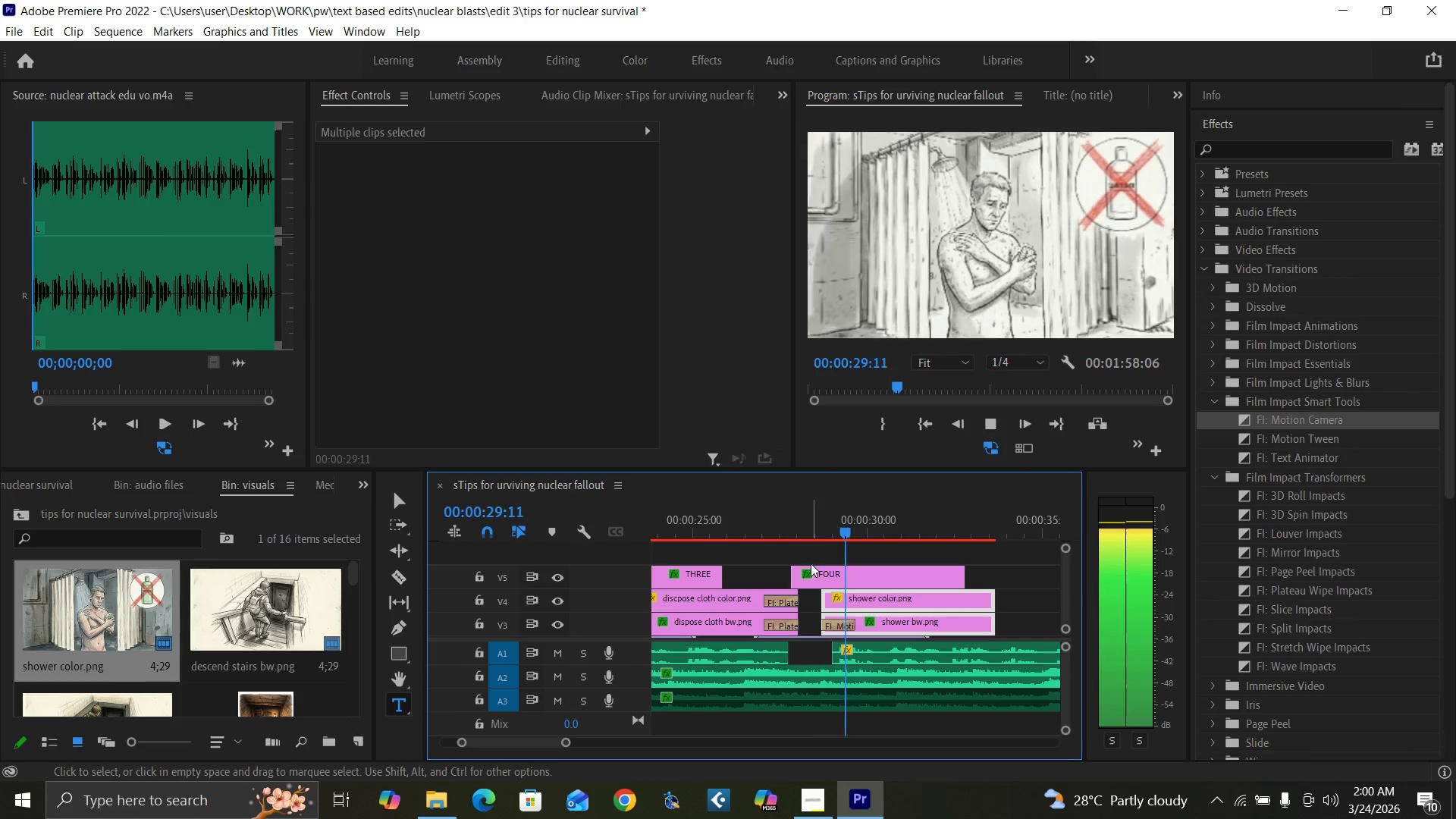 
left_click([780, 534])
 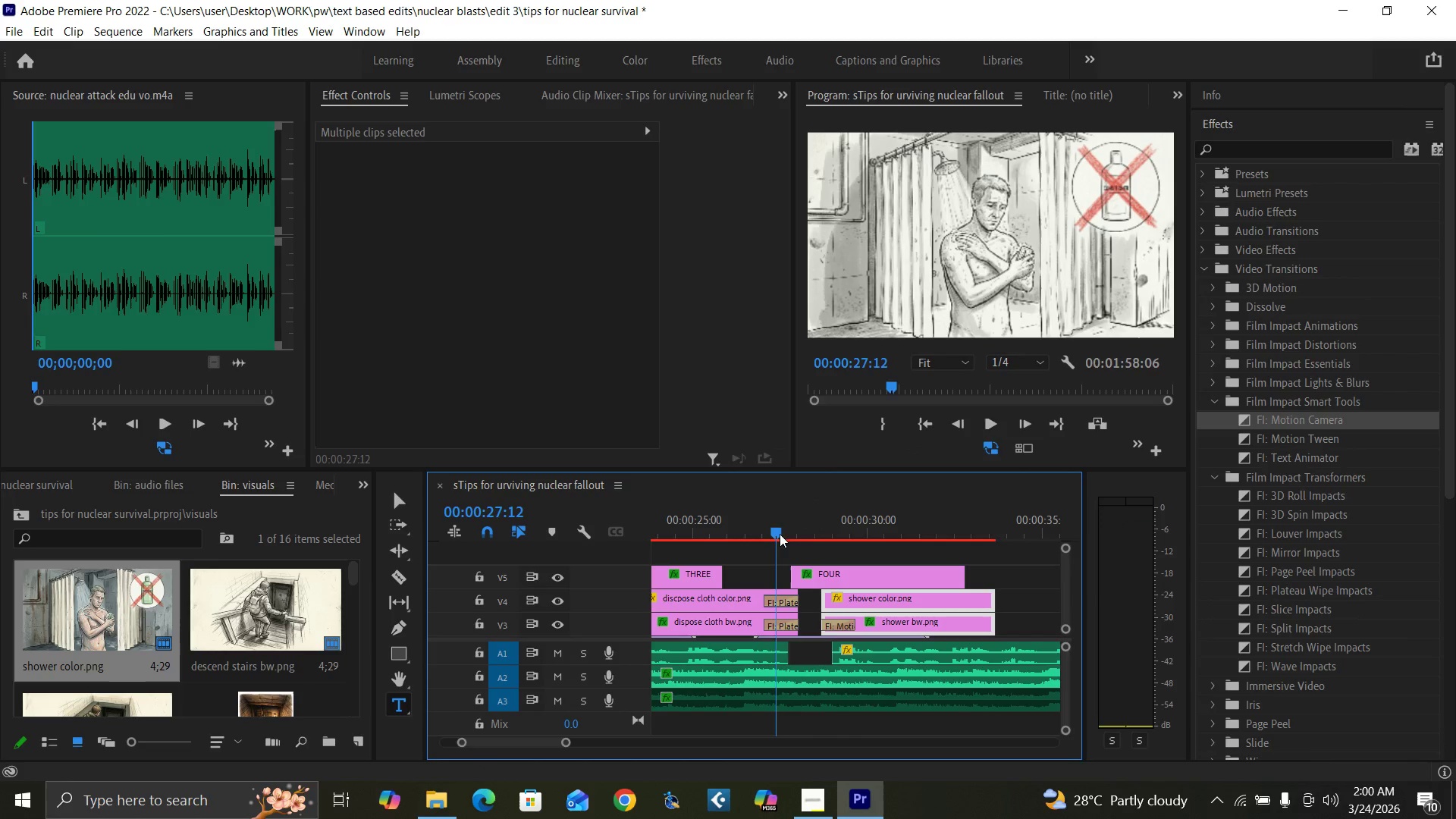 
key(Space)
 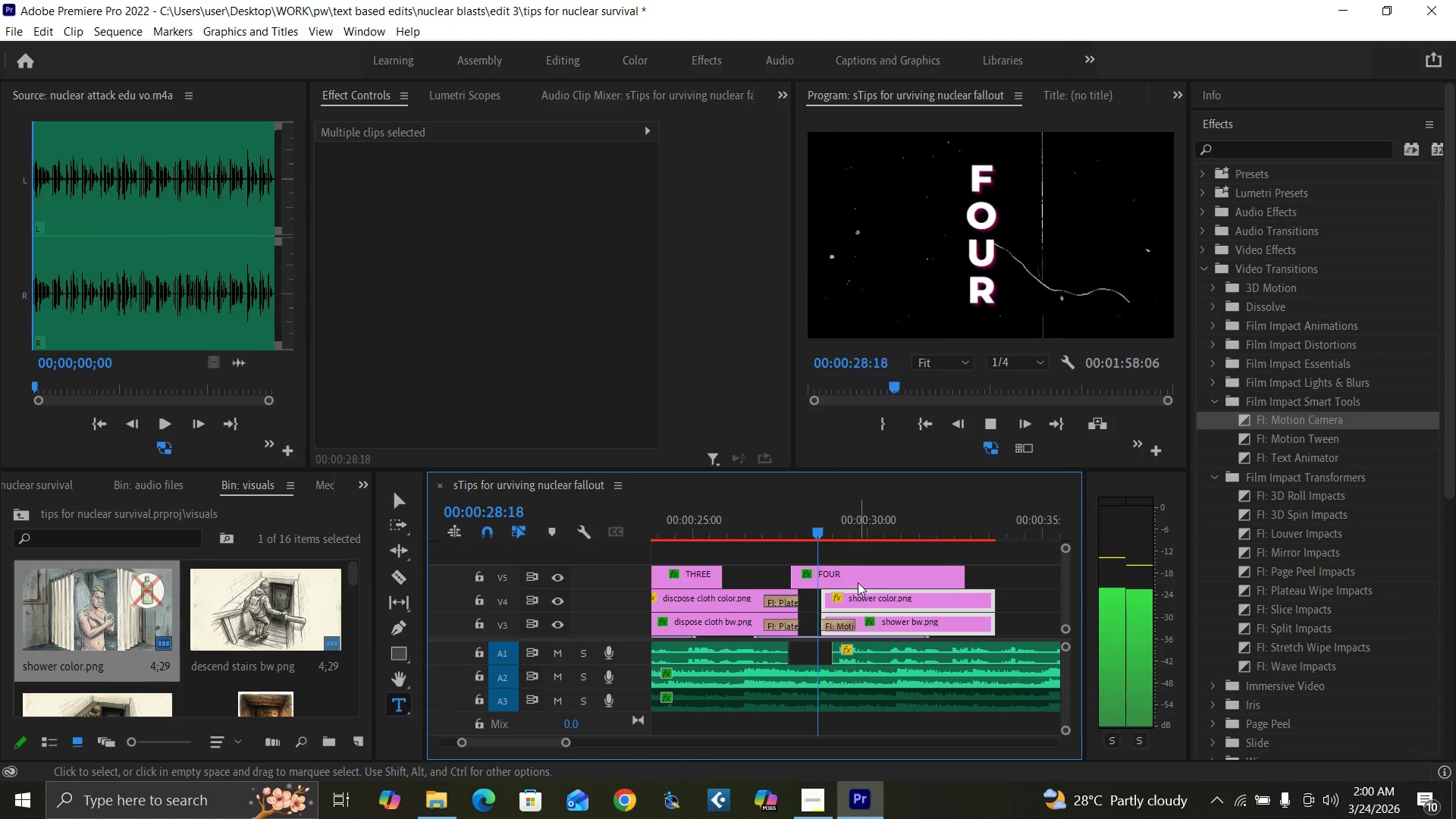 
key(Space)
 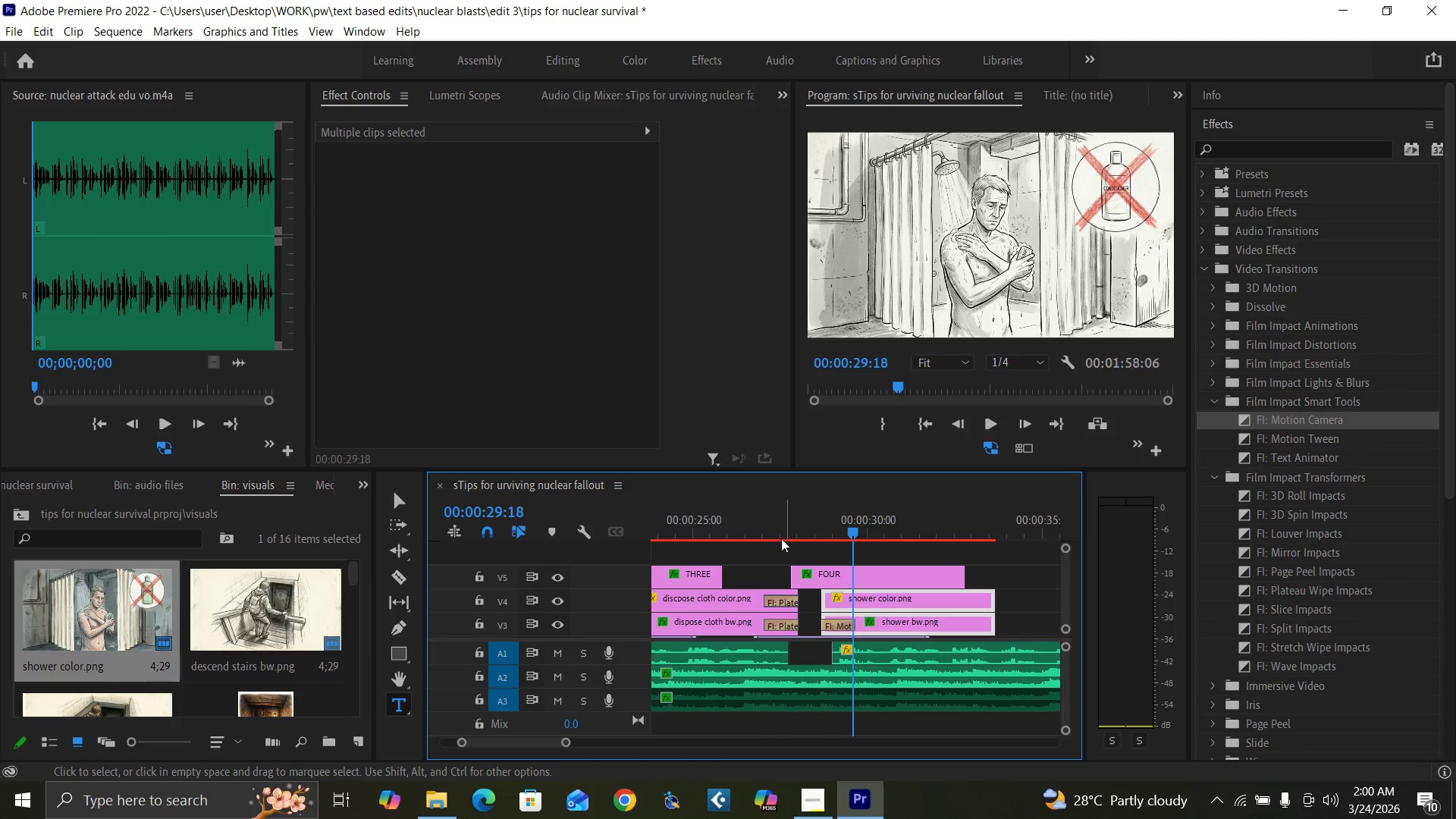 
key(Space)
 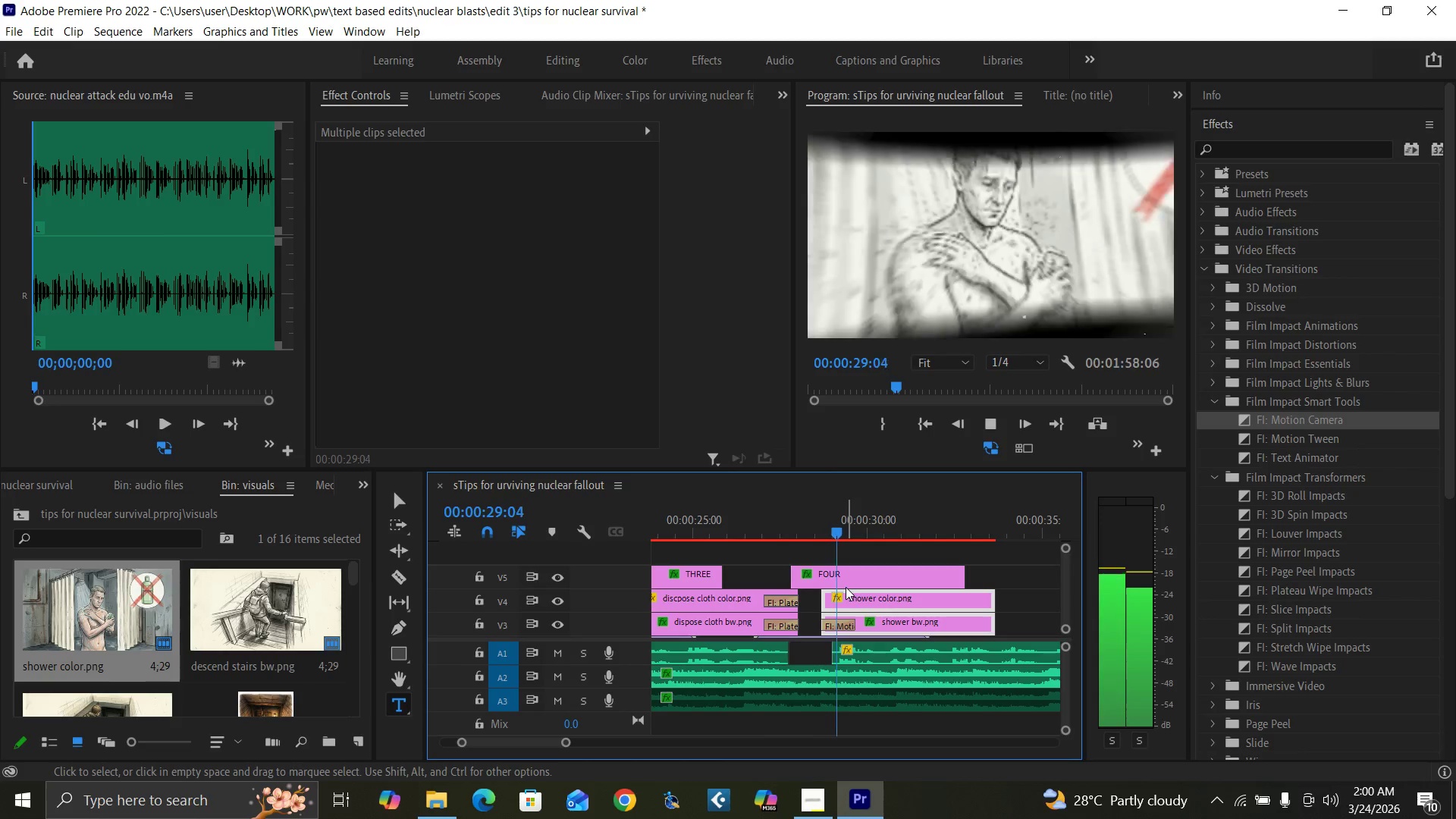 
key(Space)
 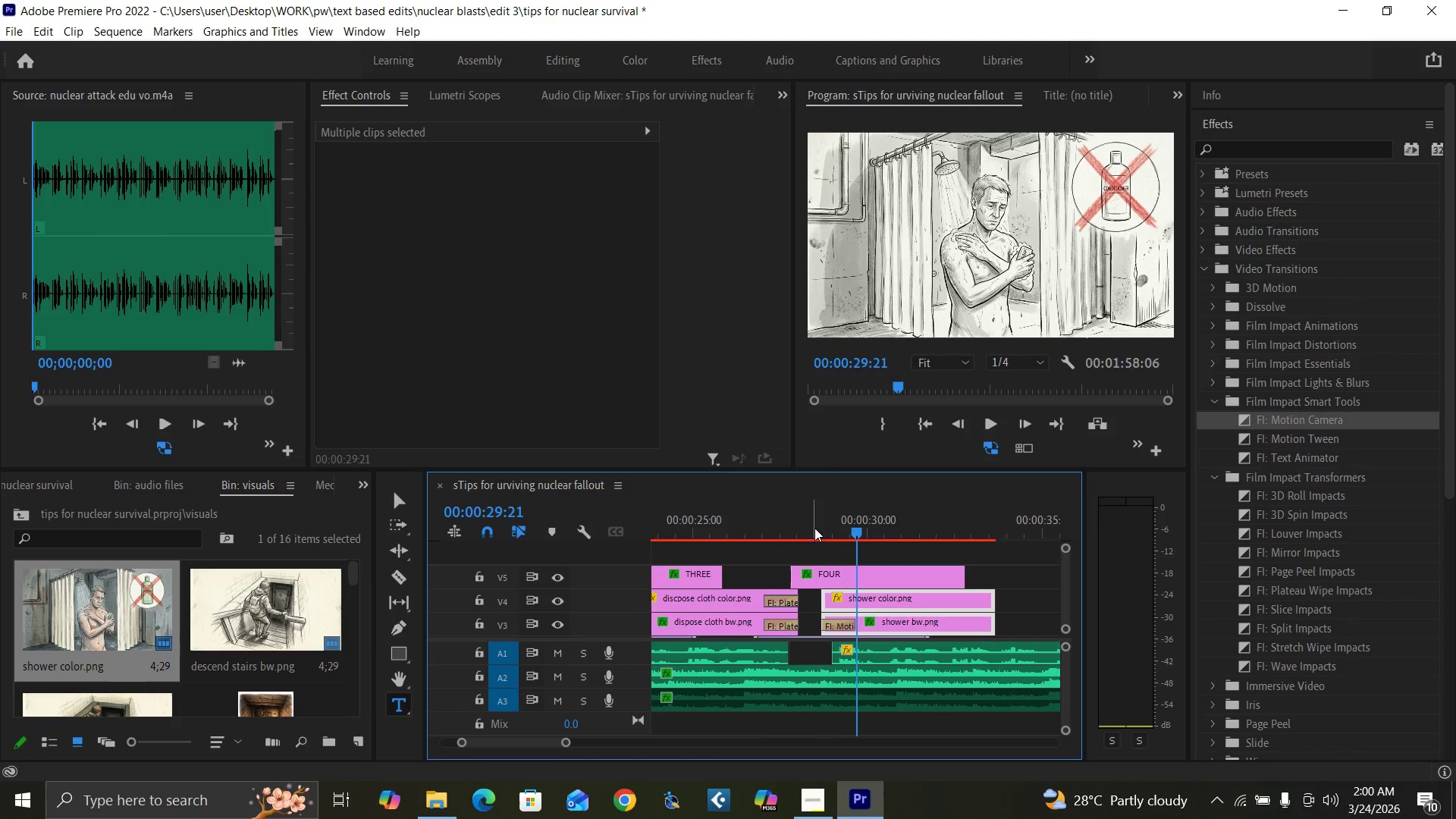 
left_click([823, 533])
 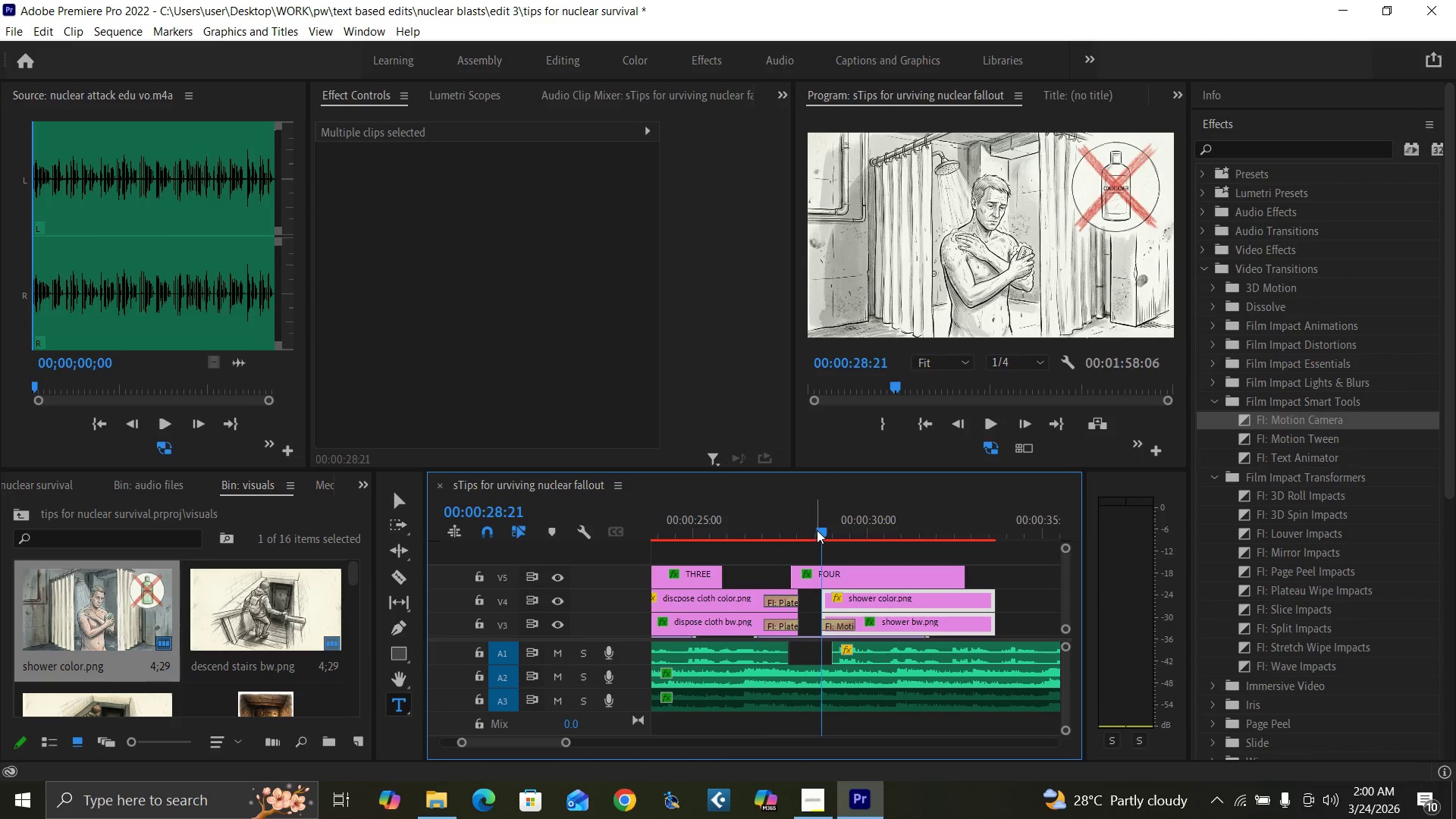 
left_click_drag(start_coordinate=[818, 529], to_coordinate=[813, 529])
 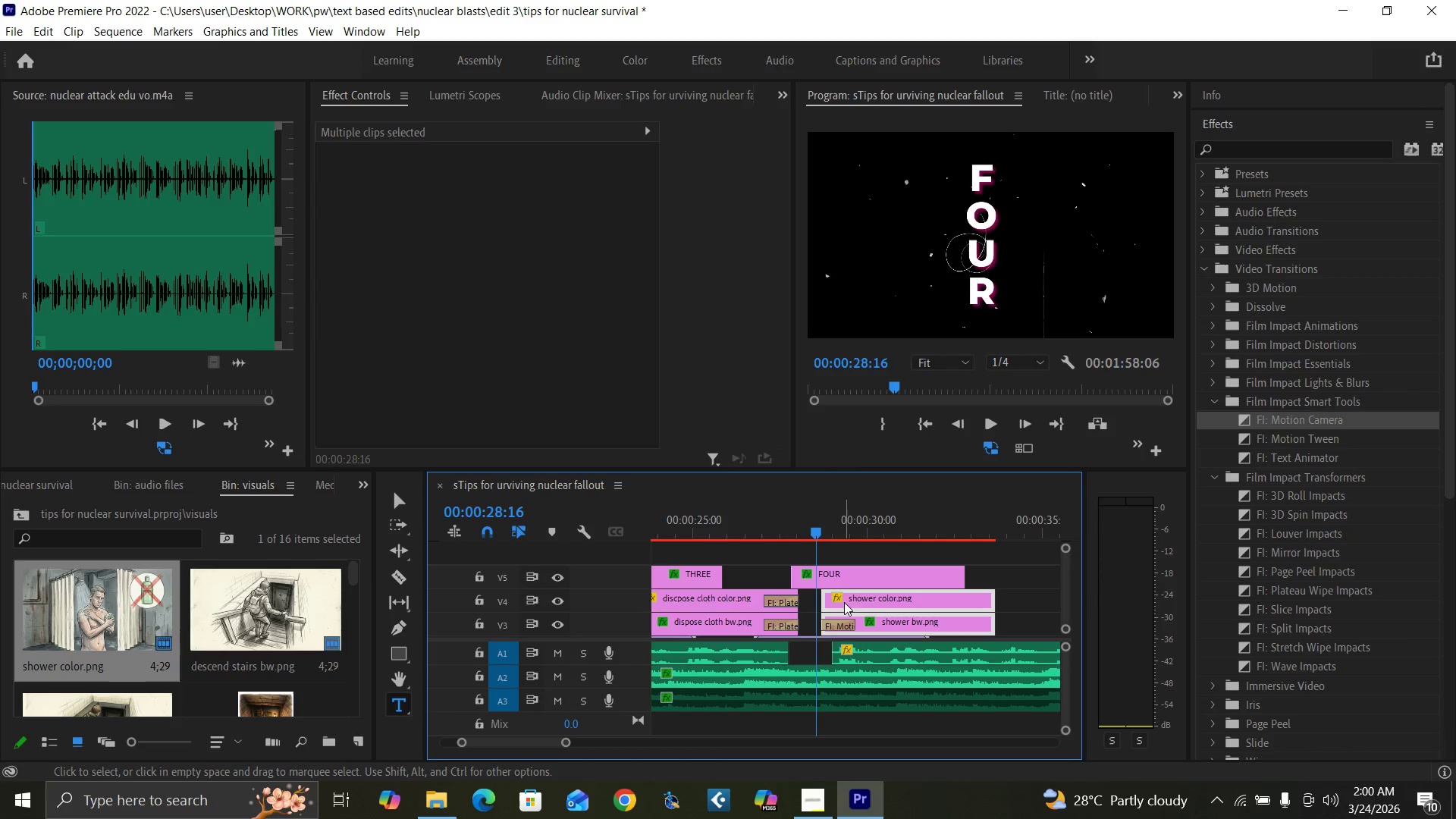 
left_click_drag(start_coordinate=[846, 600], to_coordinate=[840, 598])
 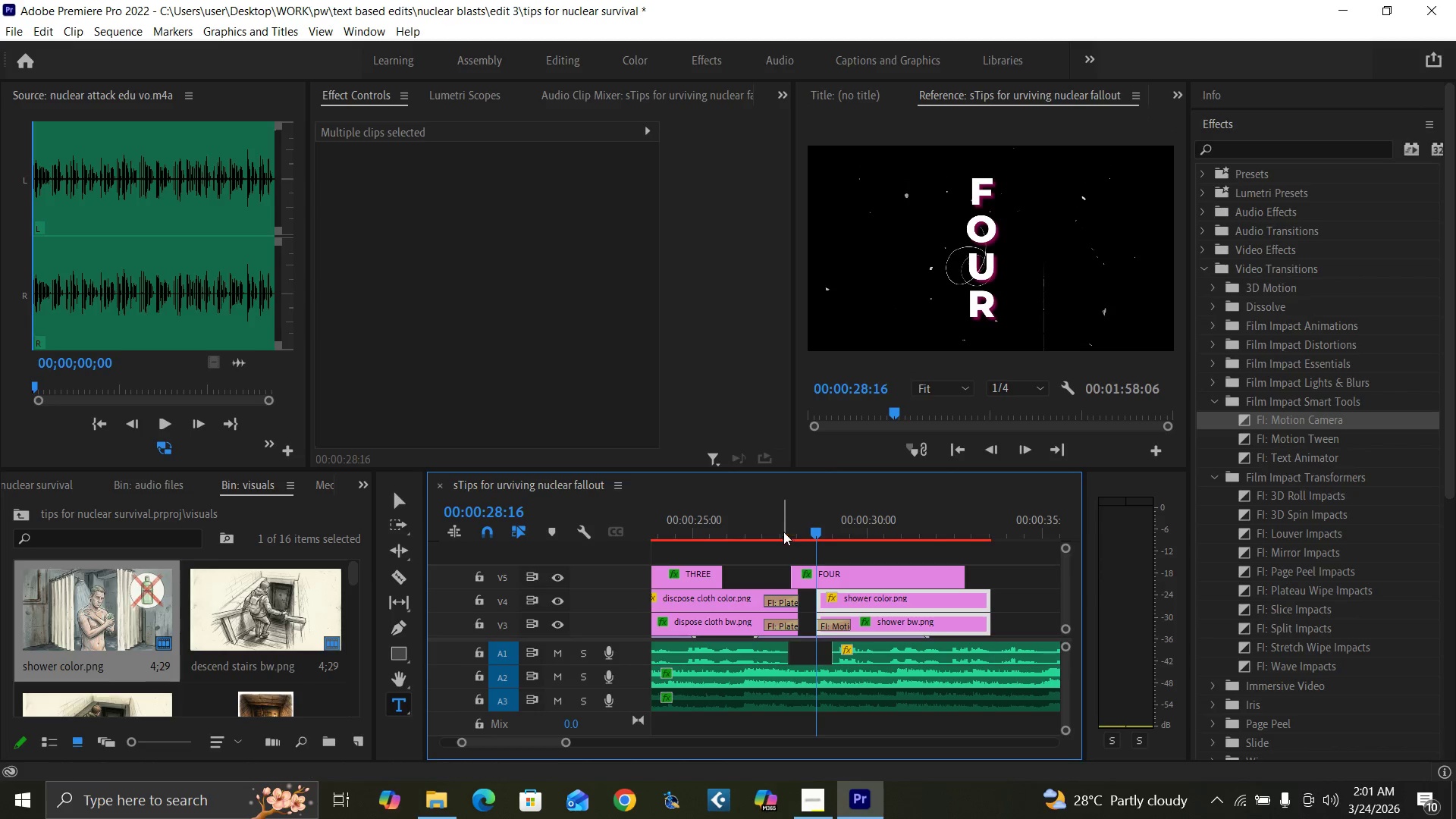 
left_click([786, 523])
 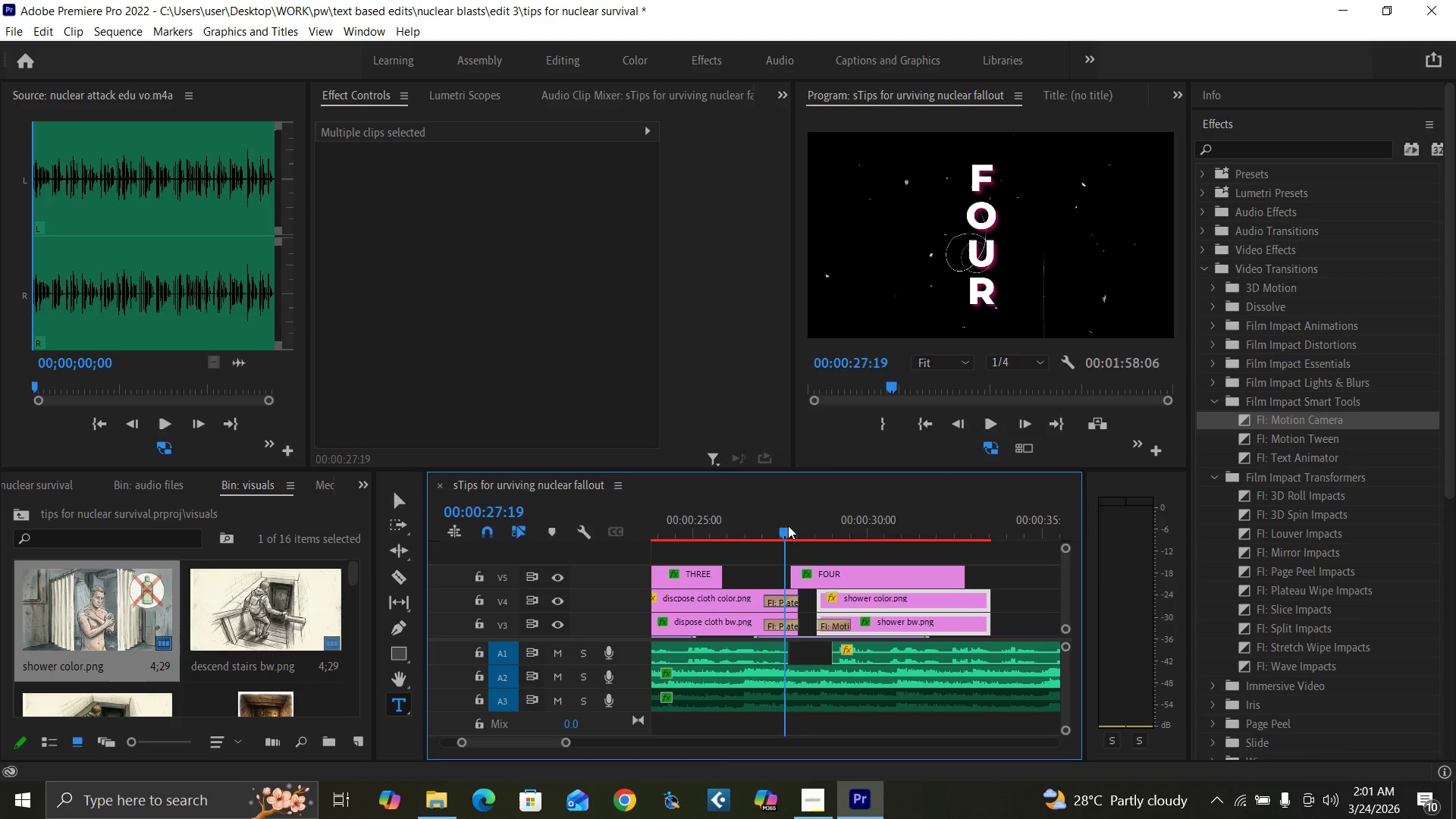 
key(Space)
 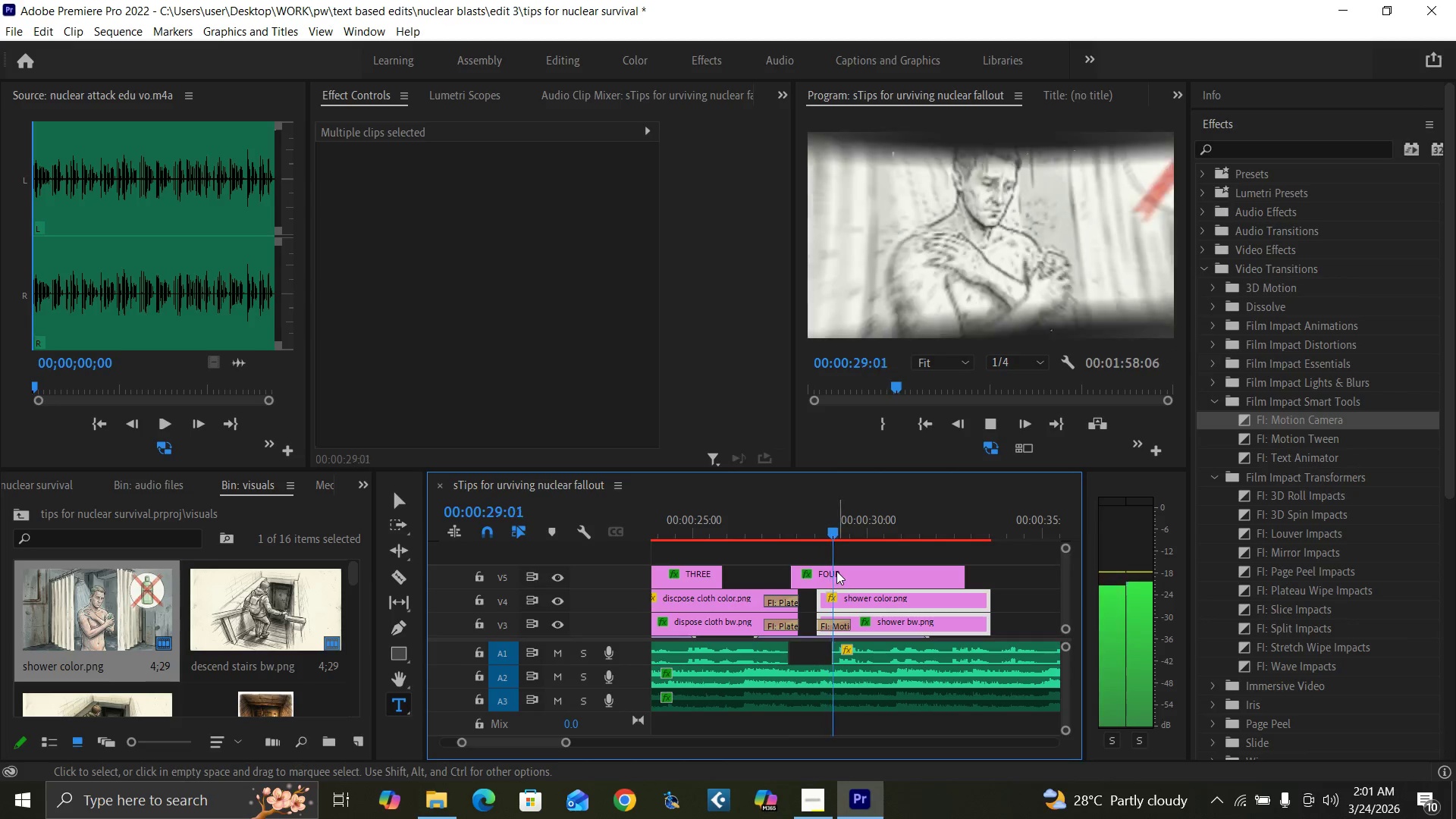 
key(Space)
 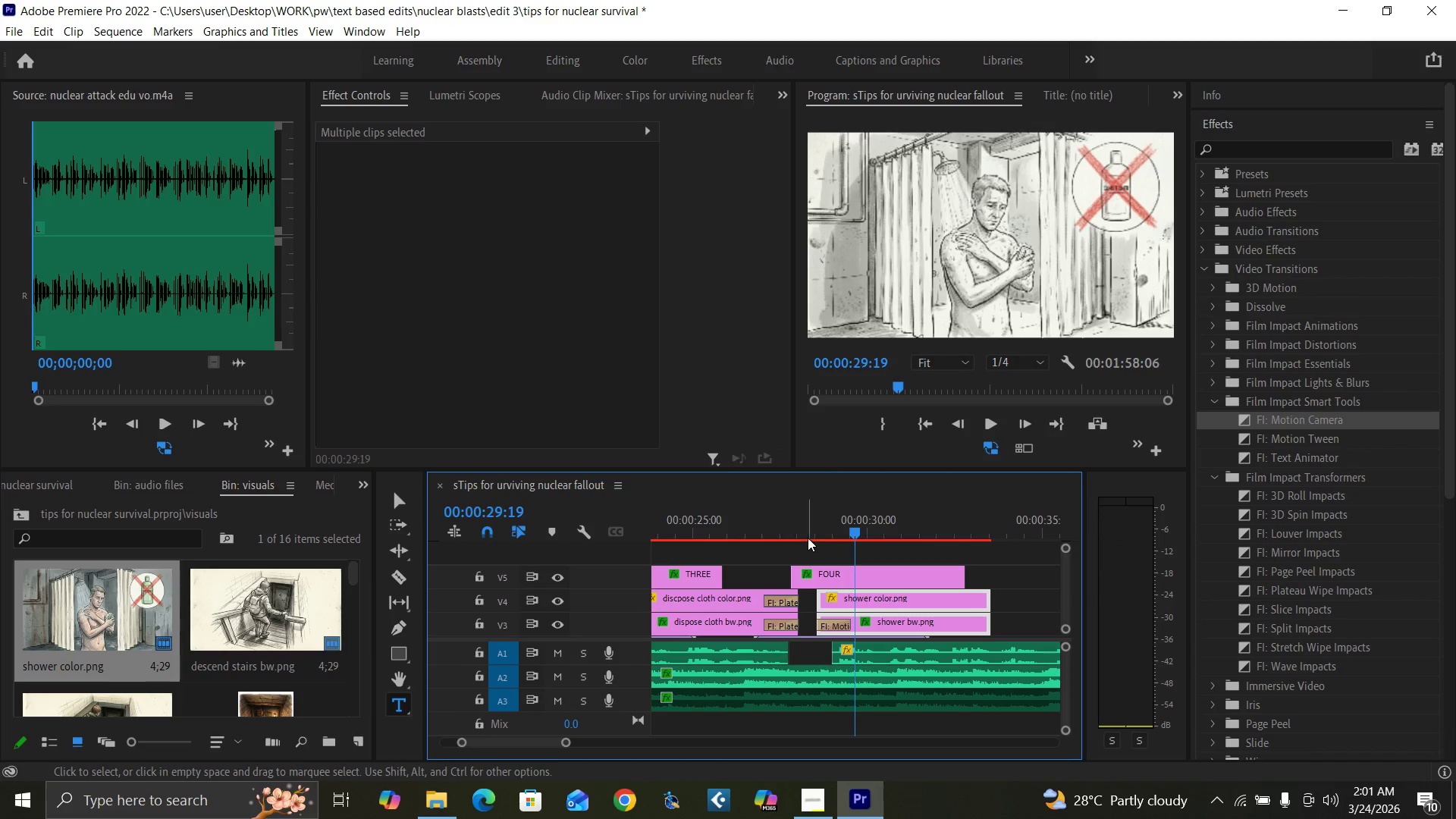 
left_click([807, 532])
 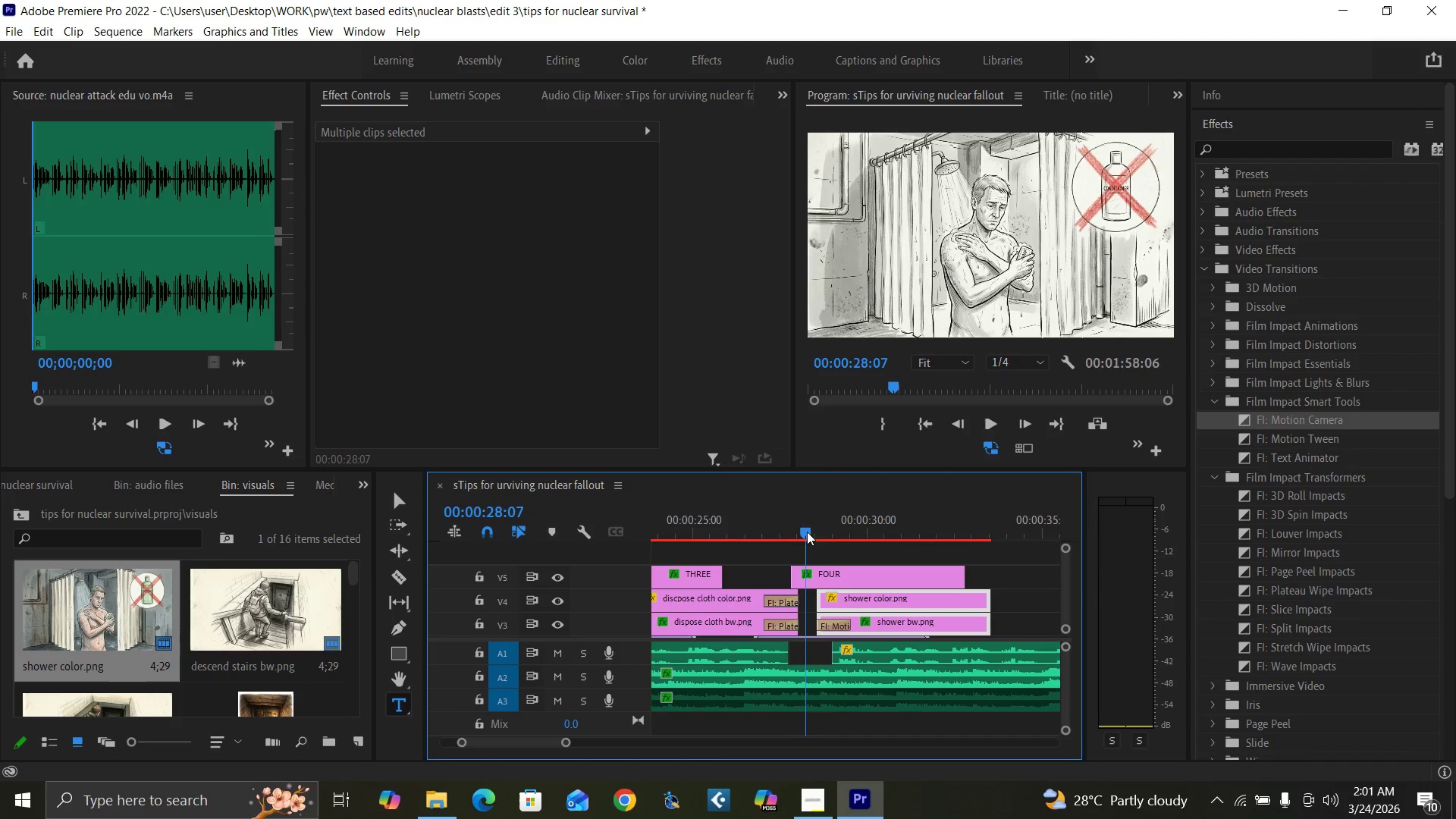 
key(Space)
 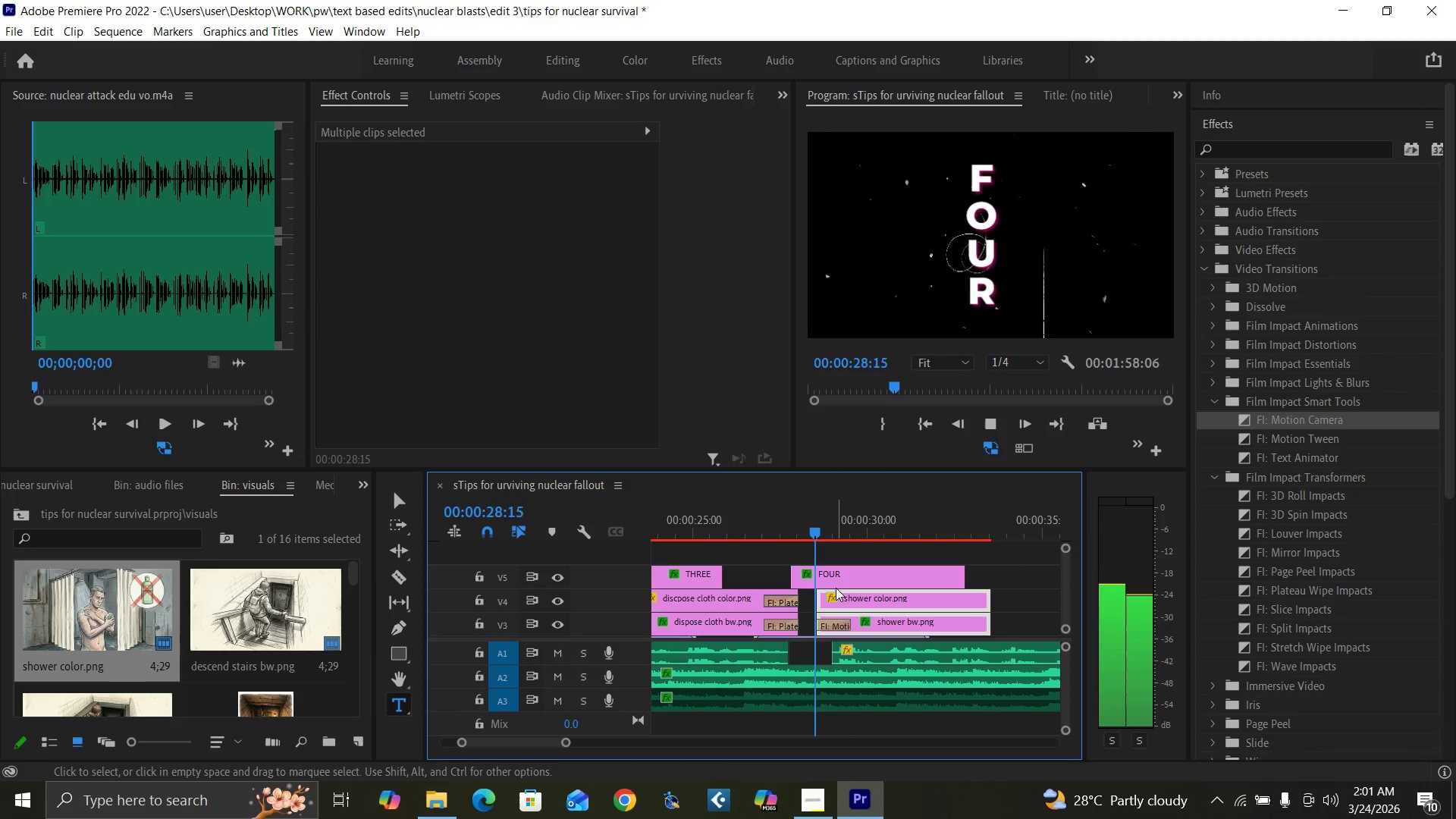 
key(Space)
 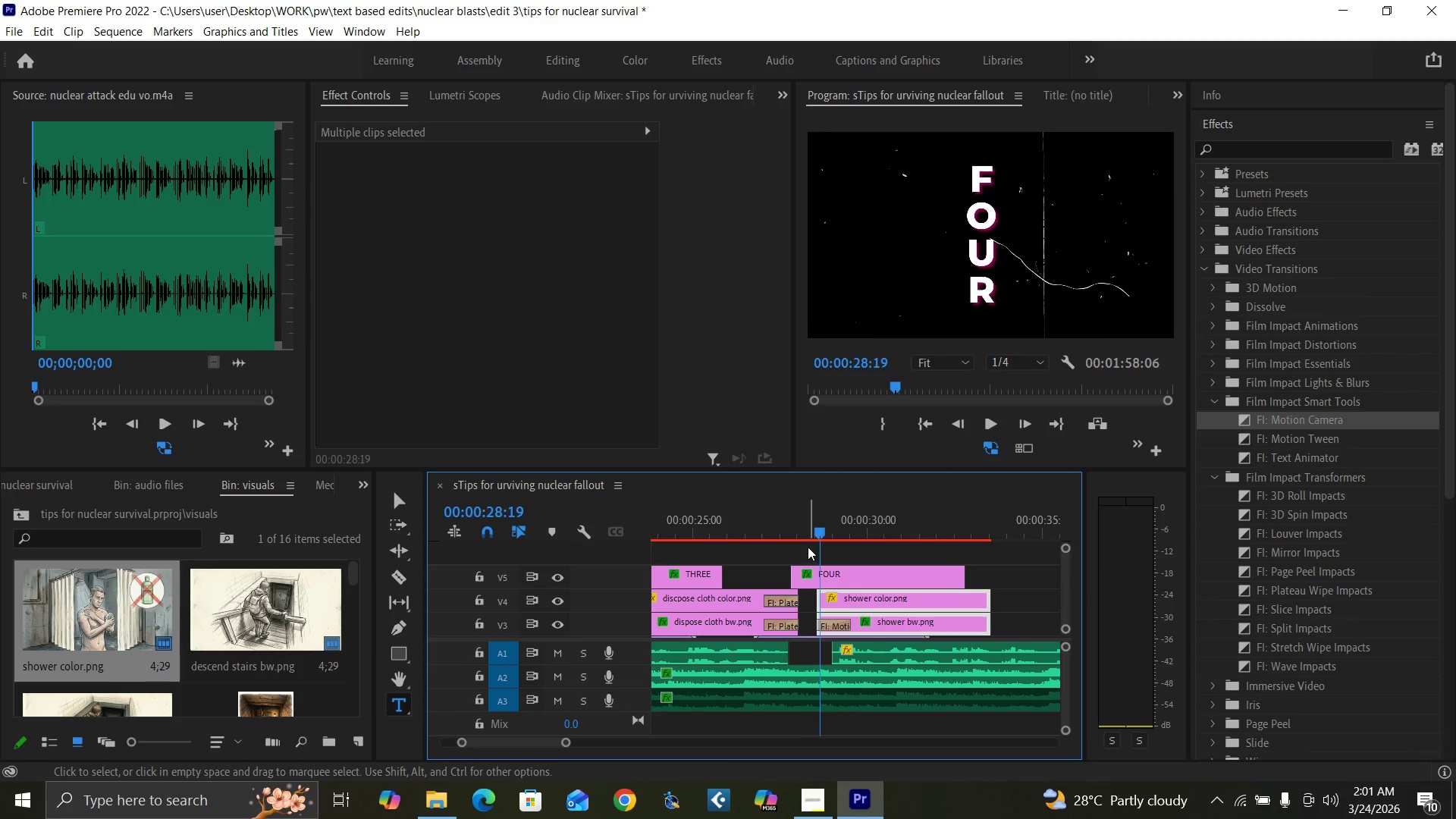 
key(Equal)
 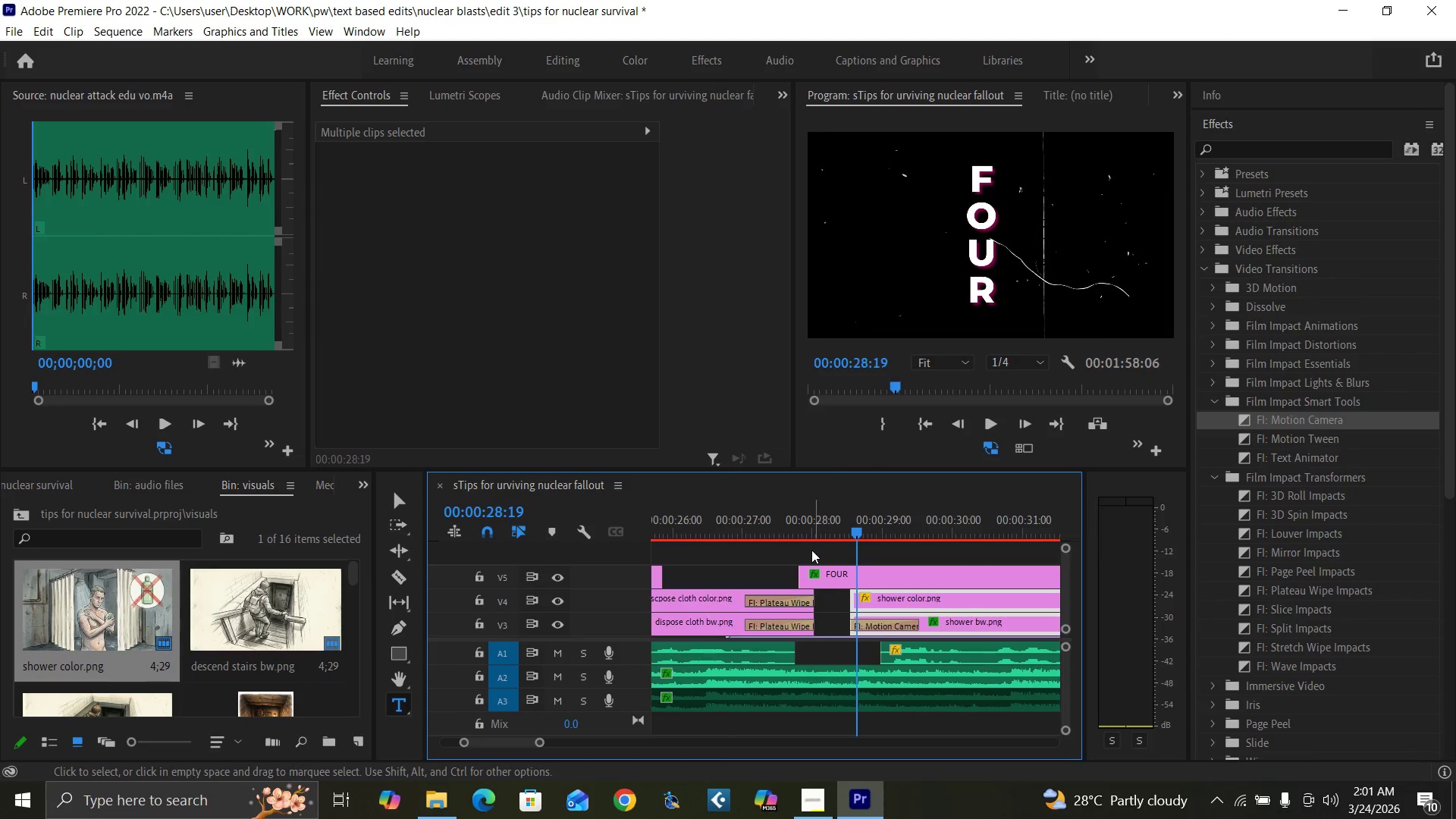 
key(Equal)
 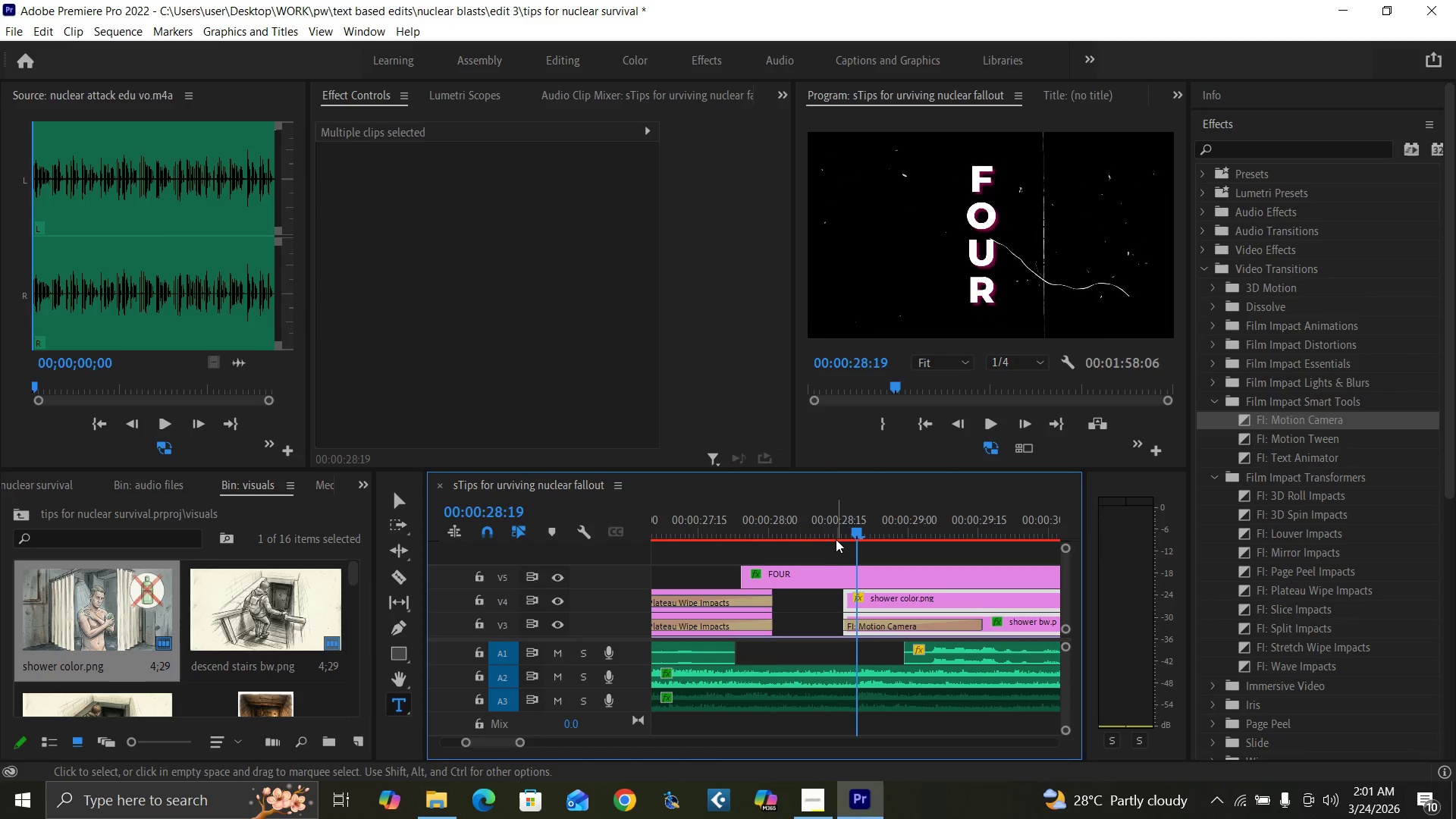 
left_click([838, 535])
 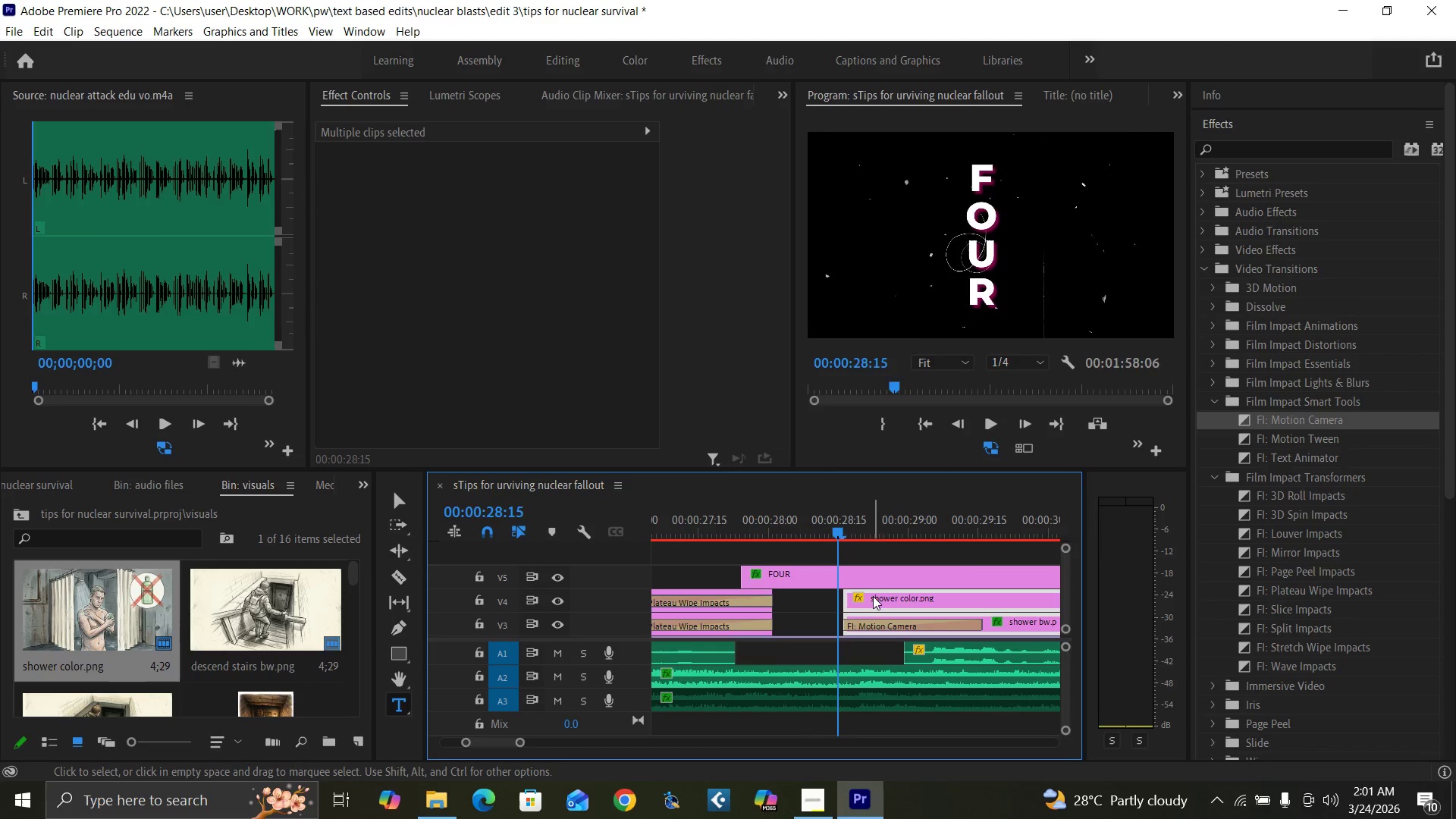 
left_click_drag(start_coordinate=[874, 596], to_coordinate=[867, 597])
 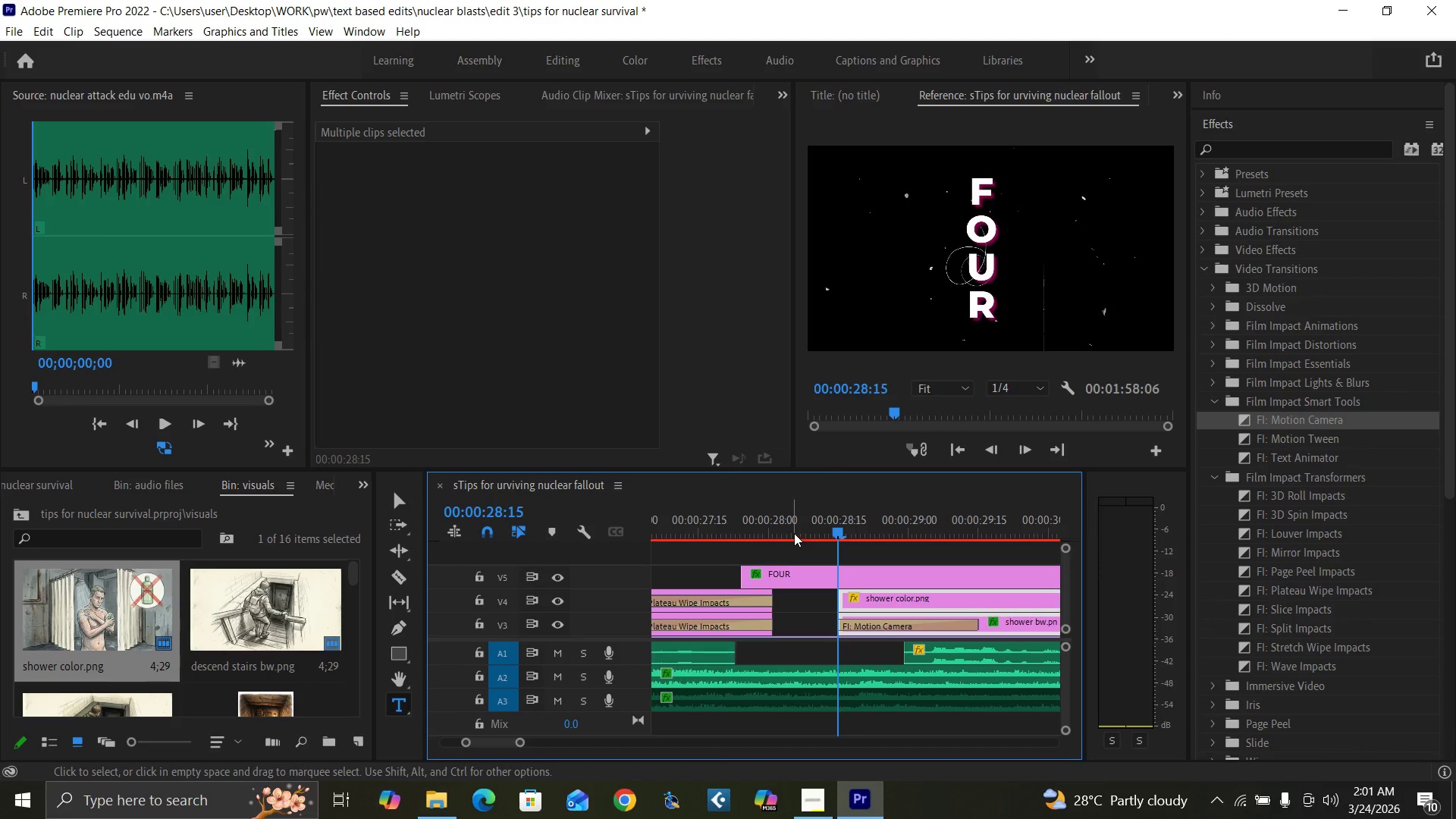 
key(Space)
 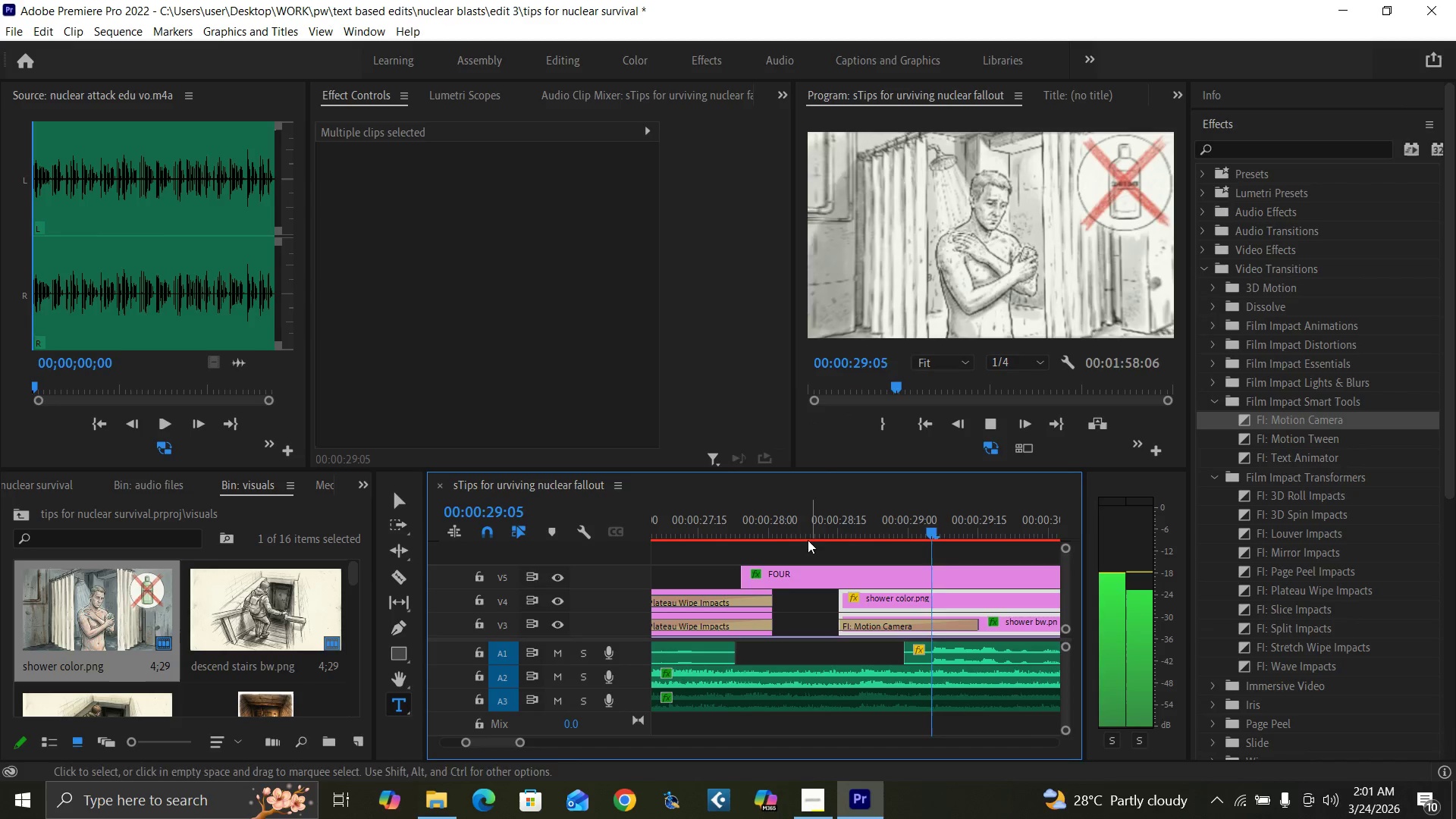 
key(Space)
 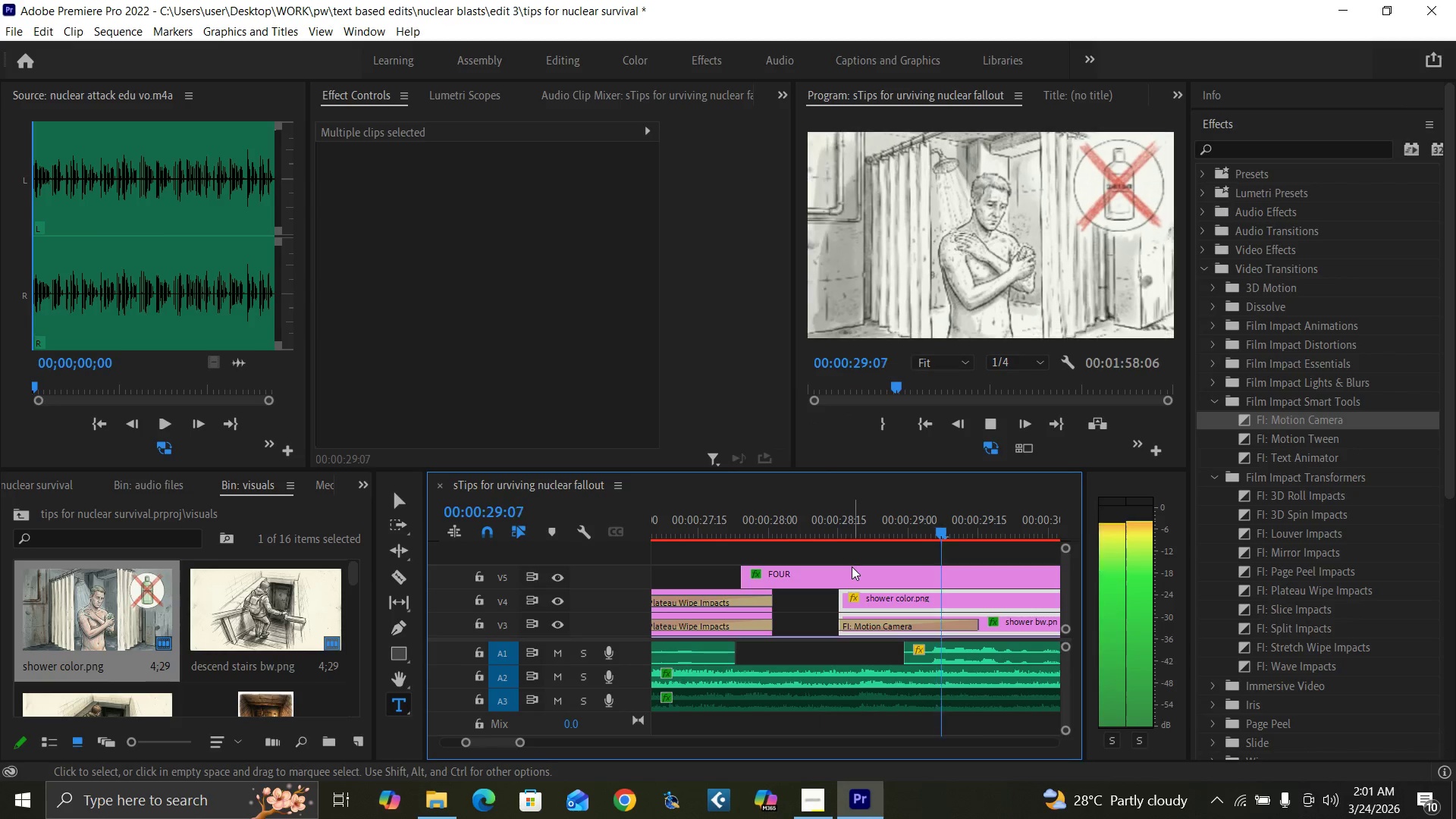 
key(Space)
 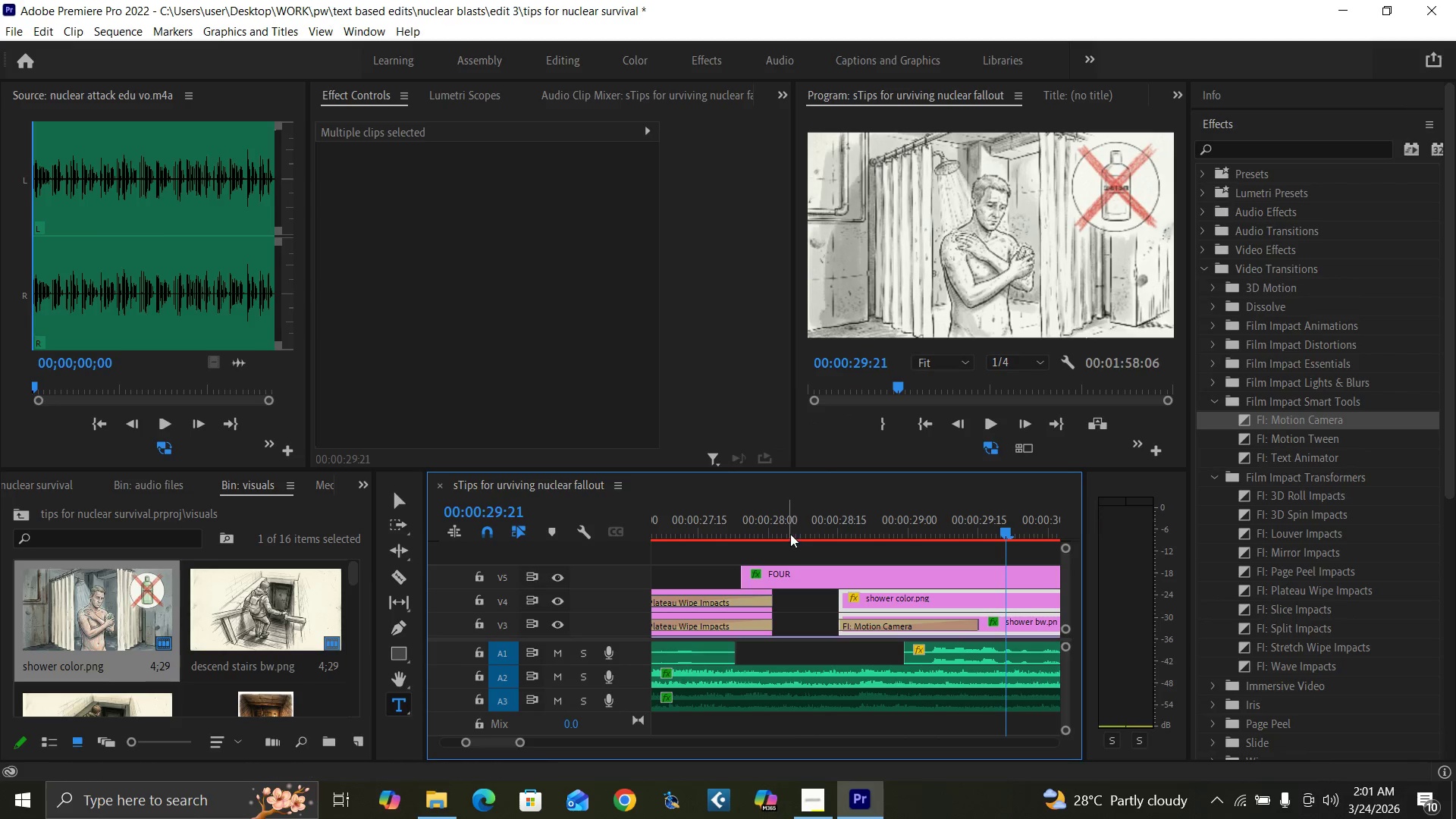 
left_click([790, 533])
 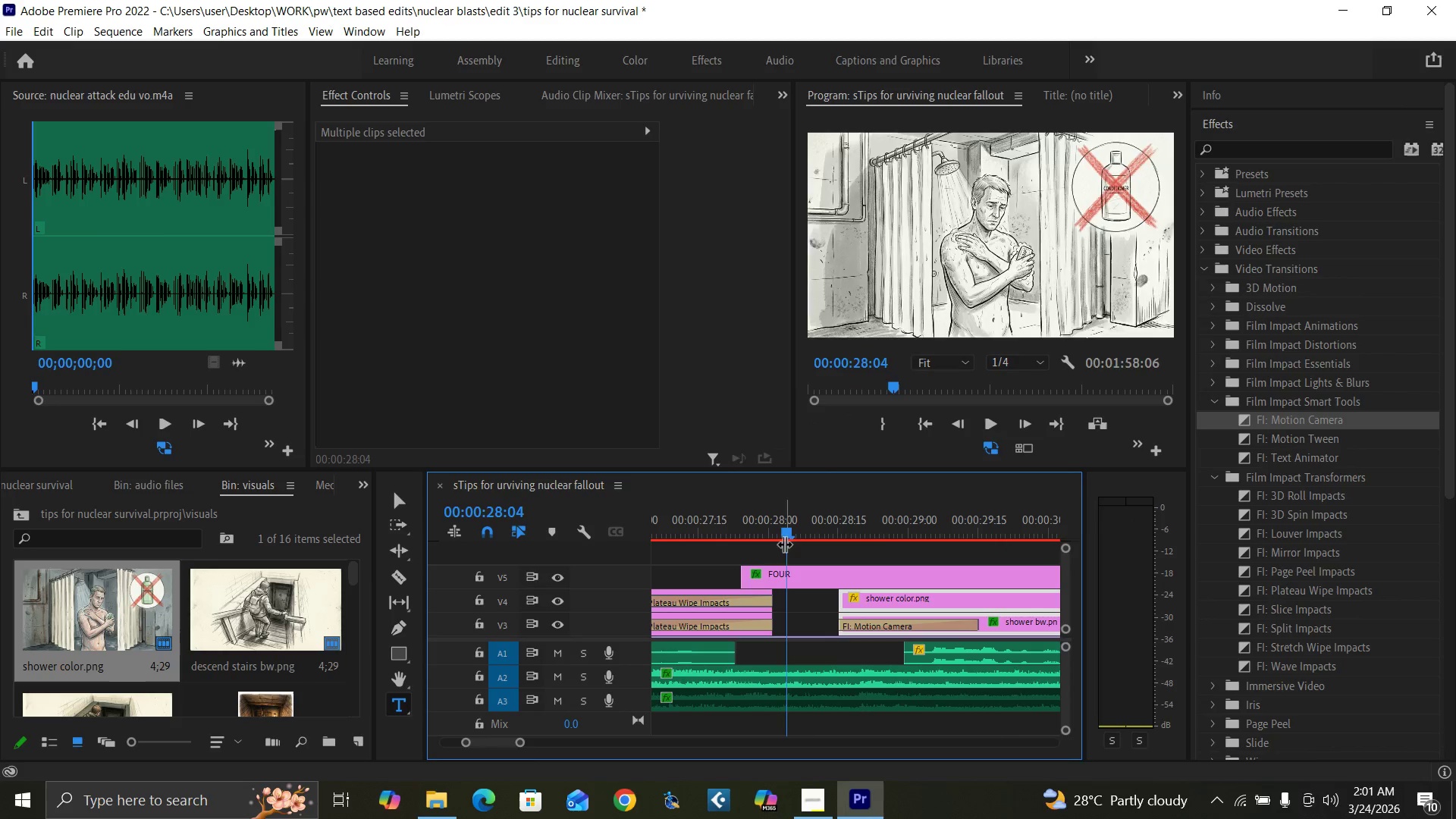 
key(Space)
 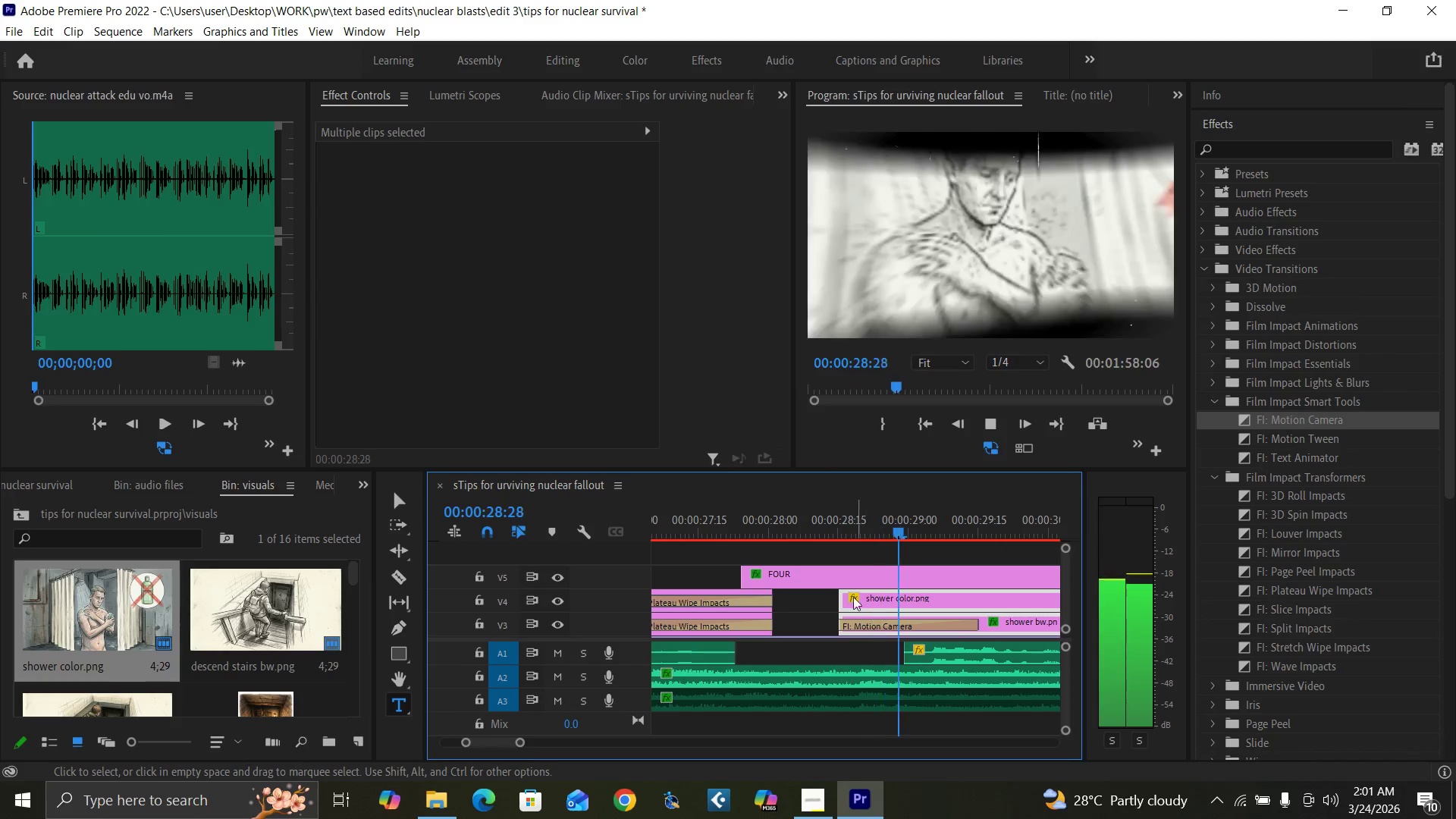 
key(Space)
 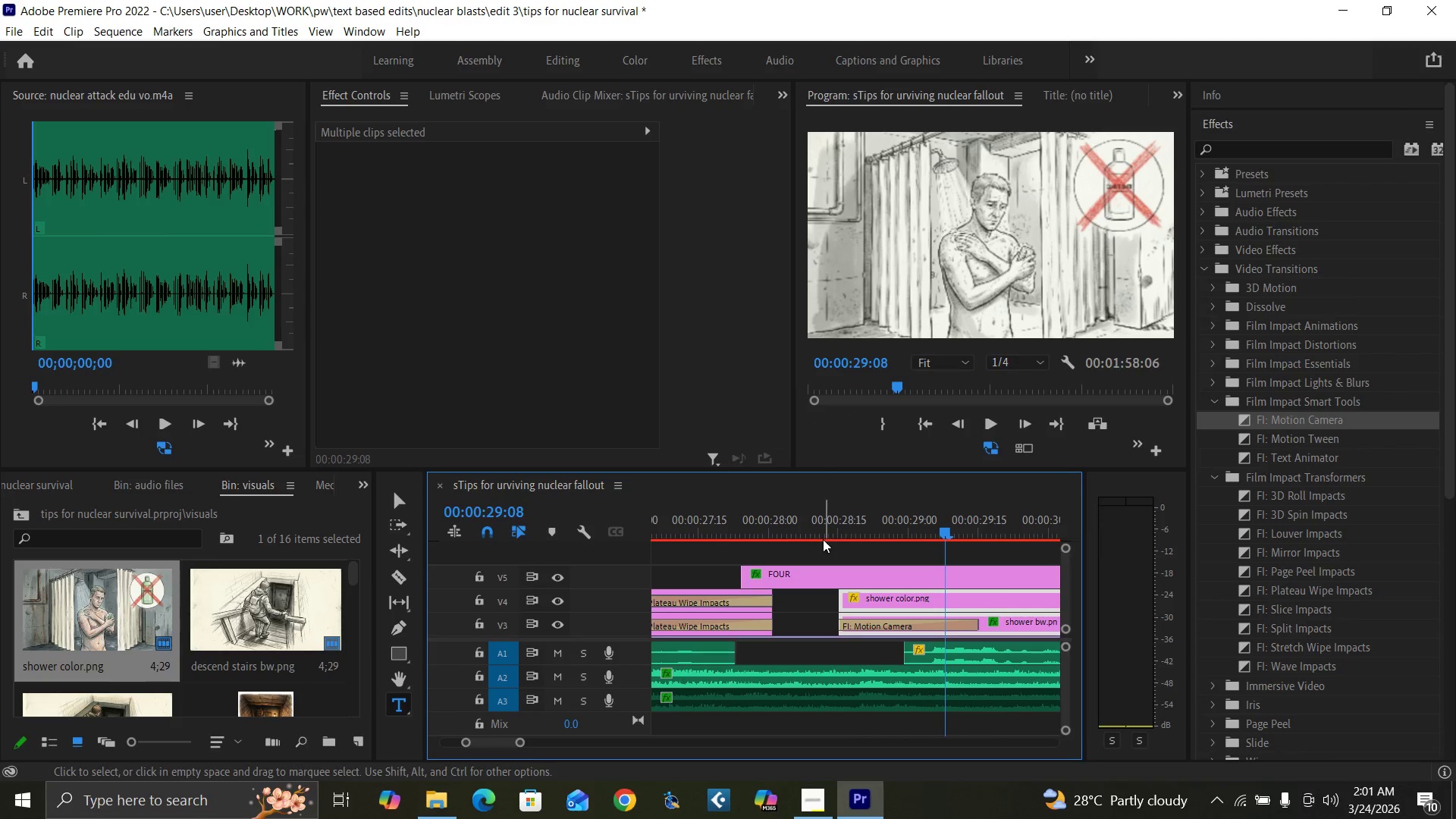 
left_click([826, 535])
 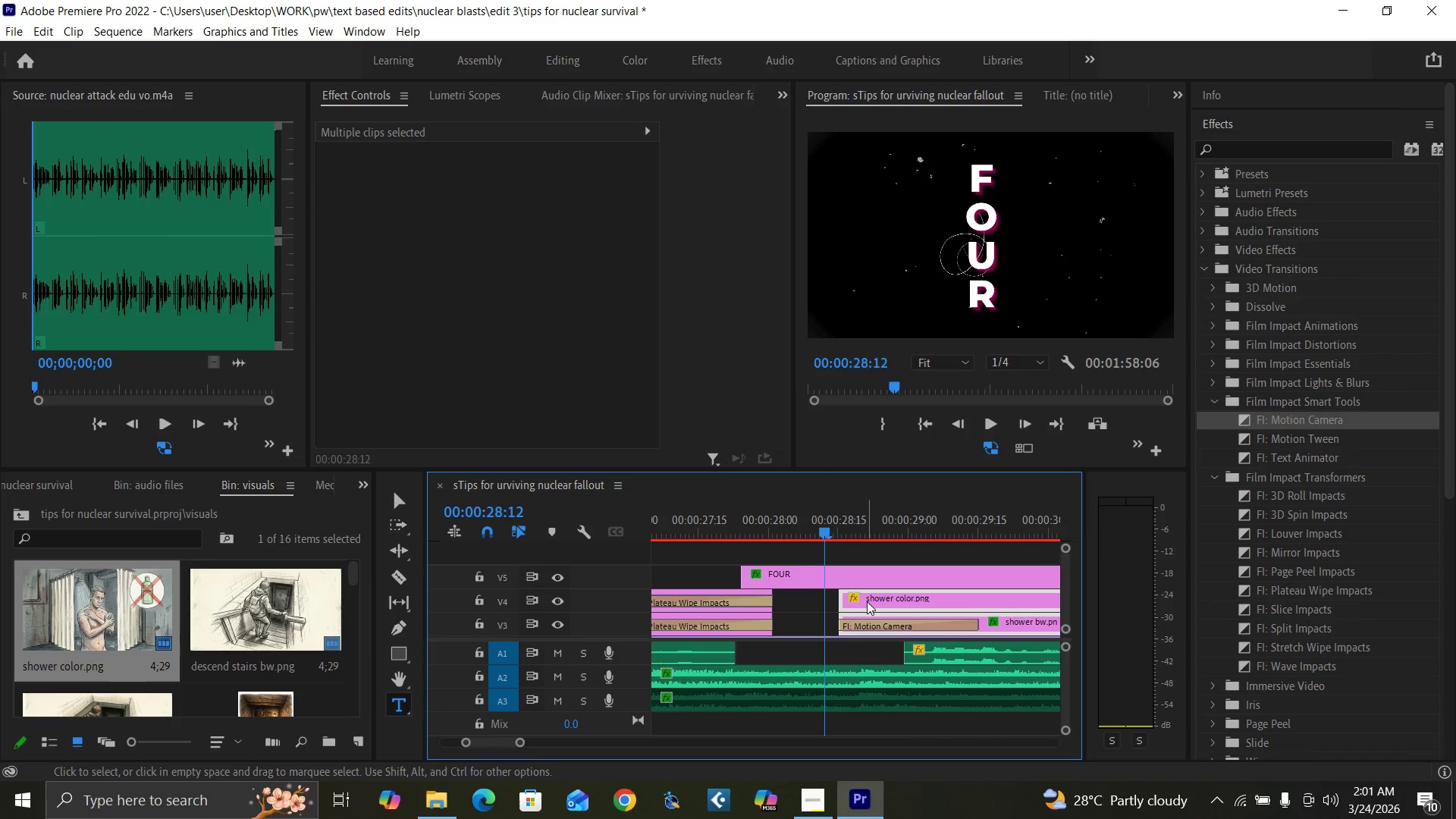 
left_click_drag(start_coordinate=[868, 601], to_coordinate=[858, 601])
 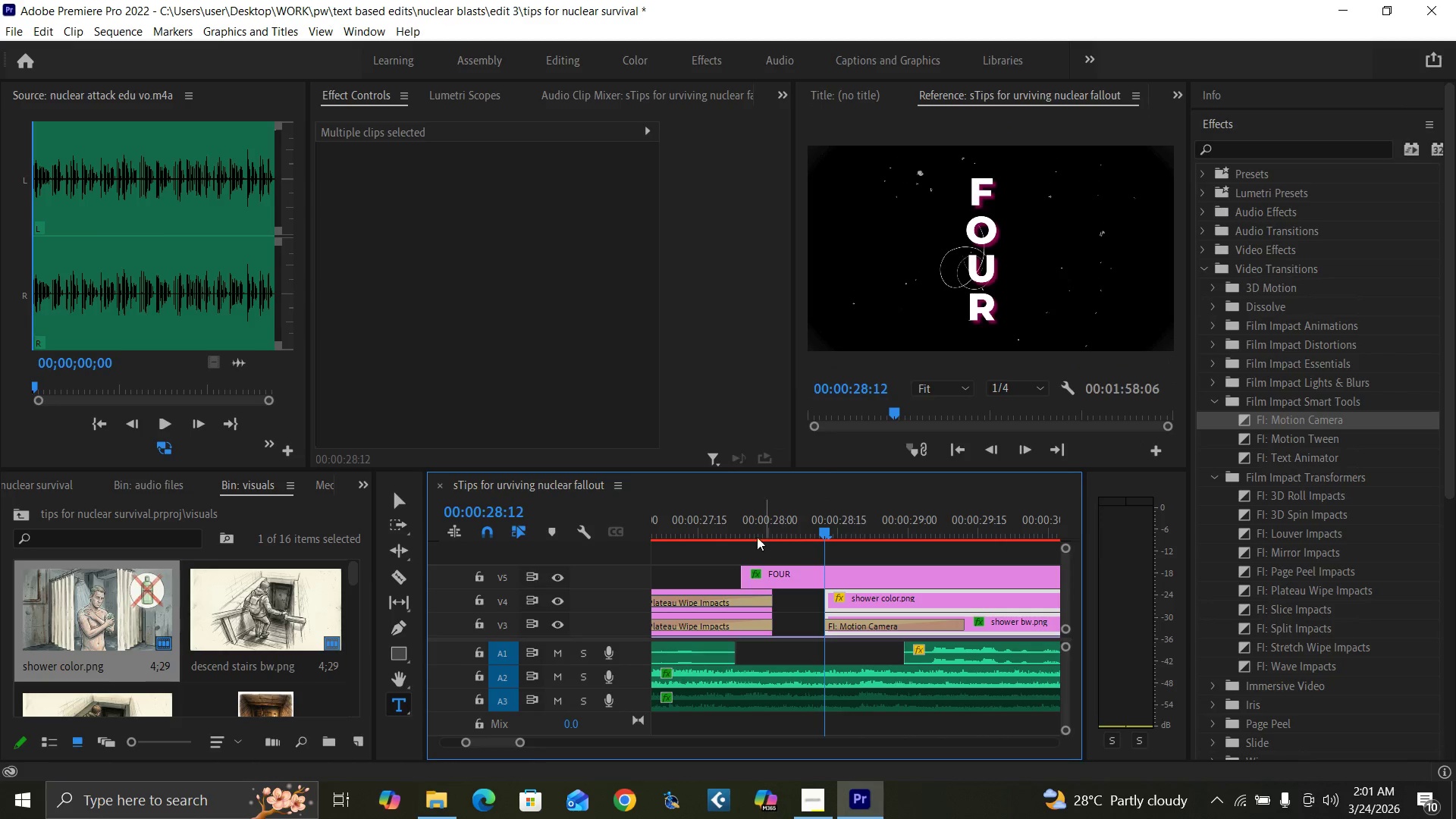 
left_click([748, 532])
 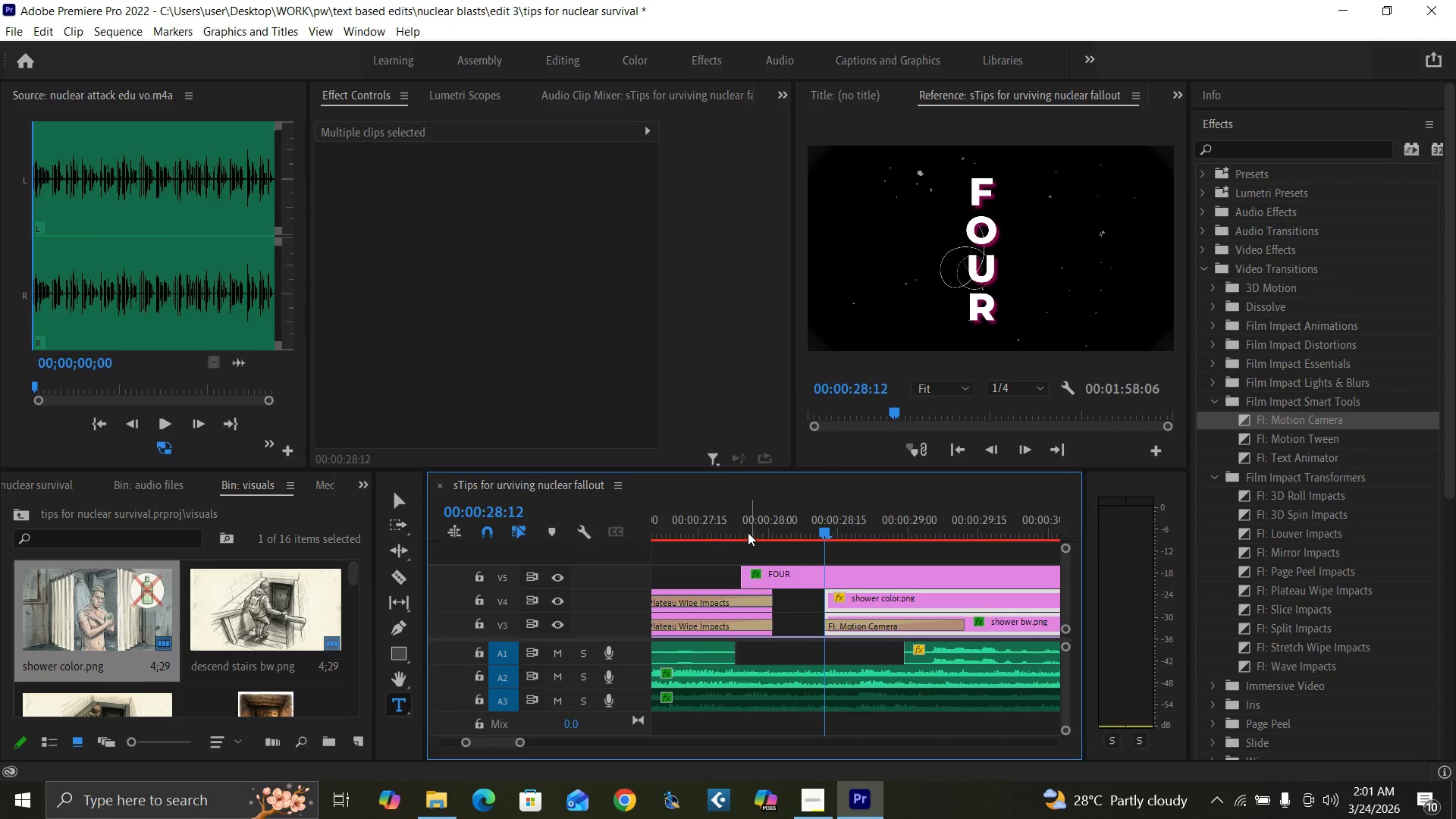 
key(Space)
 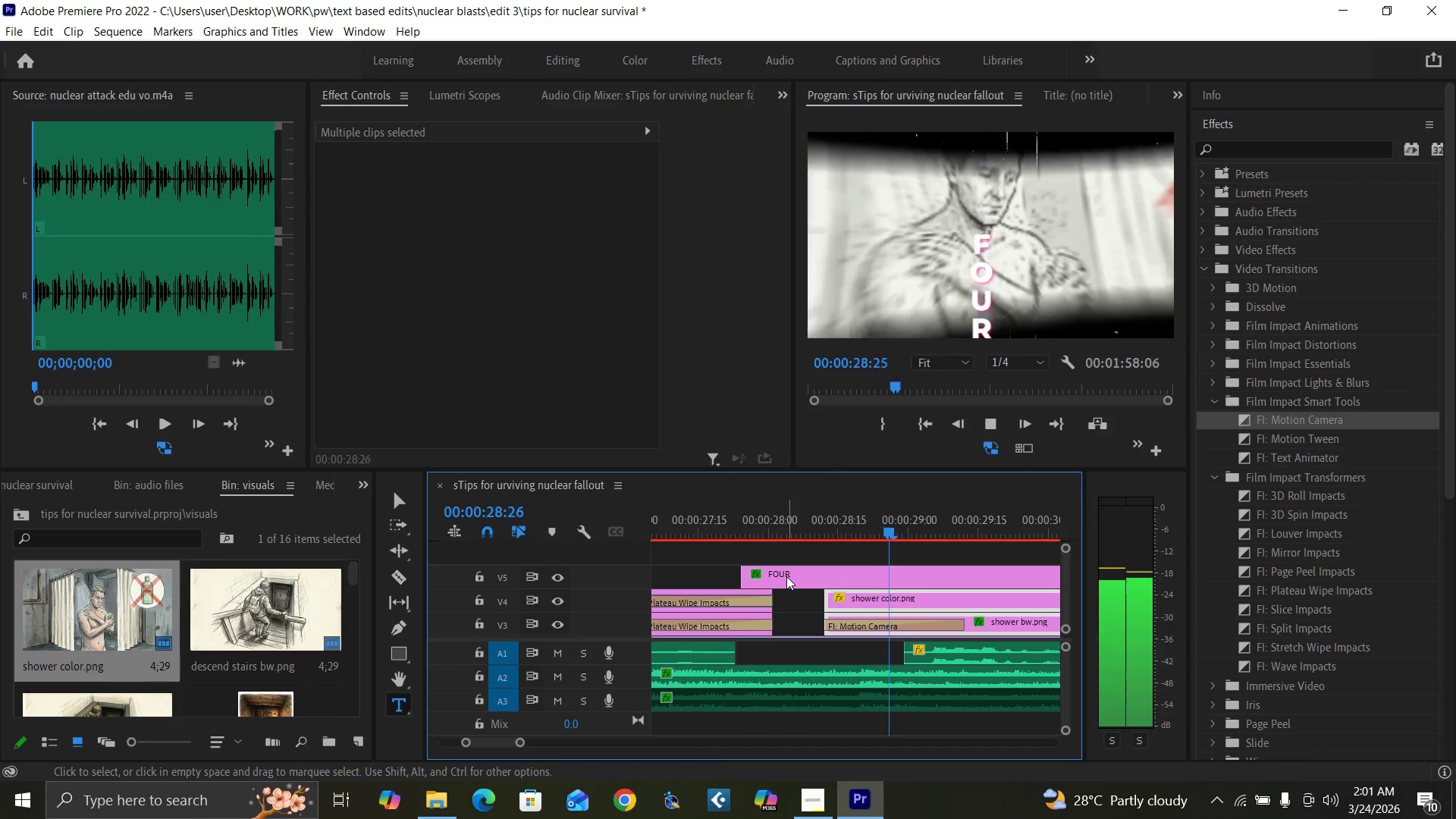 
key(Space)
 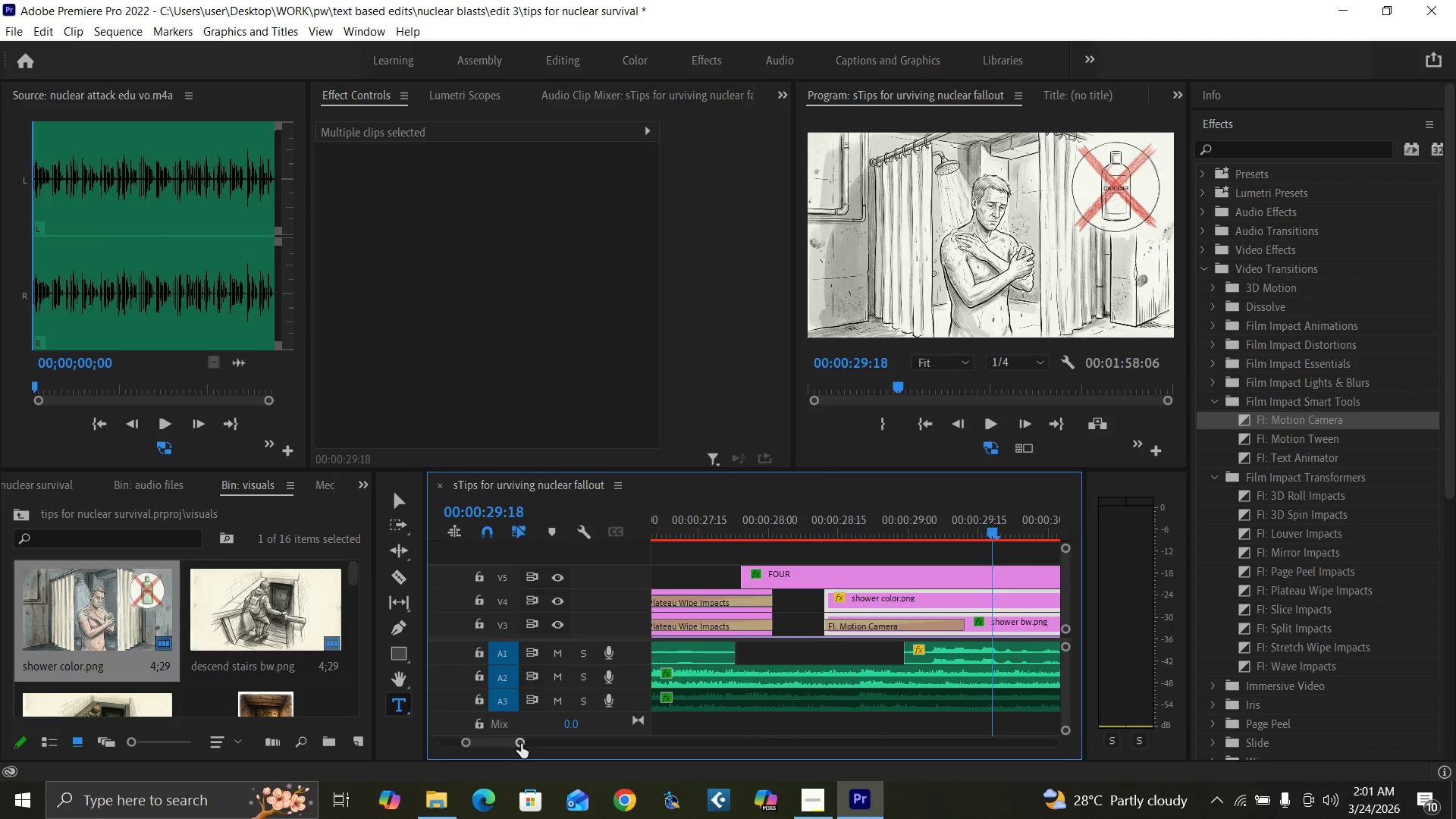 
left_click_drag(start_coordinate=[520, 743], to_coordinate=[528, 743])
 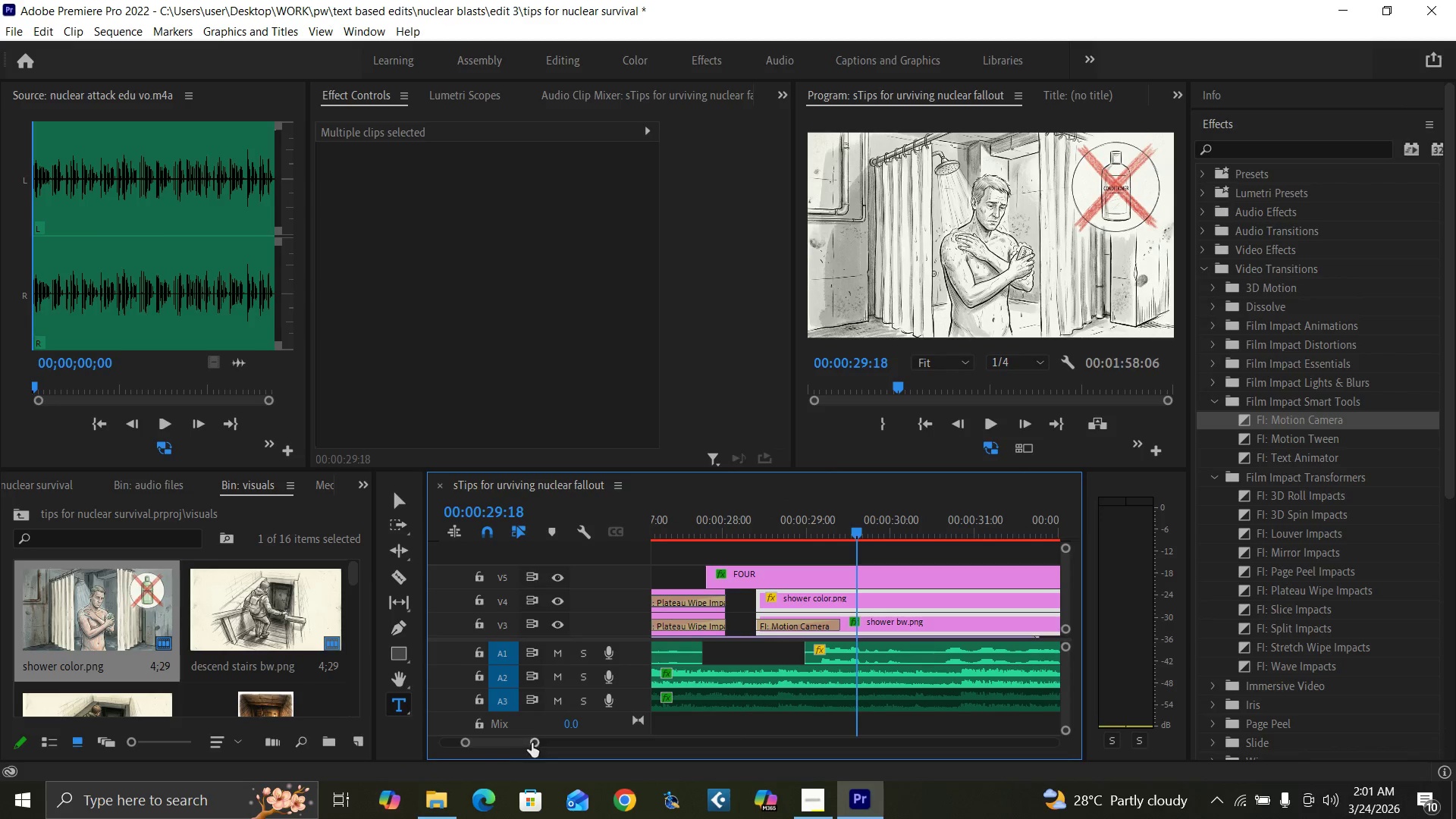 
left_click_drag(start_coordinate=[532, 743], to_coordinate=[542, 747])
 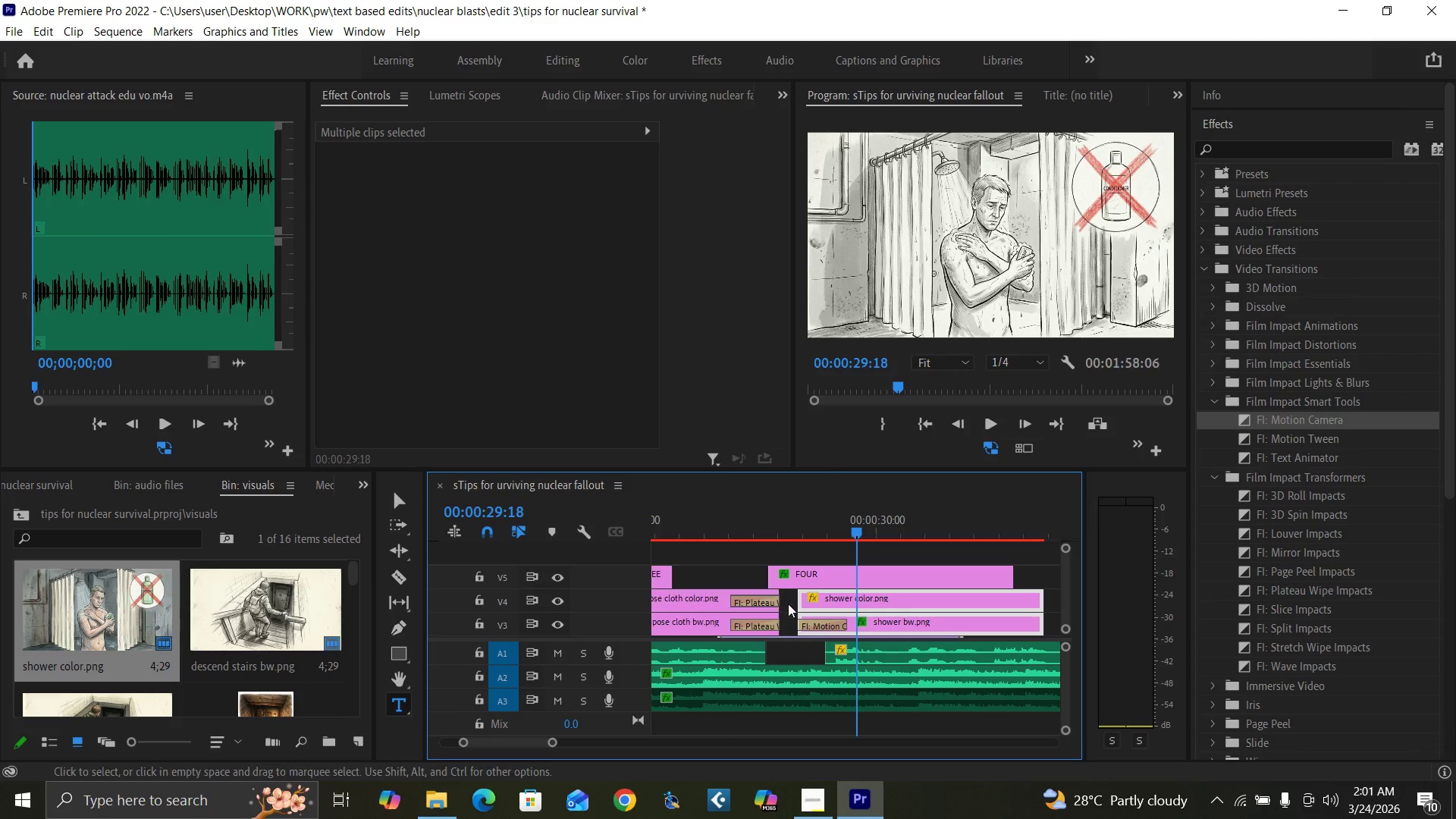 
left_click_drag(start_coordinate=[789, 604], to_coordinate=[773, 626])
 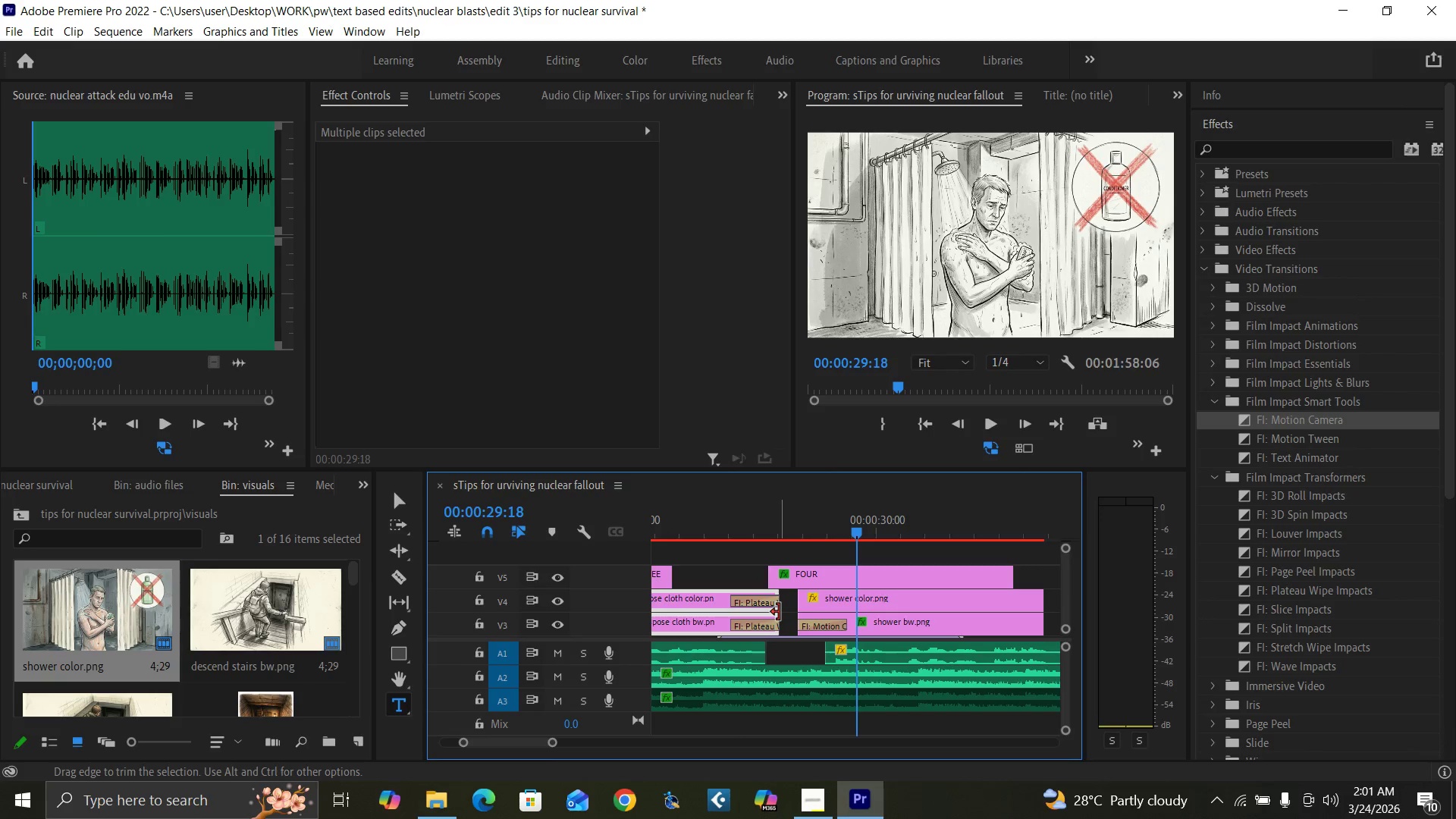 
left_click_drag(start_coordinate=[779, 612], to_coordinate=[768, 610])
 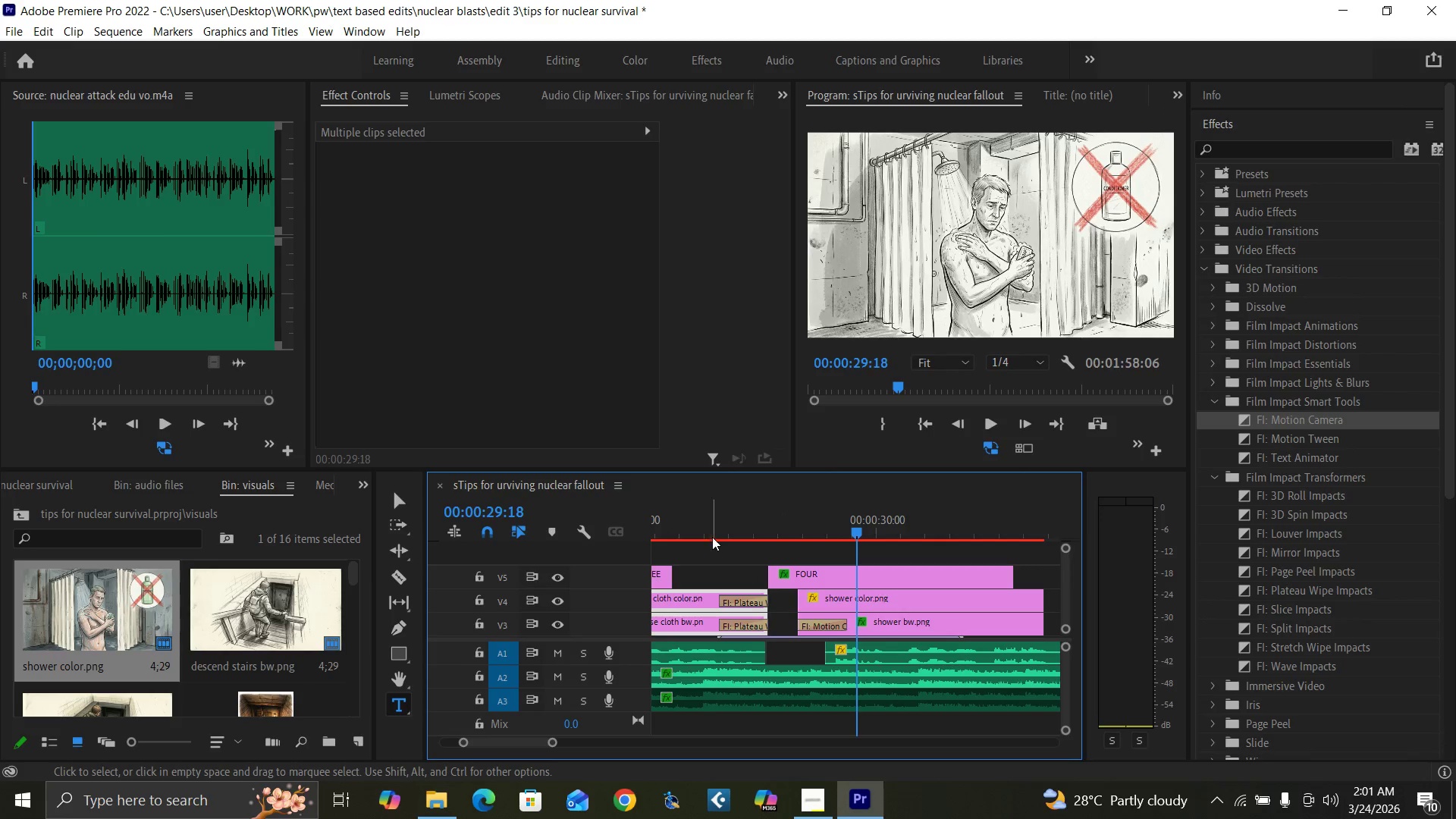 
left_click([689, 524])
 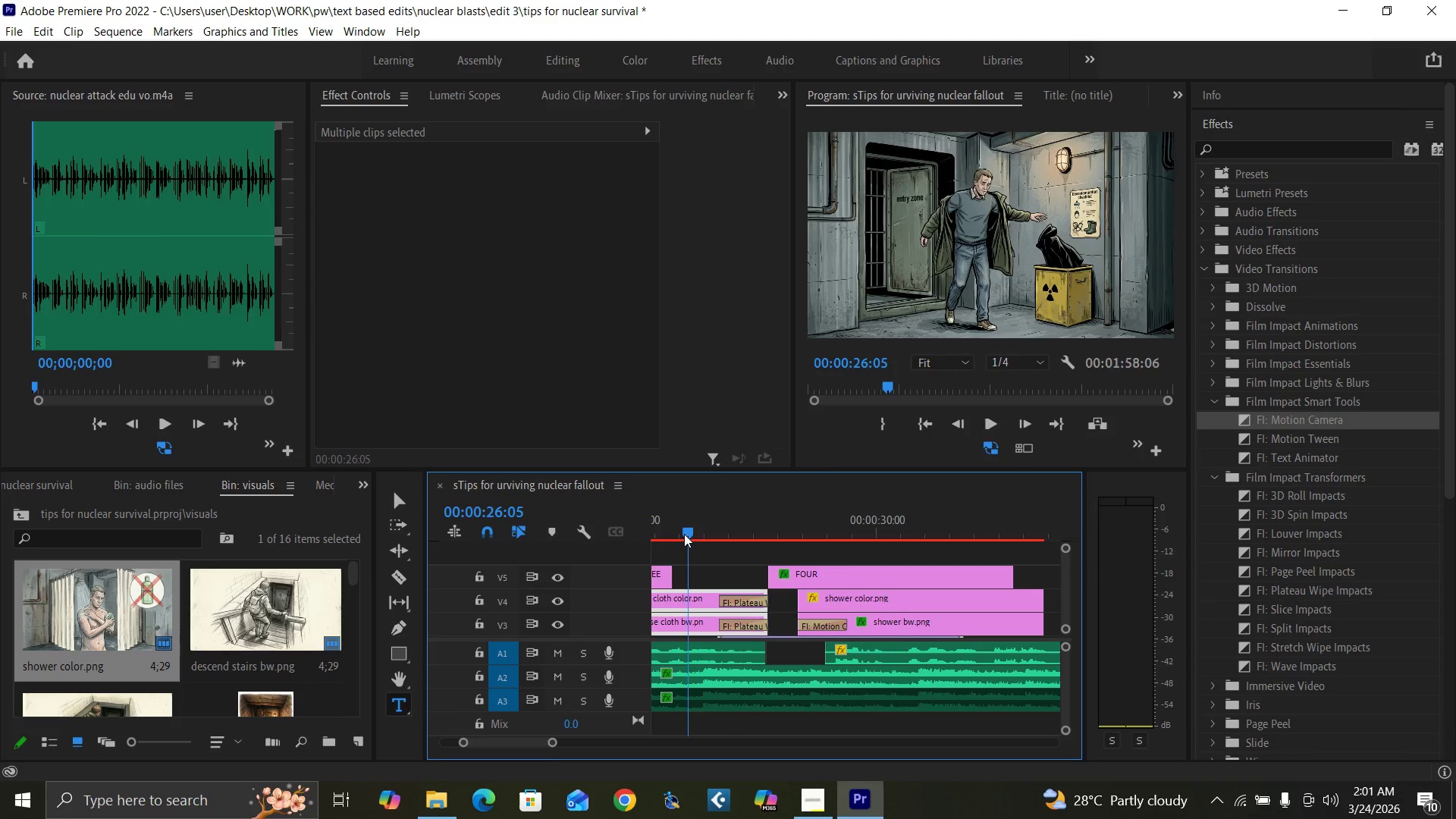 
key(Space)
 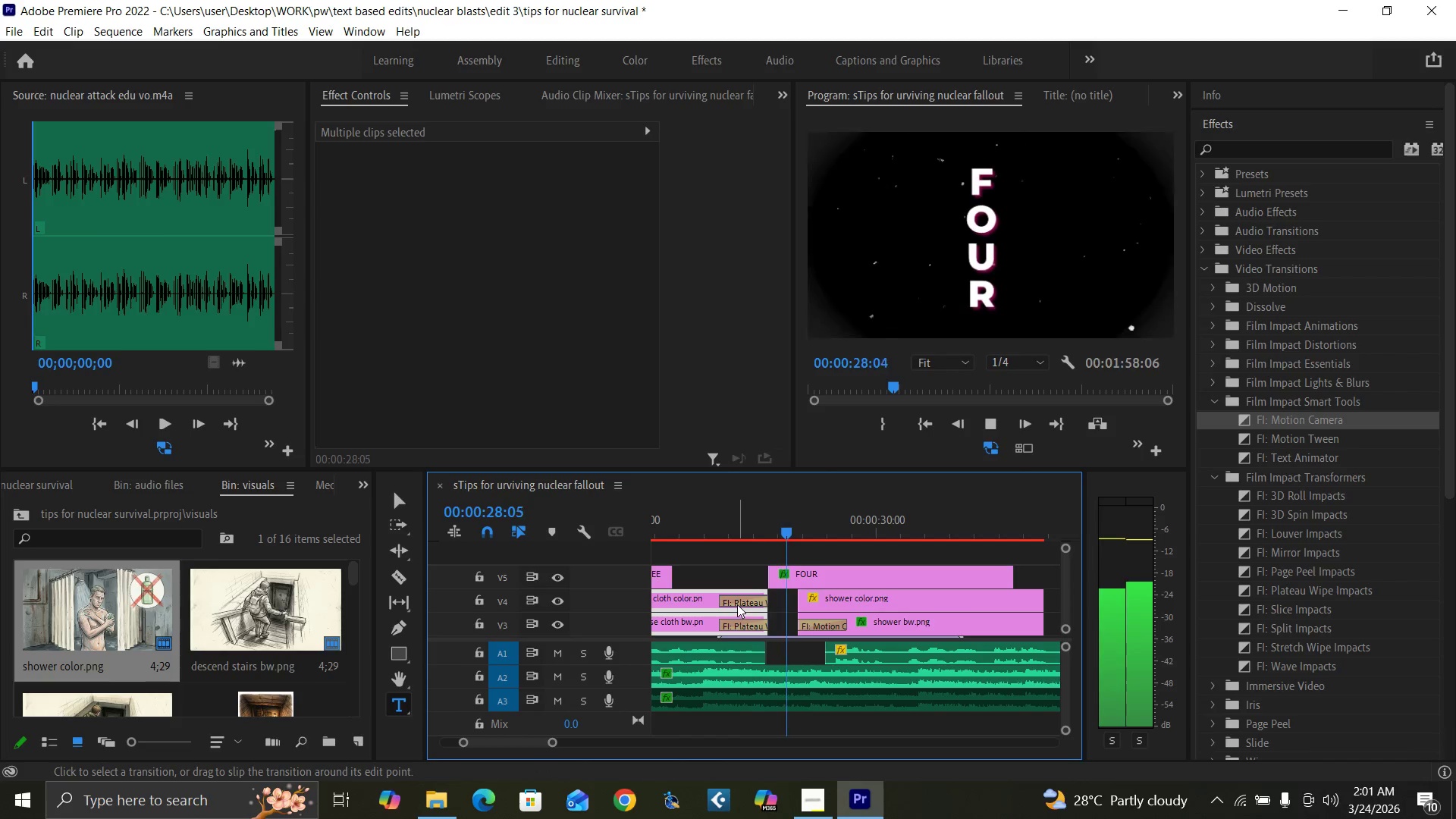 
key(Space)
 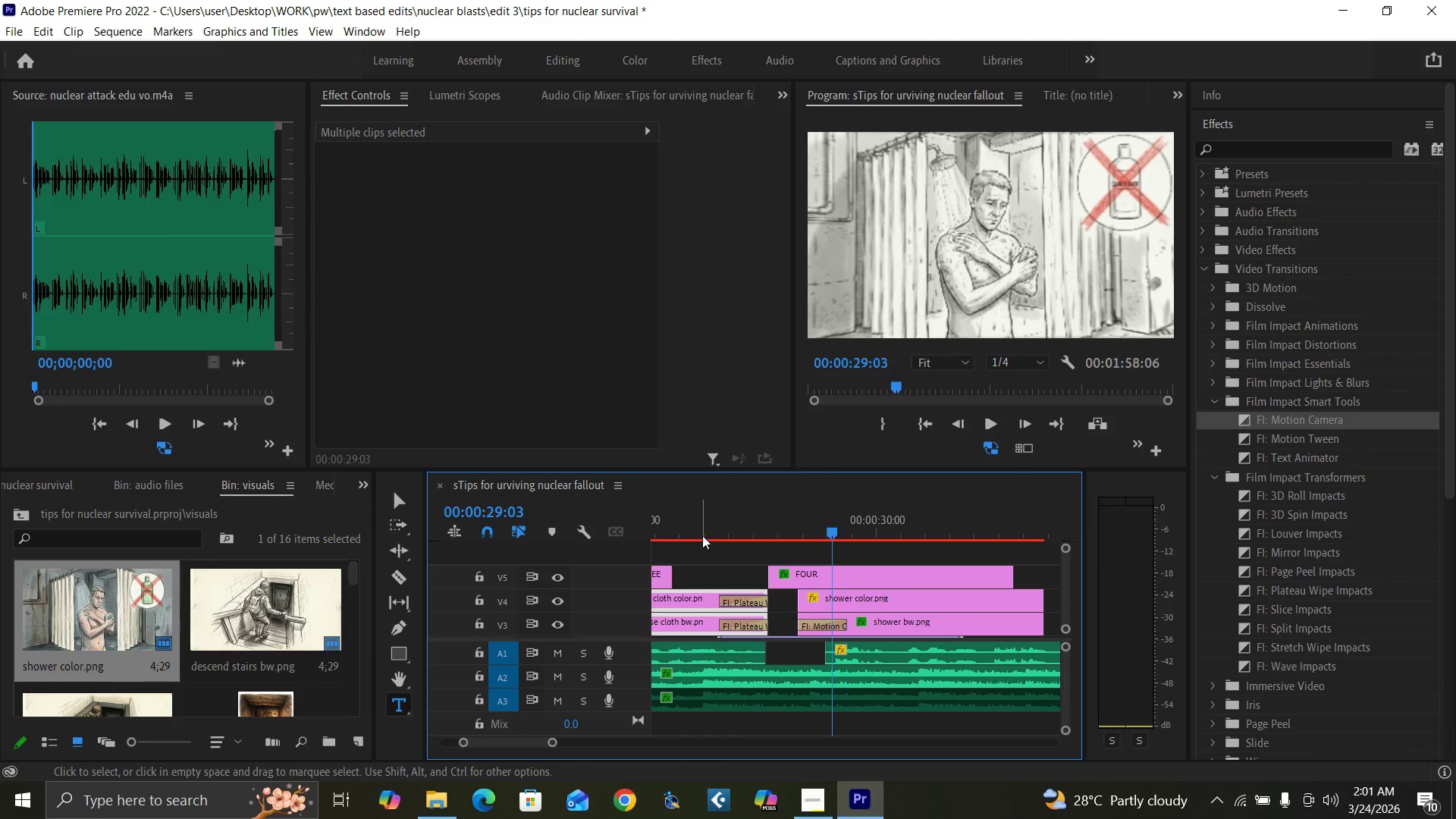 
left_click([696, 532])
 